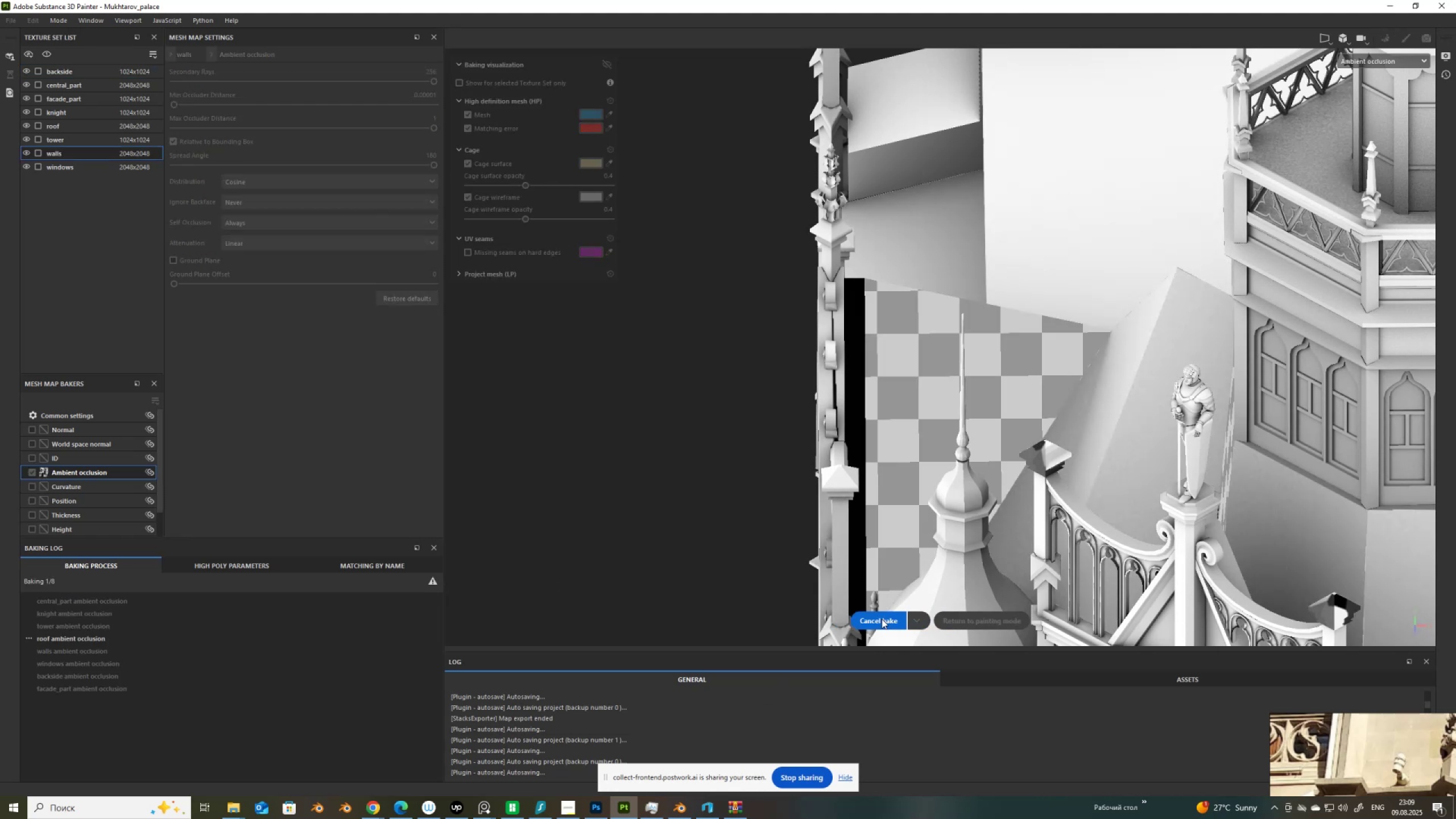 
left_click([892, 619])
 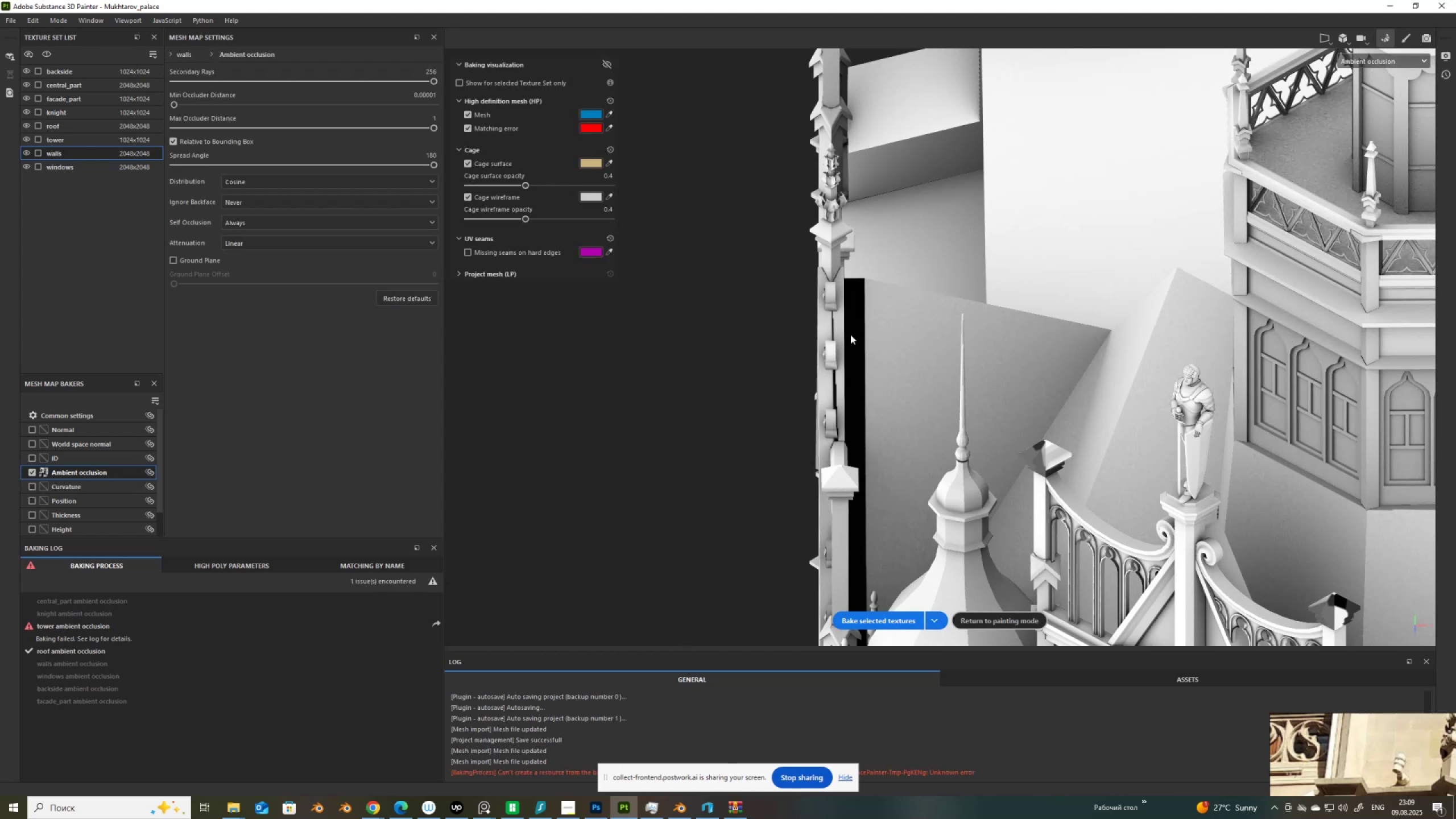 
hold_key(key=ControlLeft, duration=0.7)
hold_key(key=AltLeft, duration=0.66)
right_click([856, 354])
 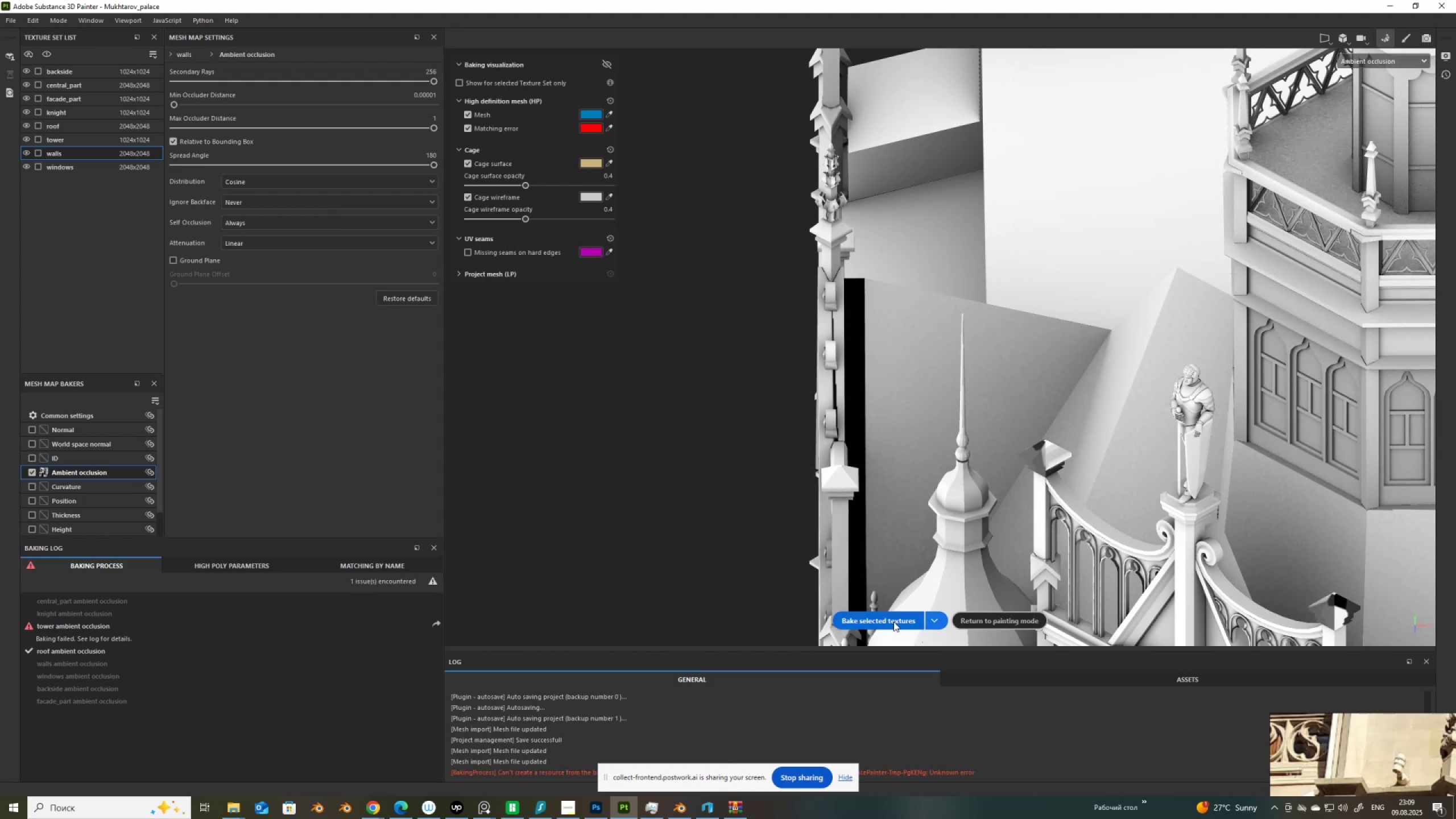 
left_click([938, 618])
 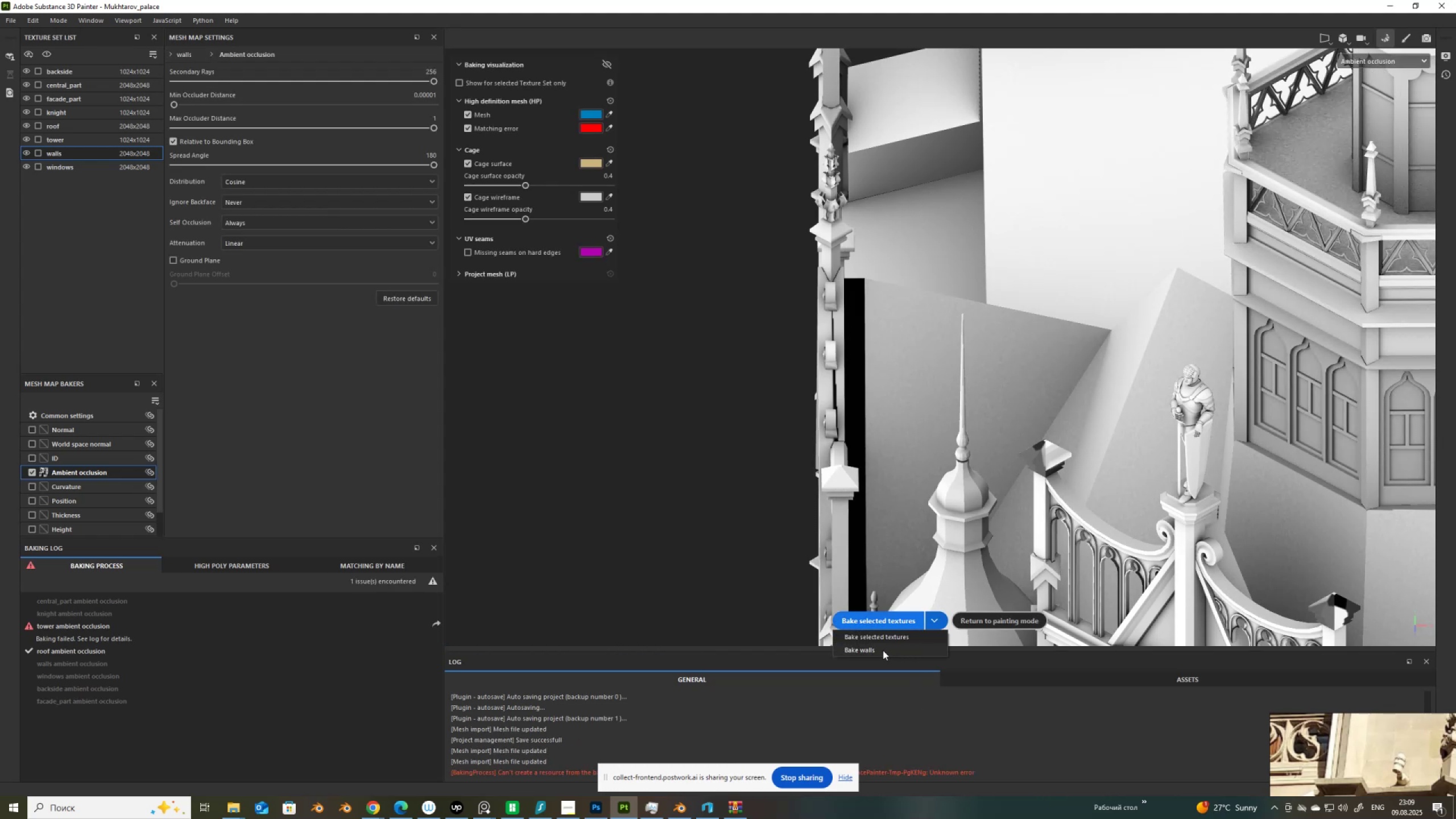 
left_click([883, 650])
 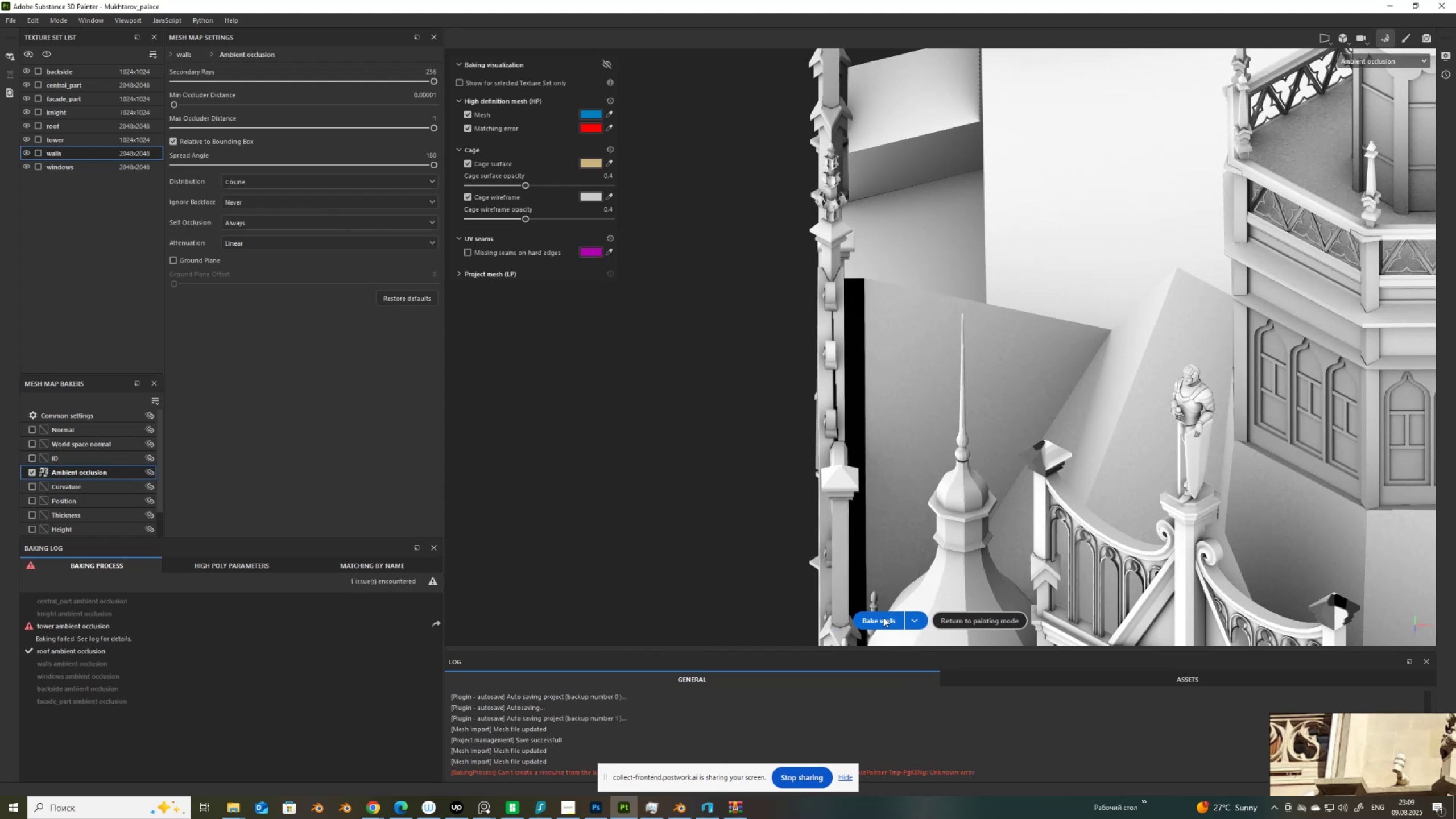 
left_click([883, 619])
 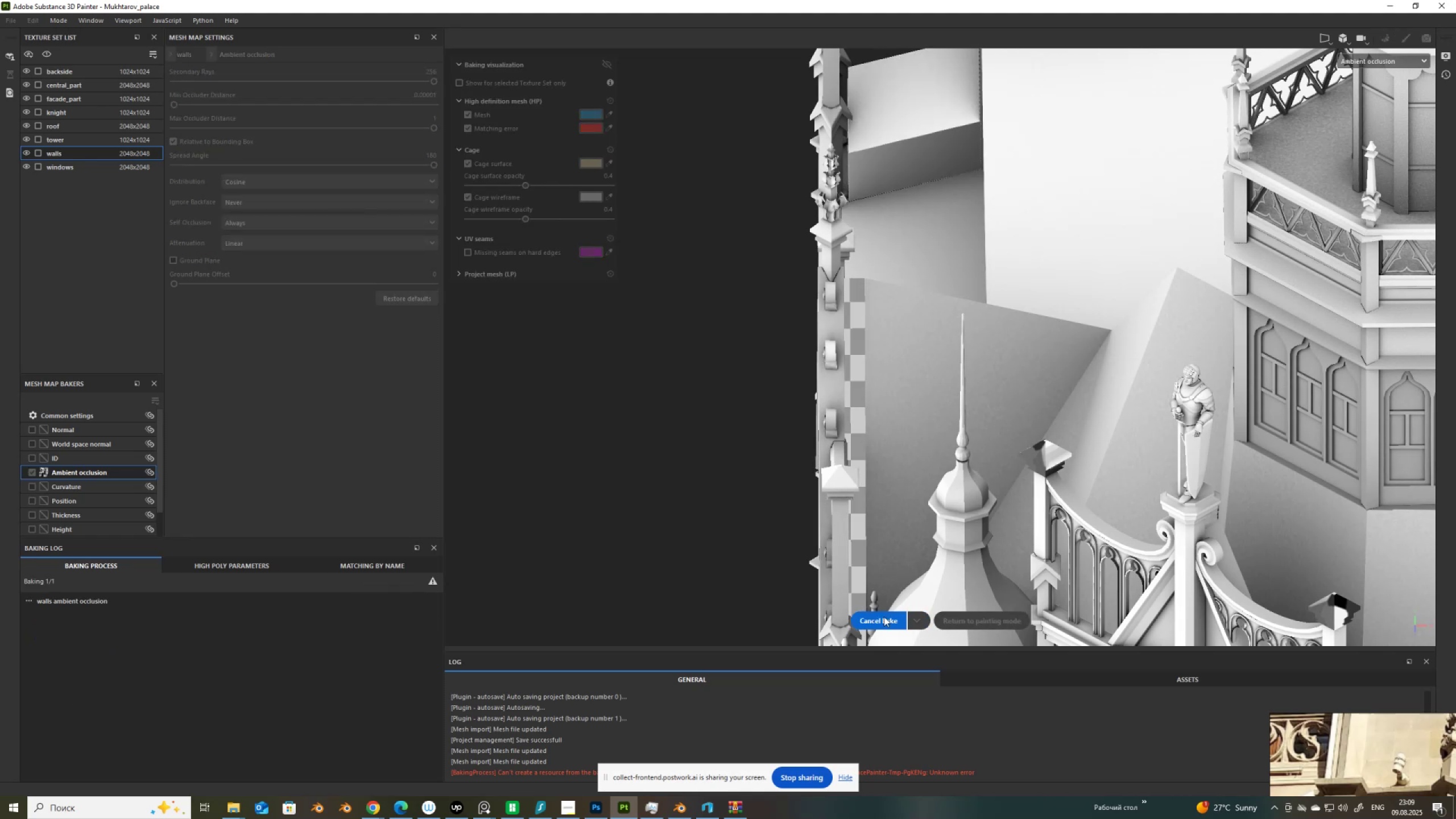 
wait(8.1)
 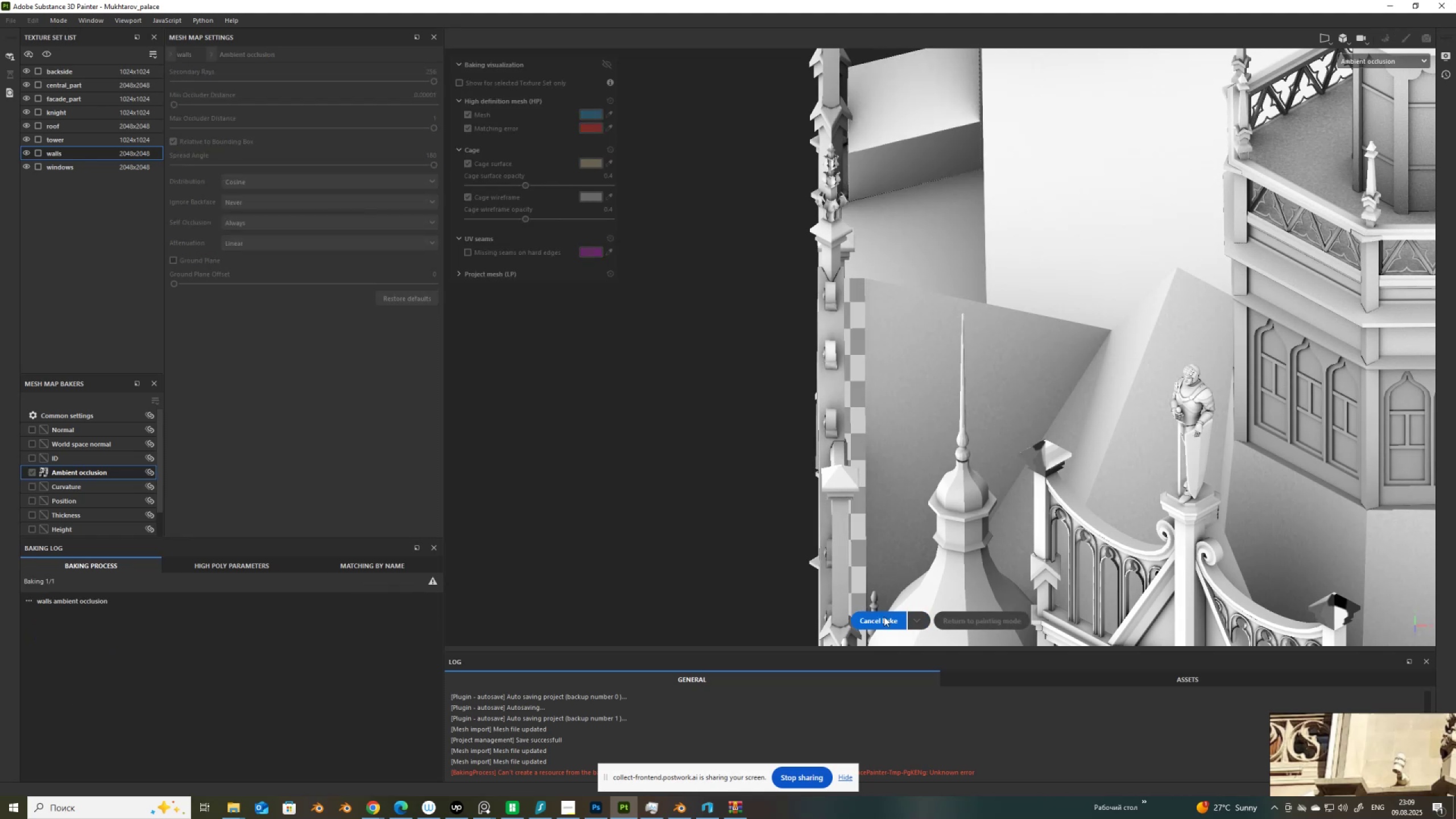 
hold_key(key=ControlLeft, duration=0.43)
hold_key(key=AltLeft, duration=0.46)
right_click([1046, 450])
 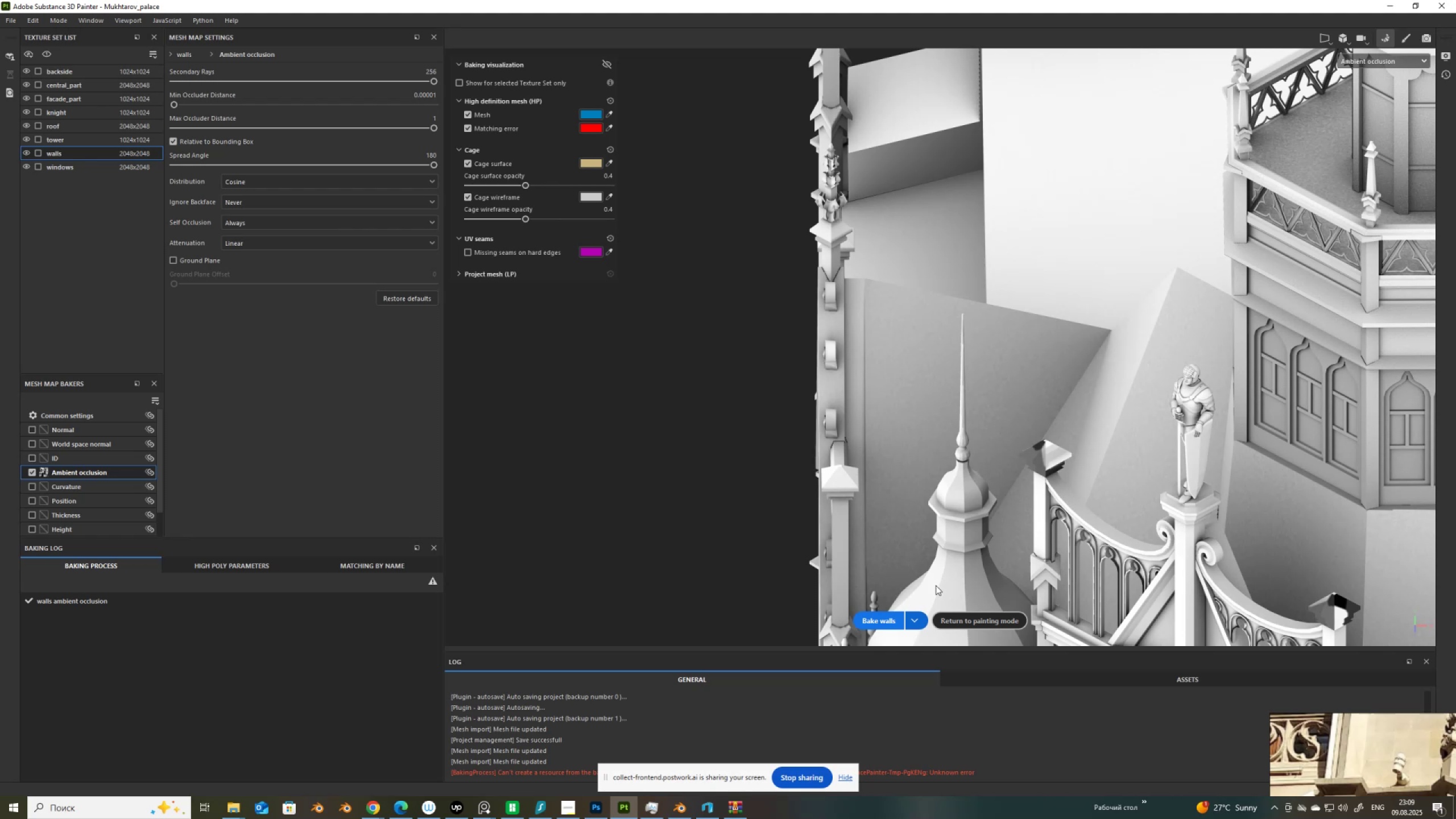 
scroll: coordinate [945, 474], scroll_direction: down, amount: 4.0
 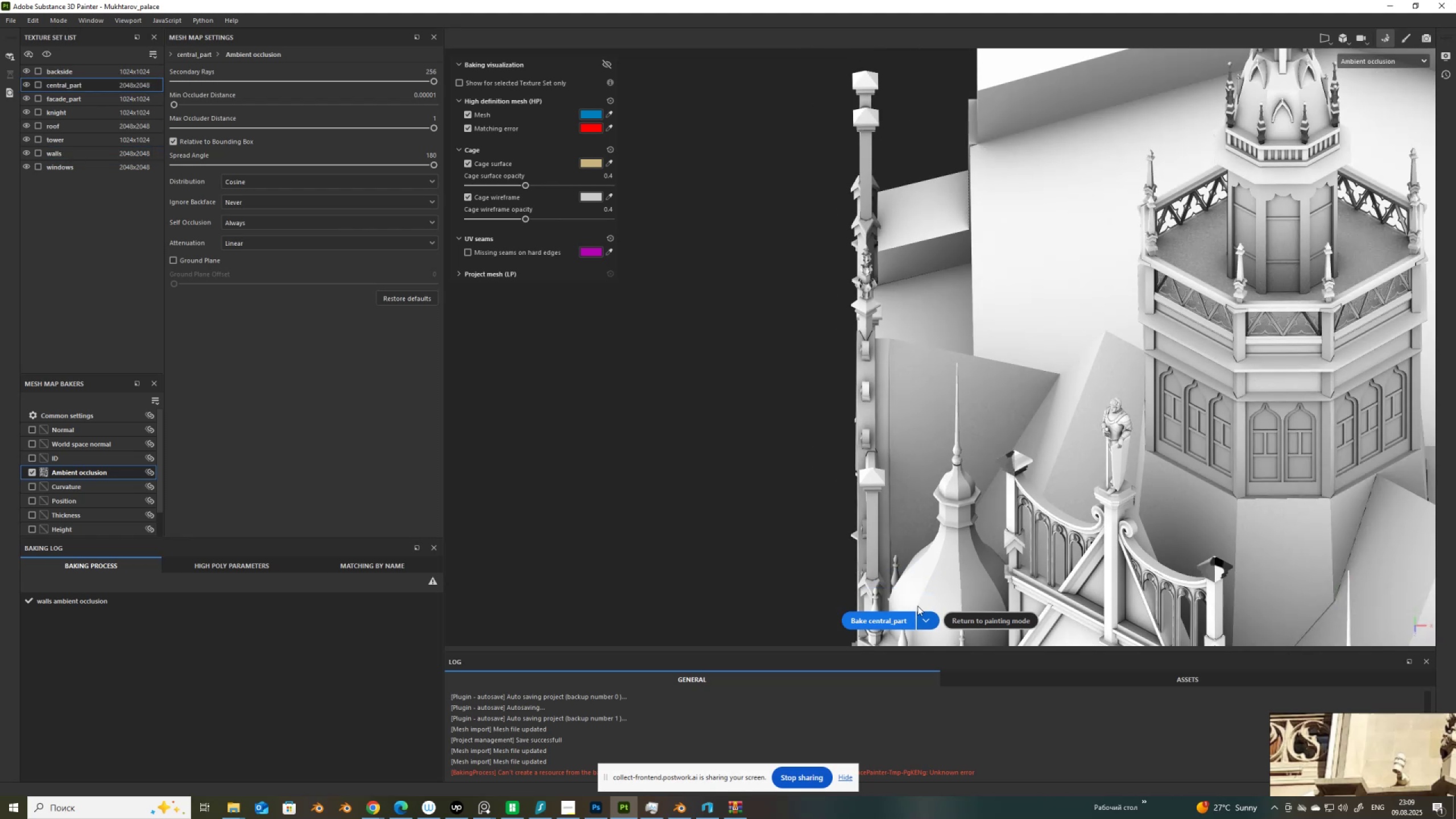 
left_click([884, 621])
 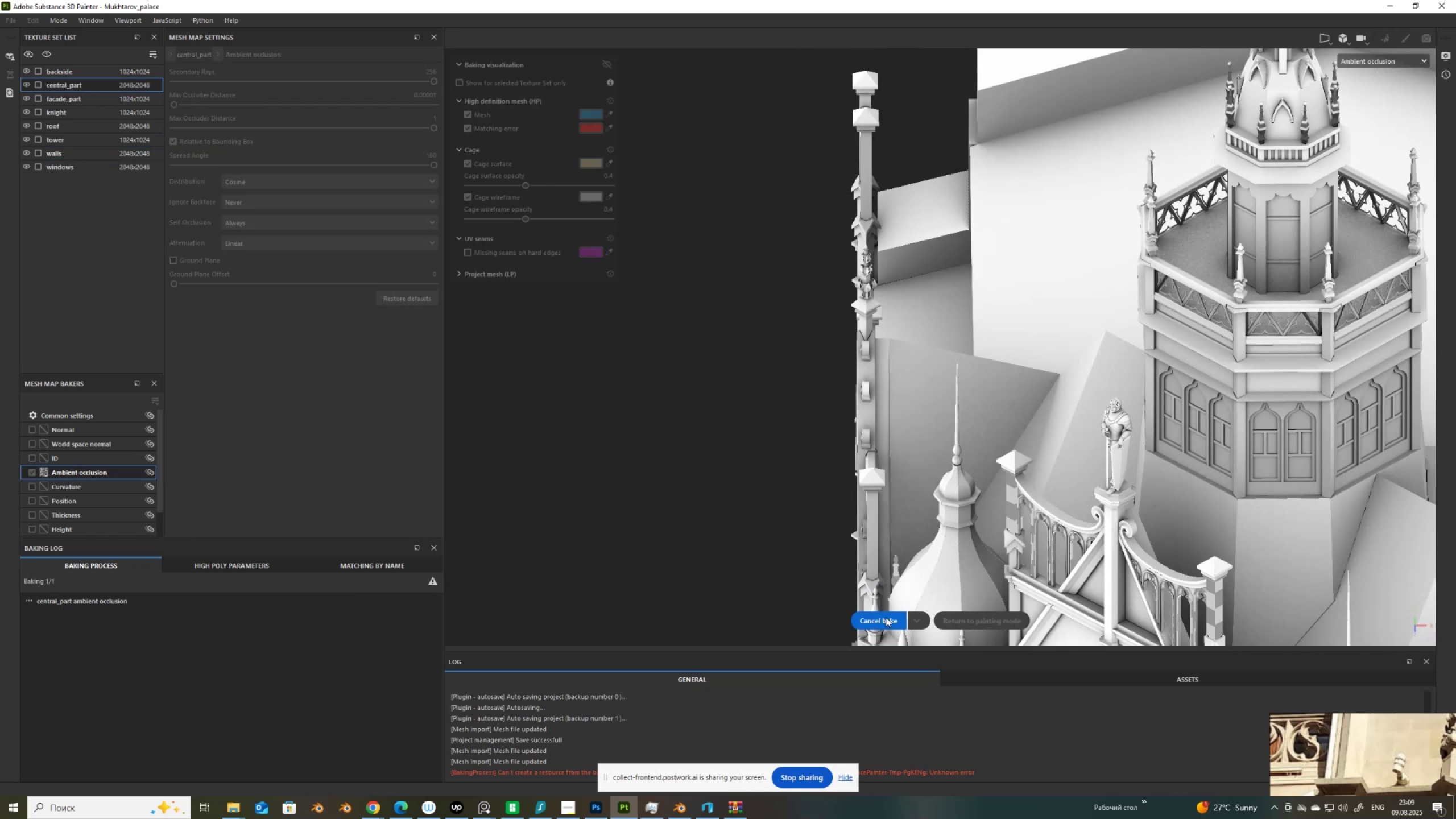 
wait(7.85)
 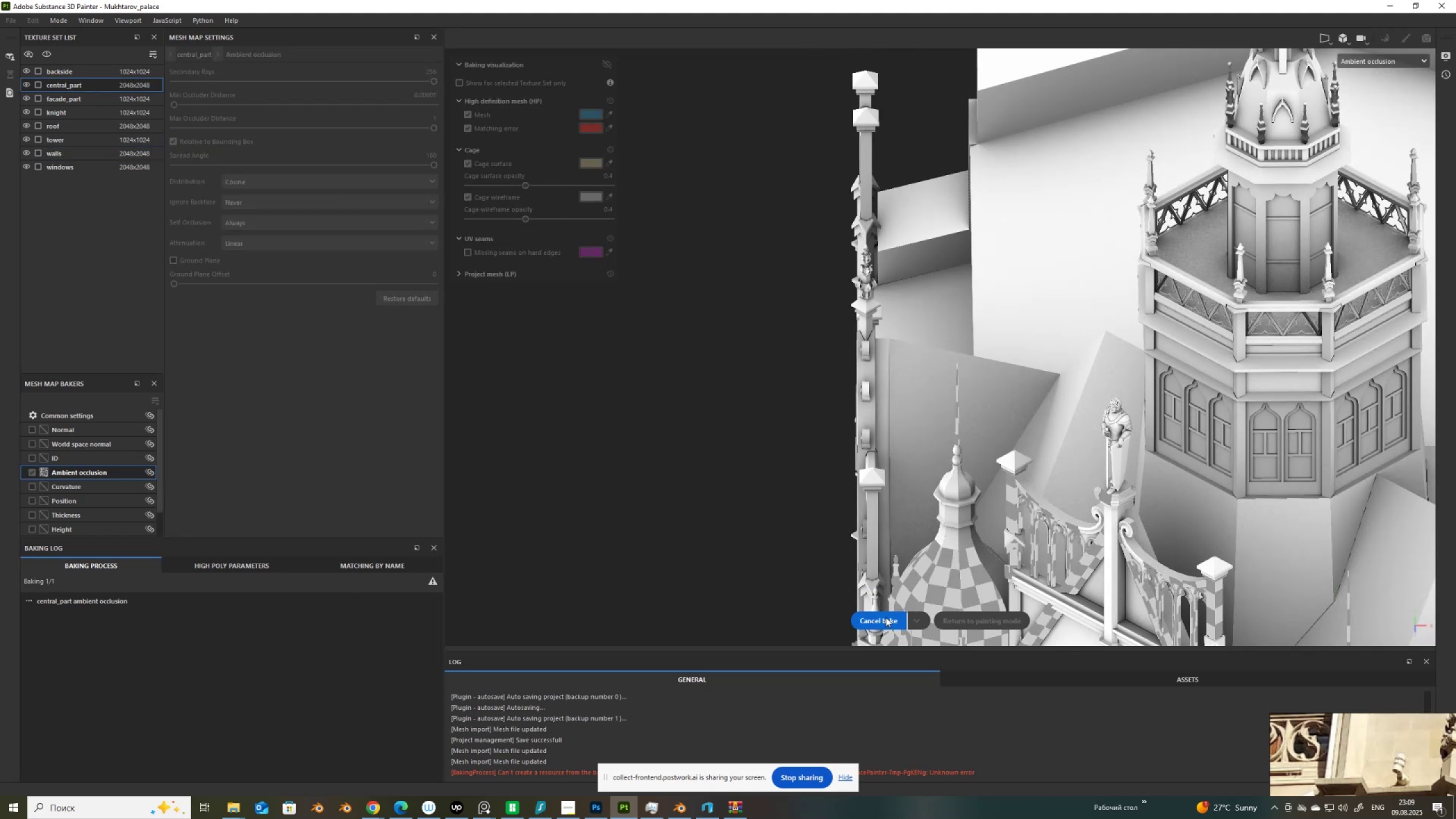 
scroll: coordinate [981, 439], scroll_direction: down, amount: 14.0
 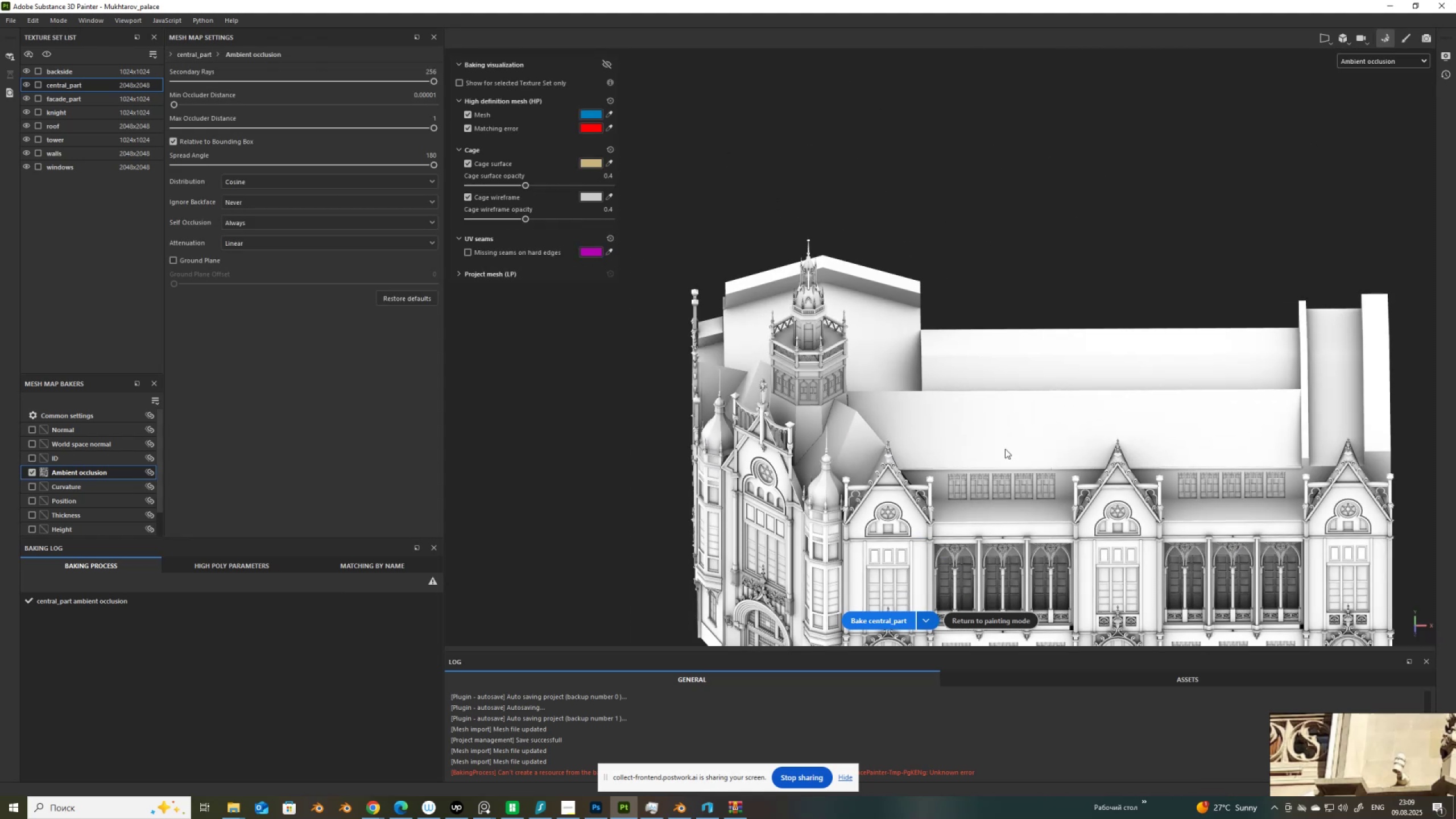 
hold_key(key=AltLeft, duration=1.5)
left_click_drag(start_coordinate=[1079, 462], to_coordinate=[1049, 408])
 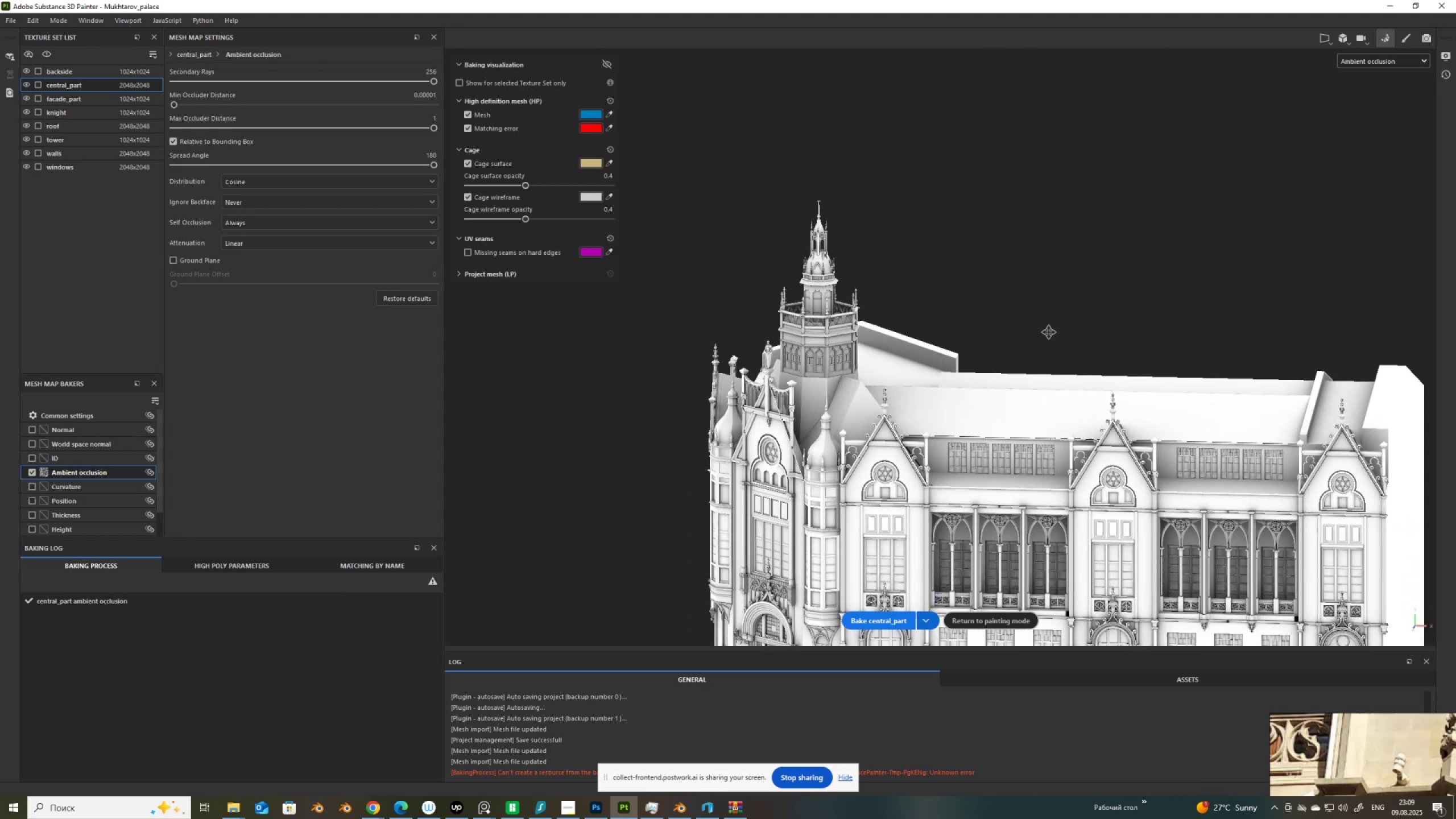 
hold_key(key=AltLeft, duration=1.51)
 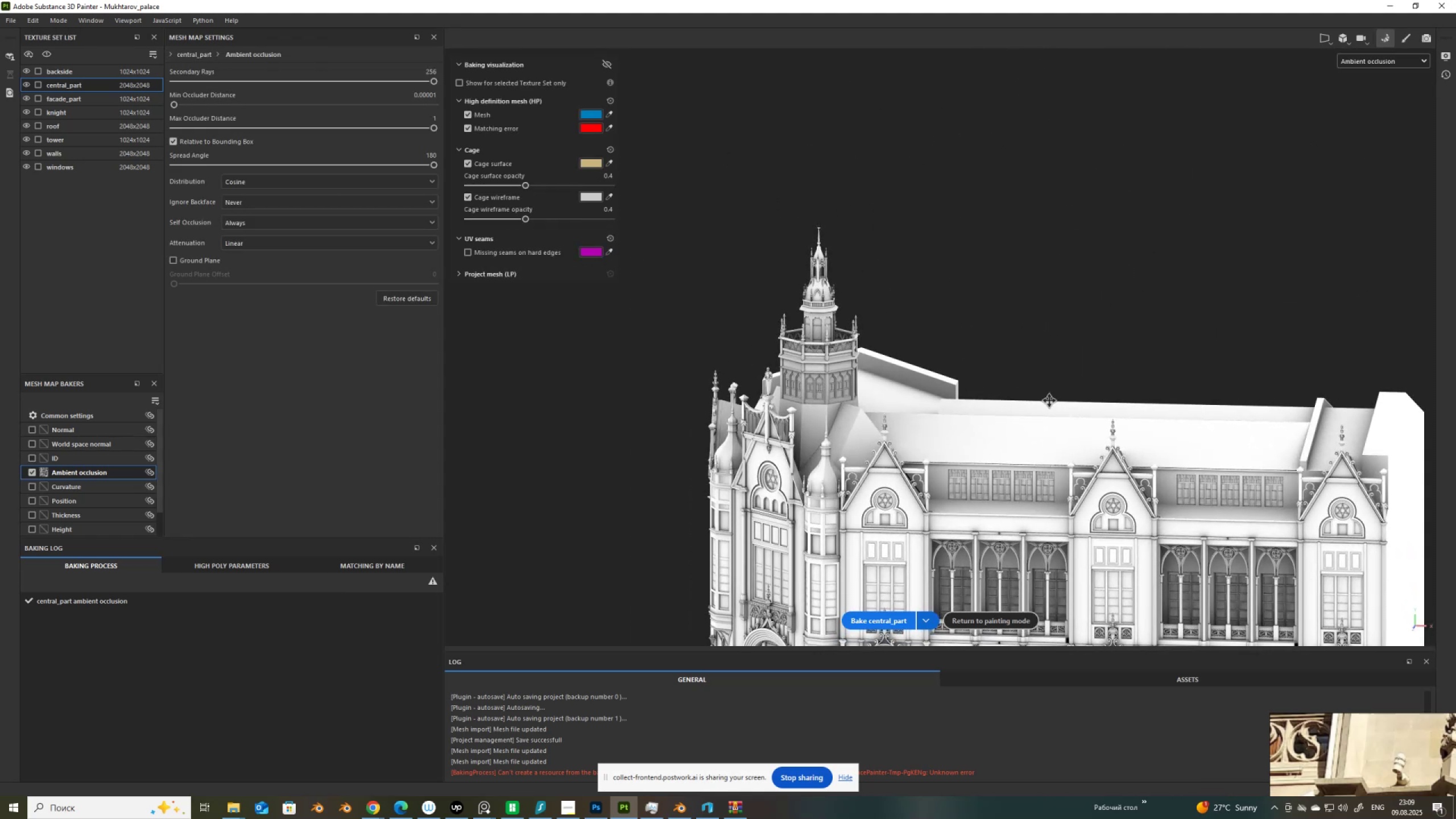 
hold_key(key=AltLeft, duration=1.52)
scroll: coordinate [1049, 408], scroll_direction: down, amount: 1.0
 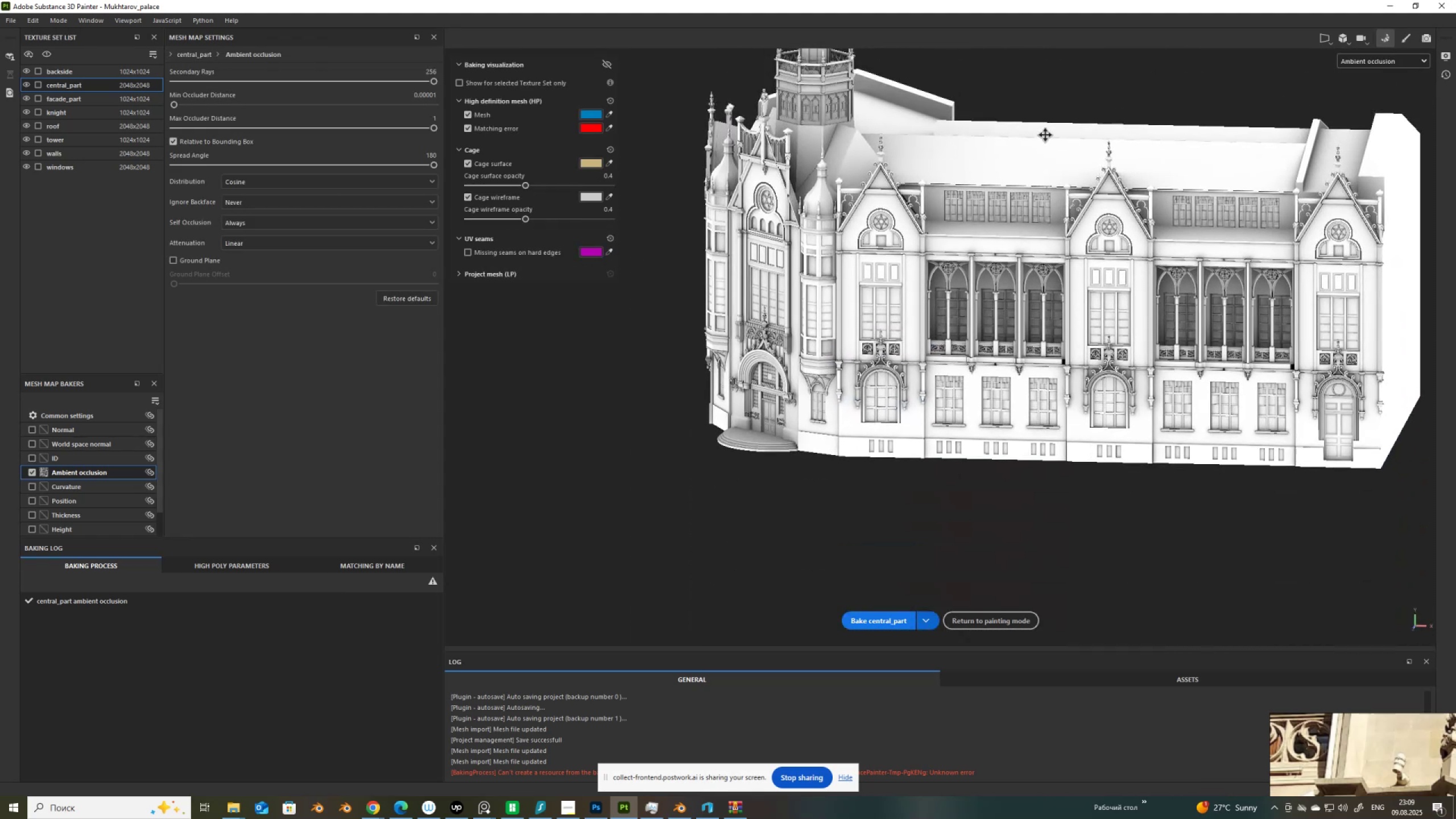 
hold_key(key=AltLeft, duration=1.52)
left_click_drag(start_coordinate=[1046, 267], to_coordinate=[1368, 292])
 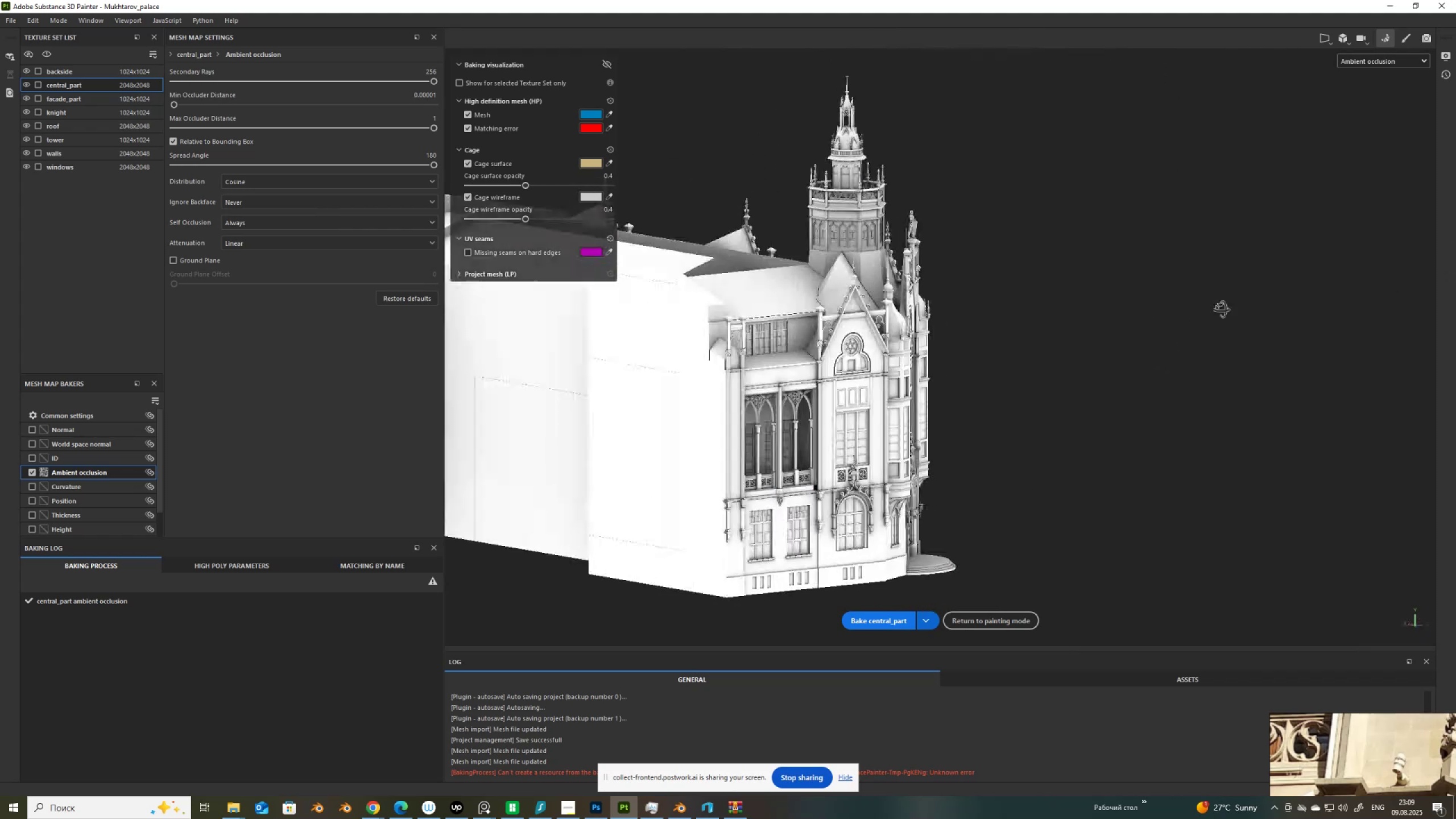 
hold_key(key=AltLeft, duration=1.51)
left_click_drag(start_coordinate=[918, 348], to_coordinate=[752, 371])
 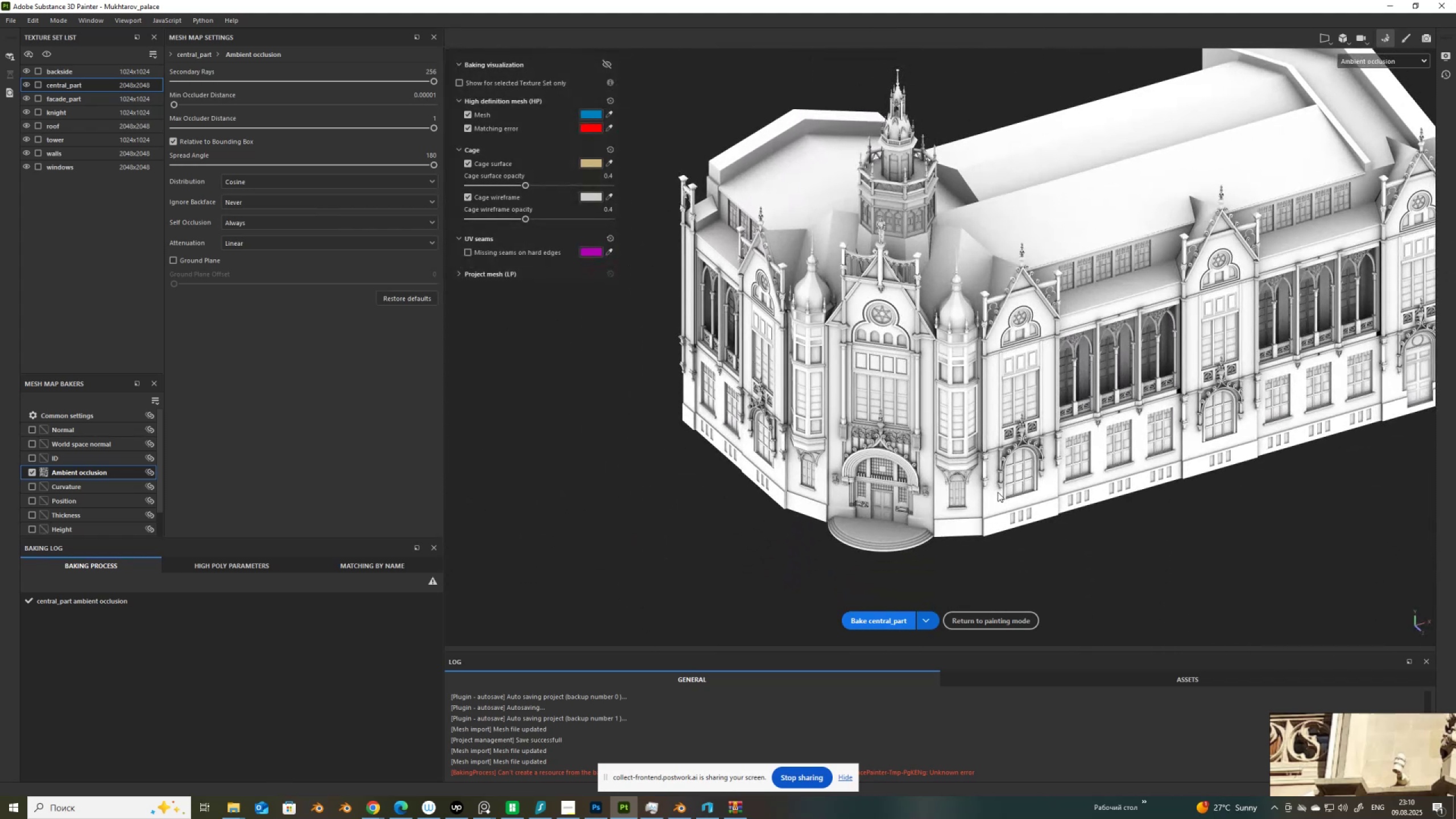 
hold_key(key=AltLeft, duration=1.51)
 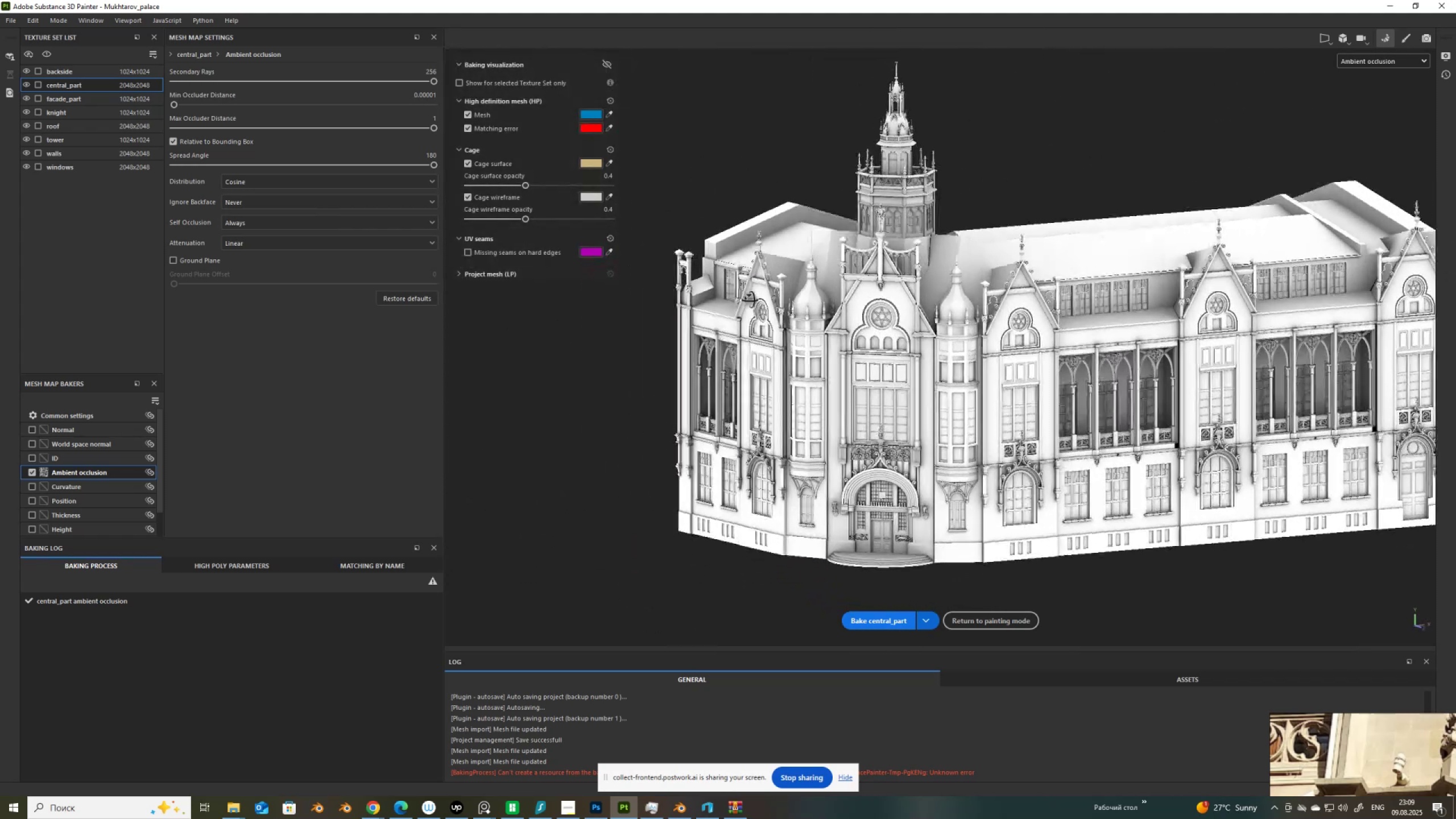 
hold_key(key=AltLeft, duration=1.51)
 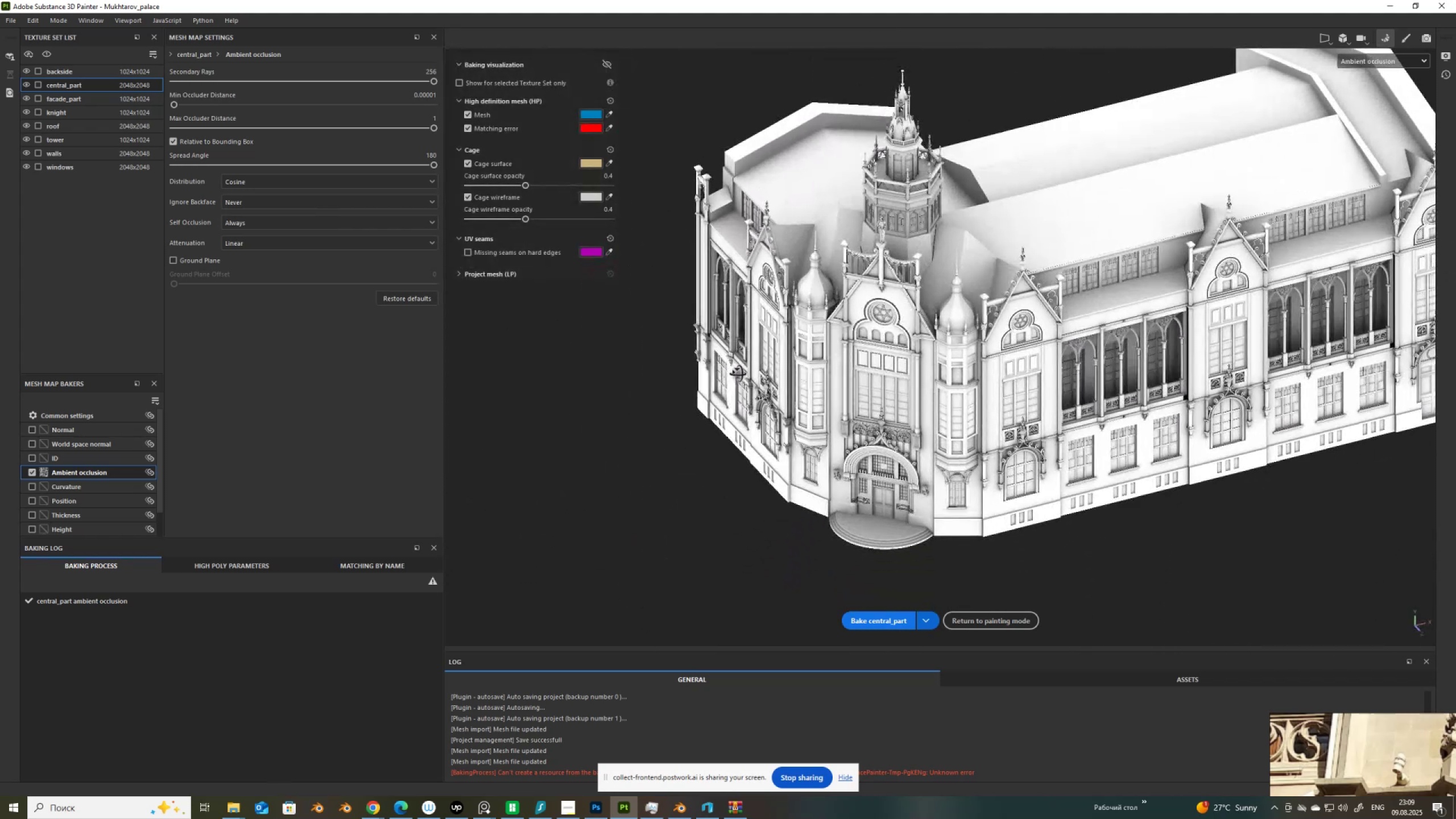 
hold_key(key=AltLeft, duration=0.99)
 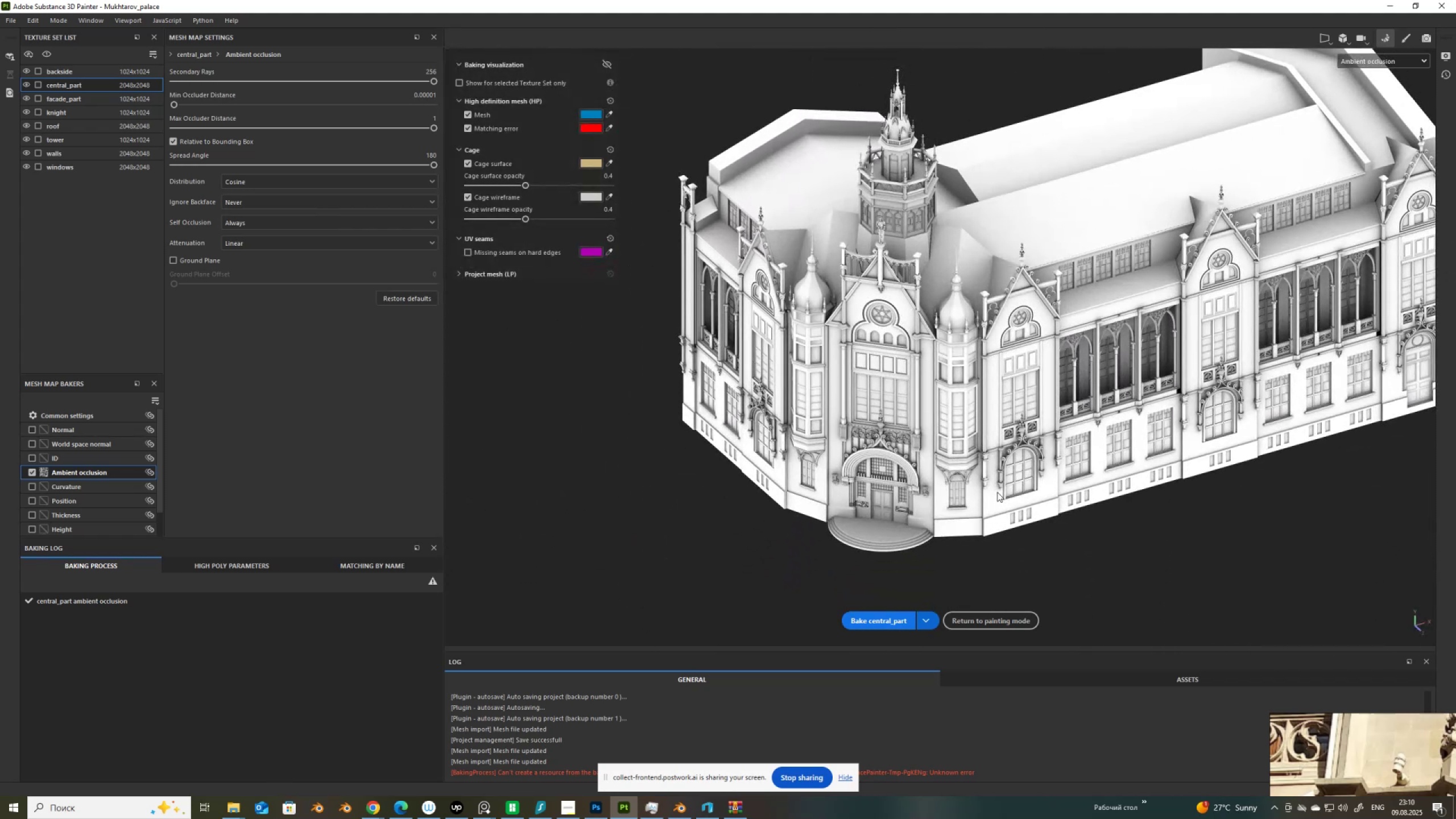 
key(M)
 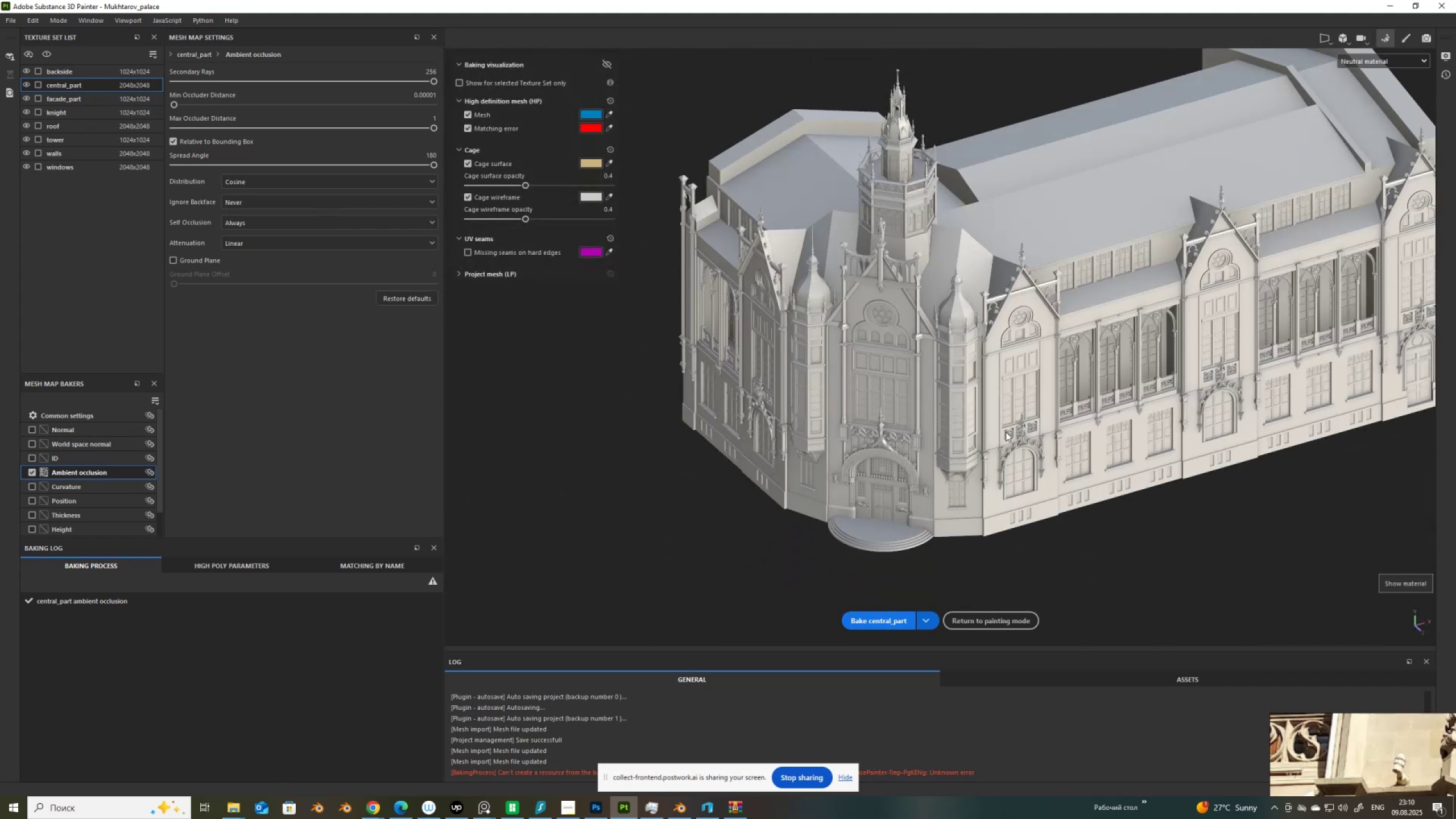 
scroll: coordinate [912, 485], scroll_direction: down, amount: 4.0
 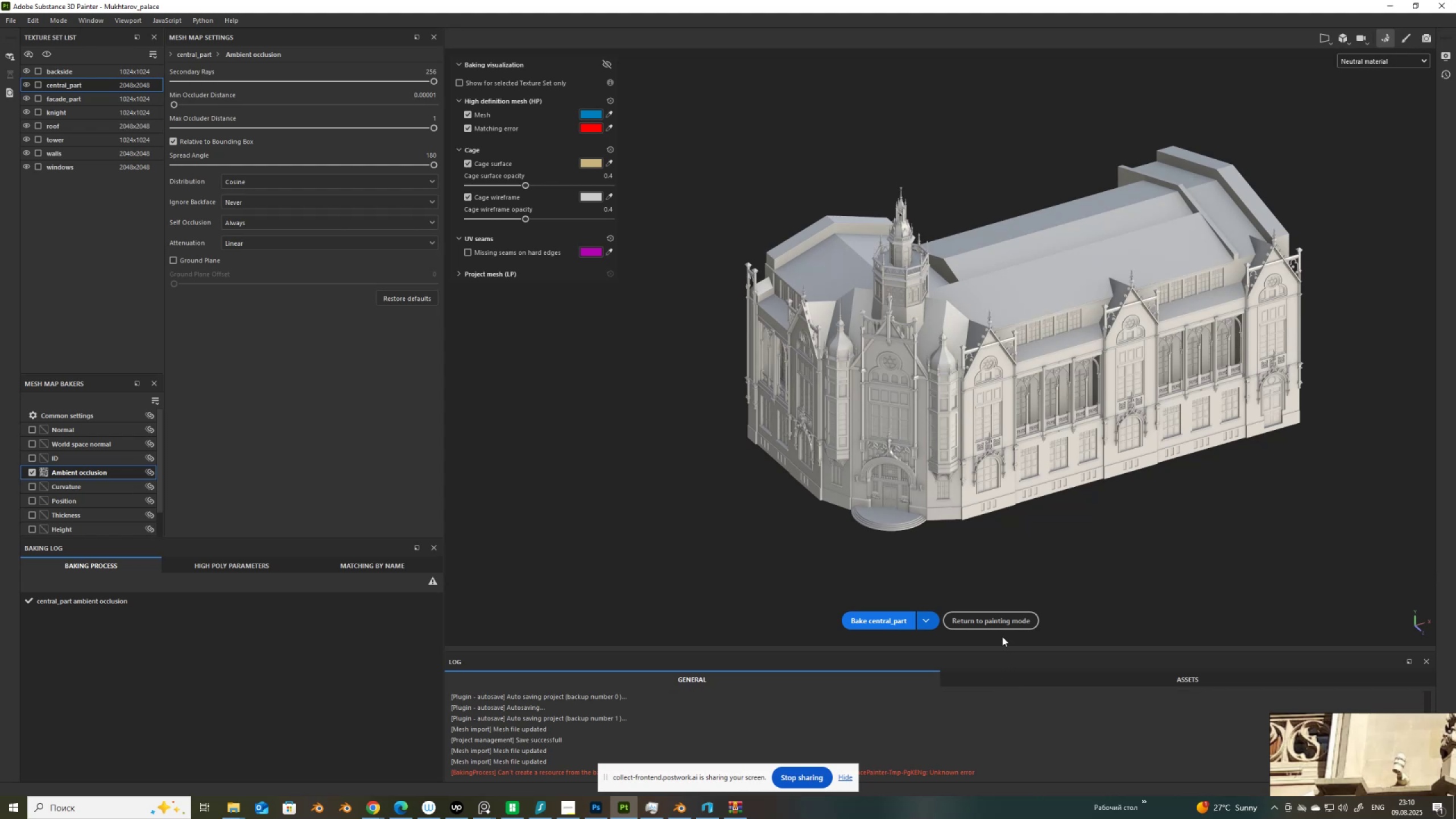 
left_click([1003, 622])
 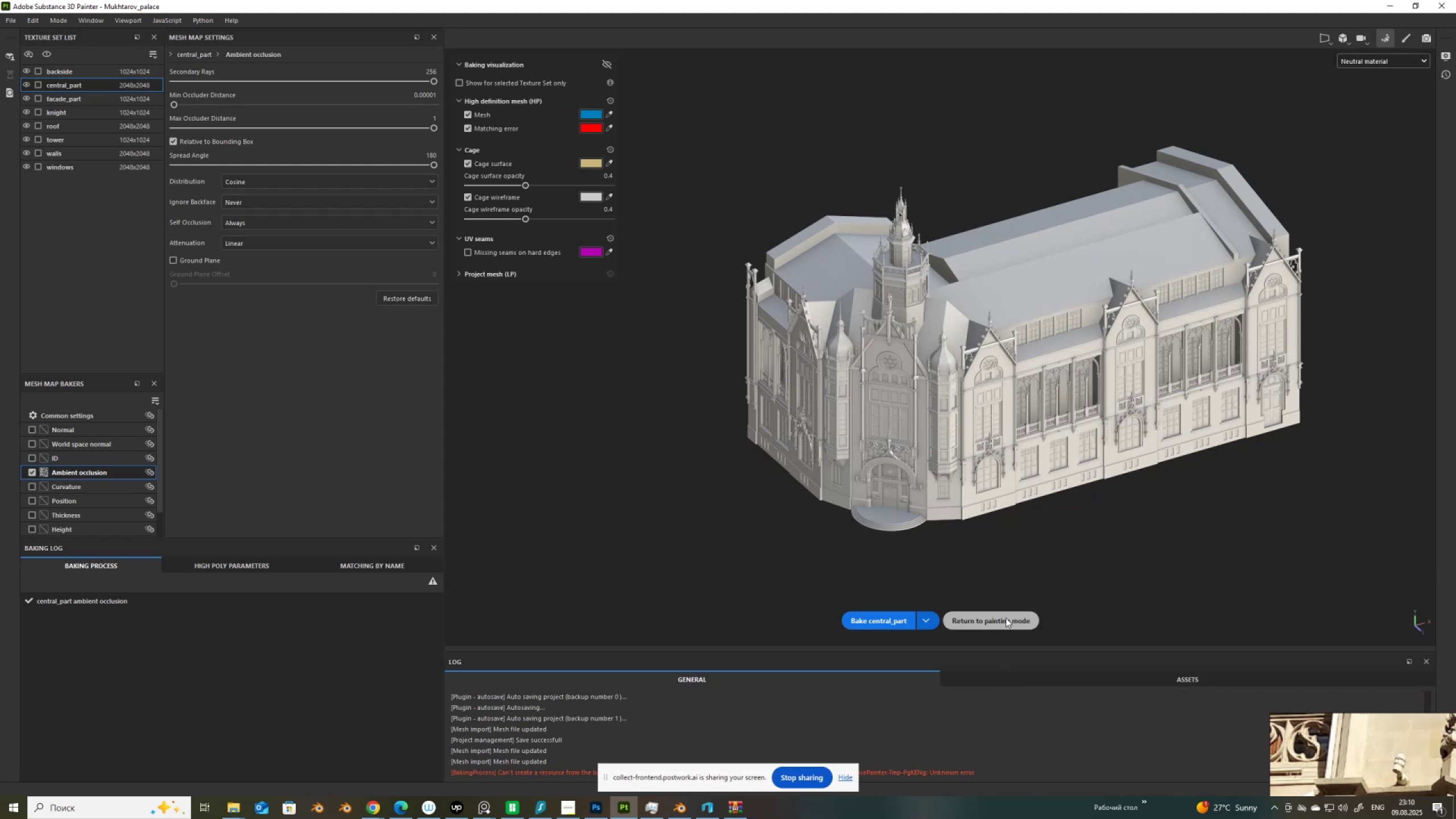 
wait(7.2)
 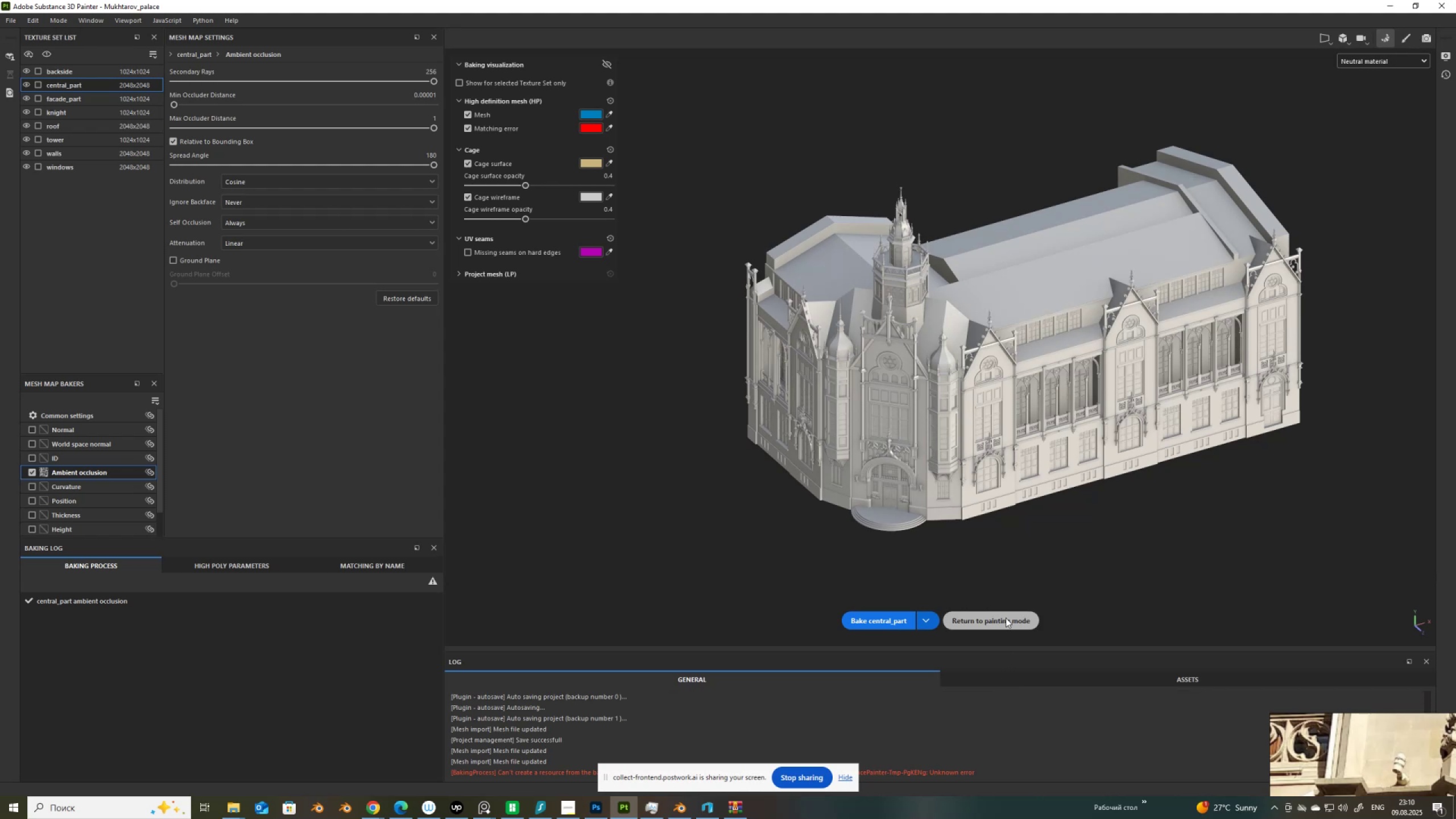 
scroll: coordinate [482, 531], scroll_direction: up, amount: 7.0
 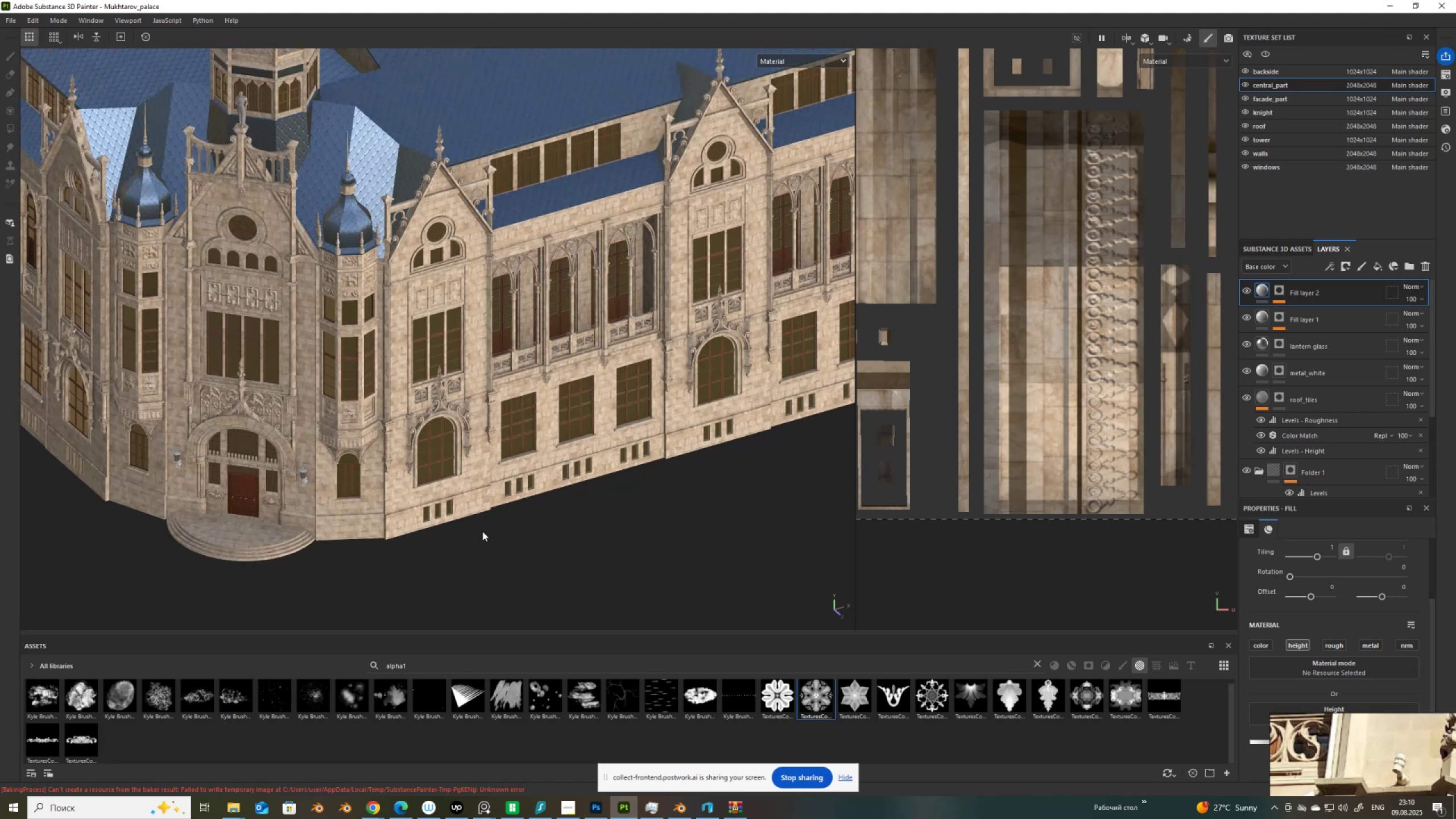 
hold_key(key=AltLeft, duration=1.53)
left_click_drag(start_coordinate=[486, 531], to_coordinate=[600, 461])
 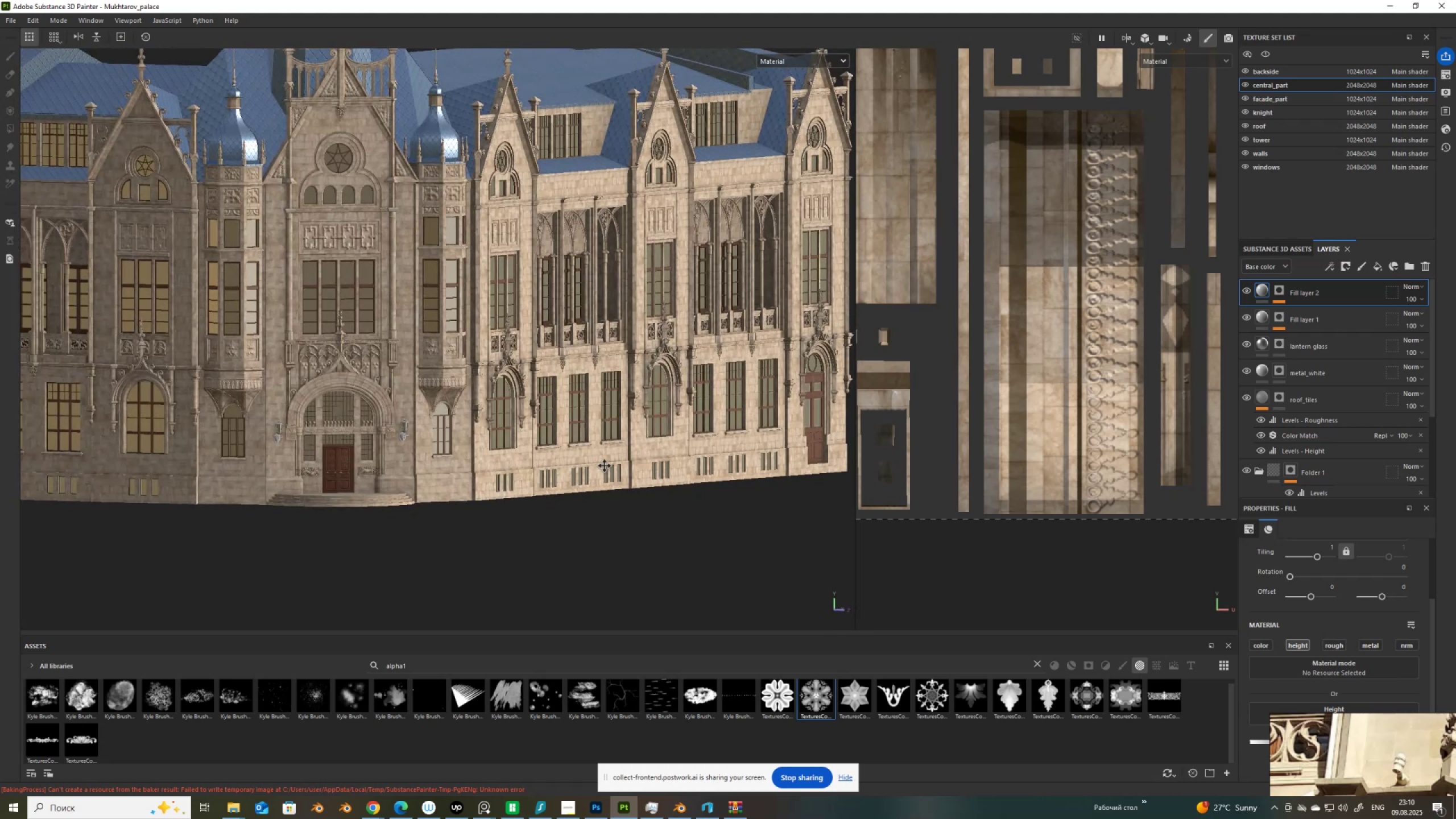 
hold_key(key=AltLeft, duration=1.52)
 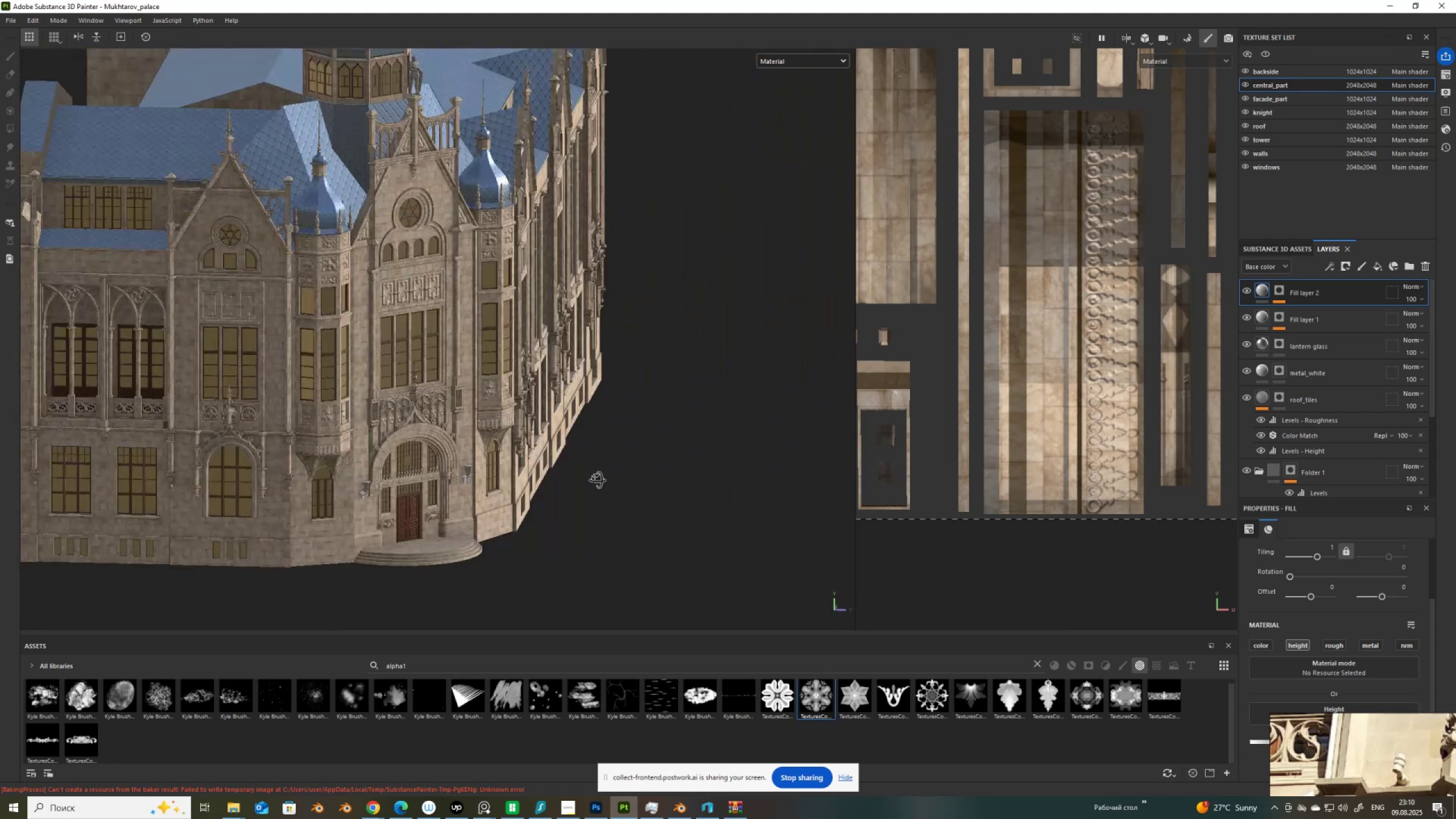 
hold_key(key=AltLeft, duration=1.51)
 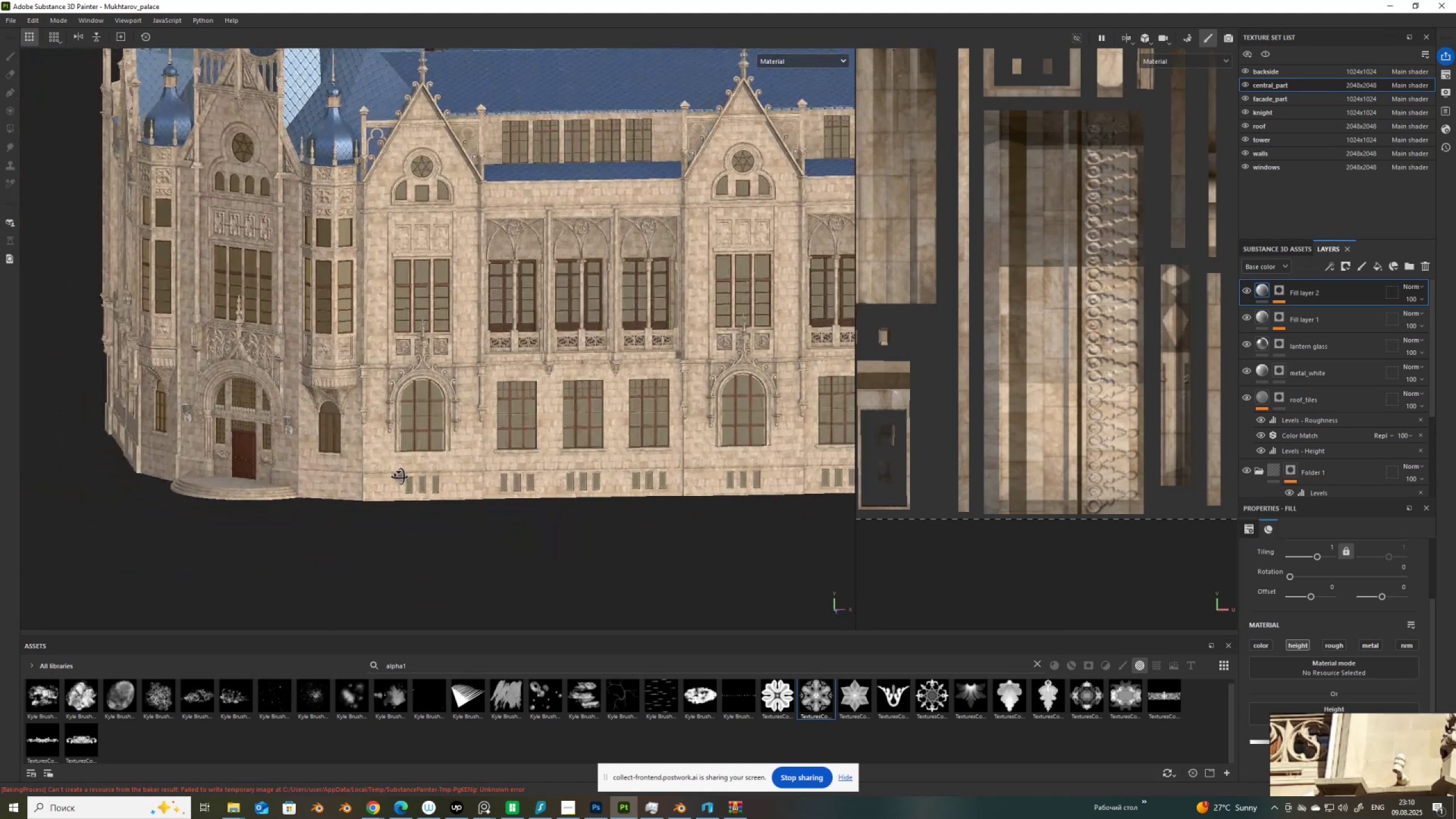 
hold_key(key=AltLeft, duration=1.53)
 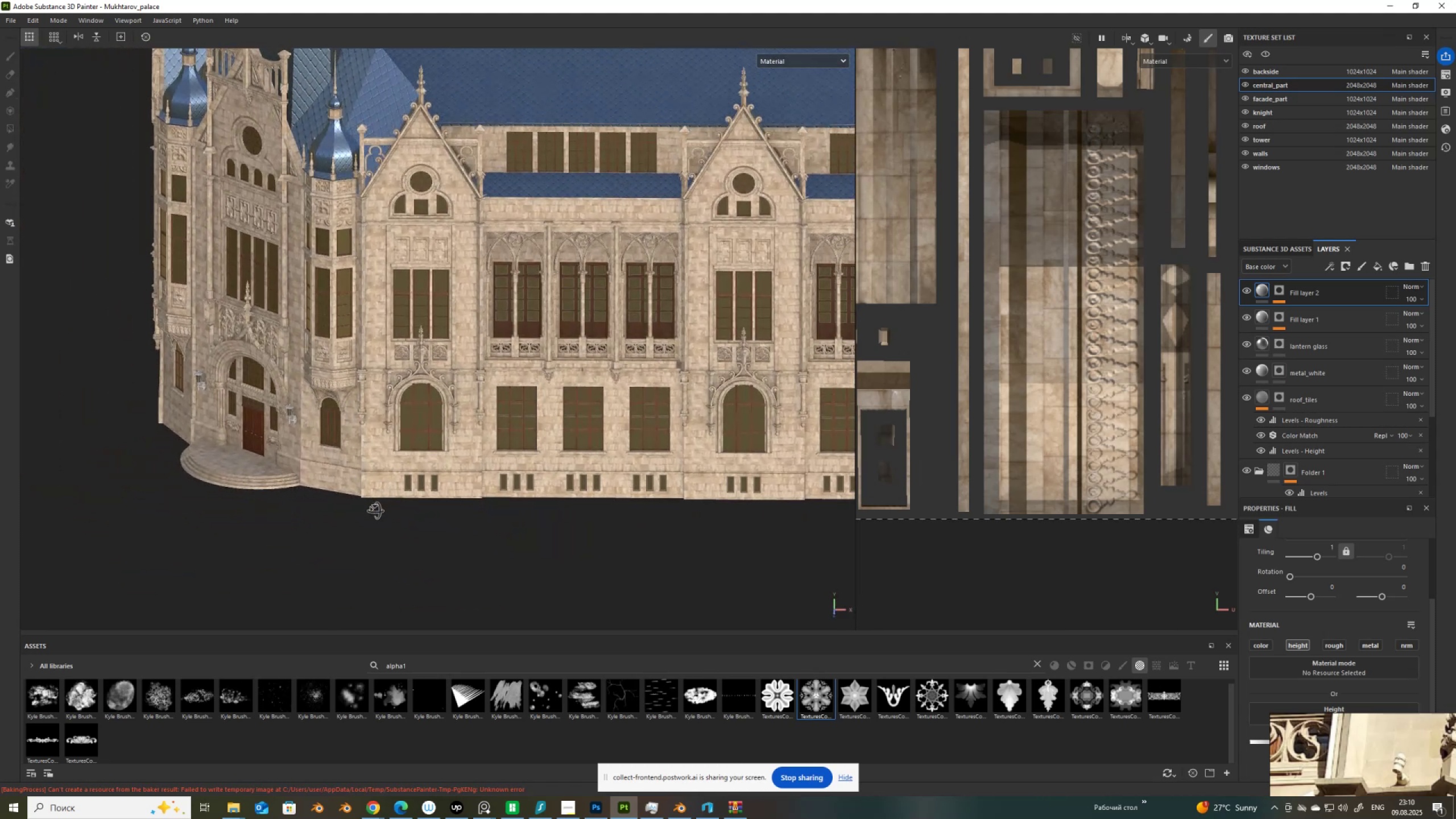 
hold_key(key=AltLeft, duration=1.5)
 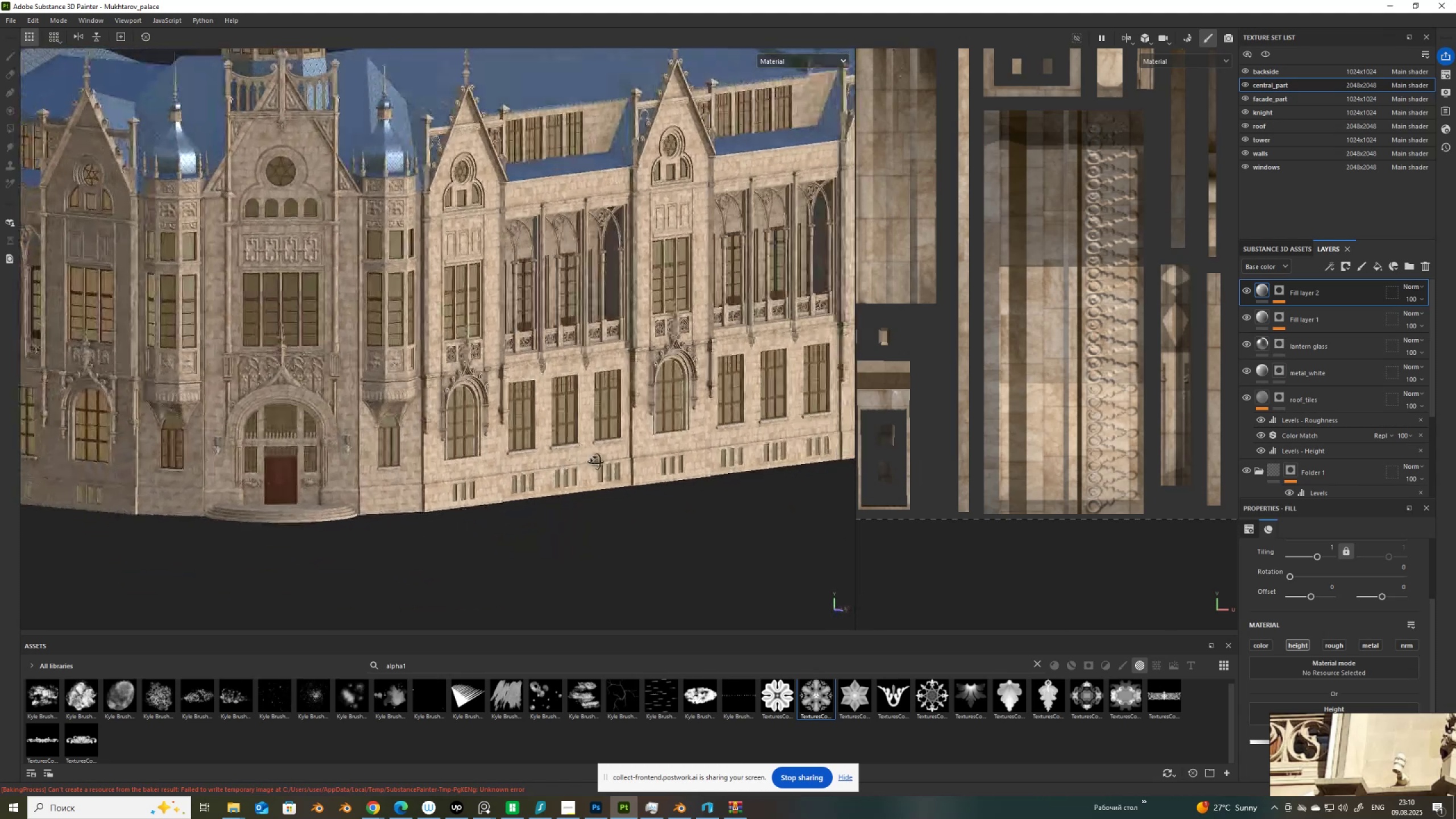 
hold_key(key=AltLeft, duration=1.53)
 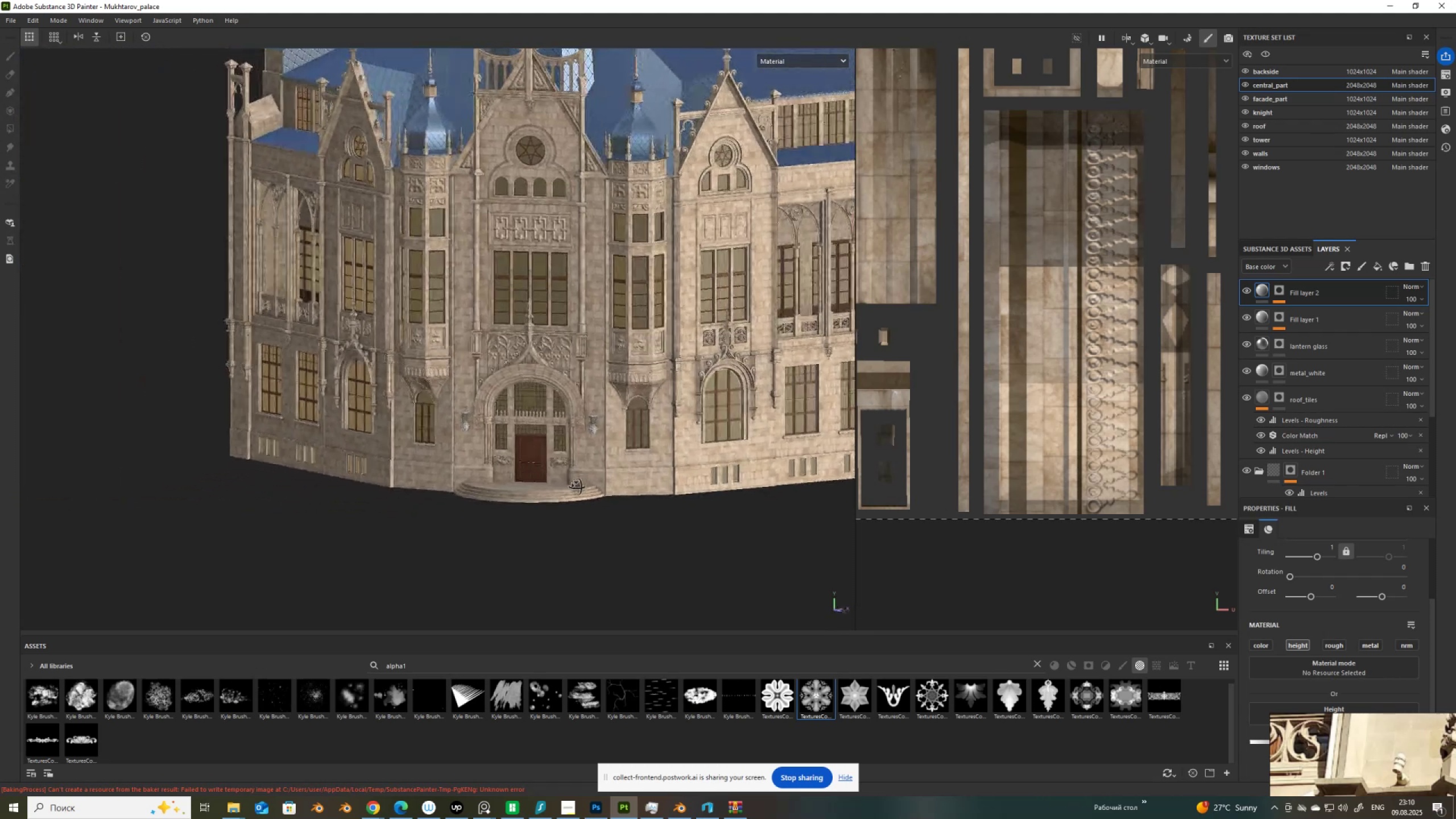 
hold_key(key=AltLeft, duration=1.52)
left_click_drag(start_coordinate=[676, 474], to_coordinate=[564, 497])
 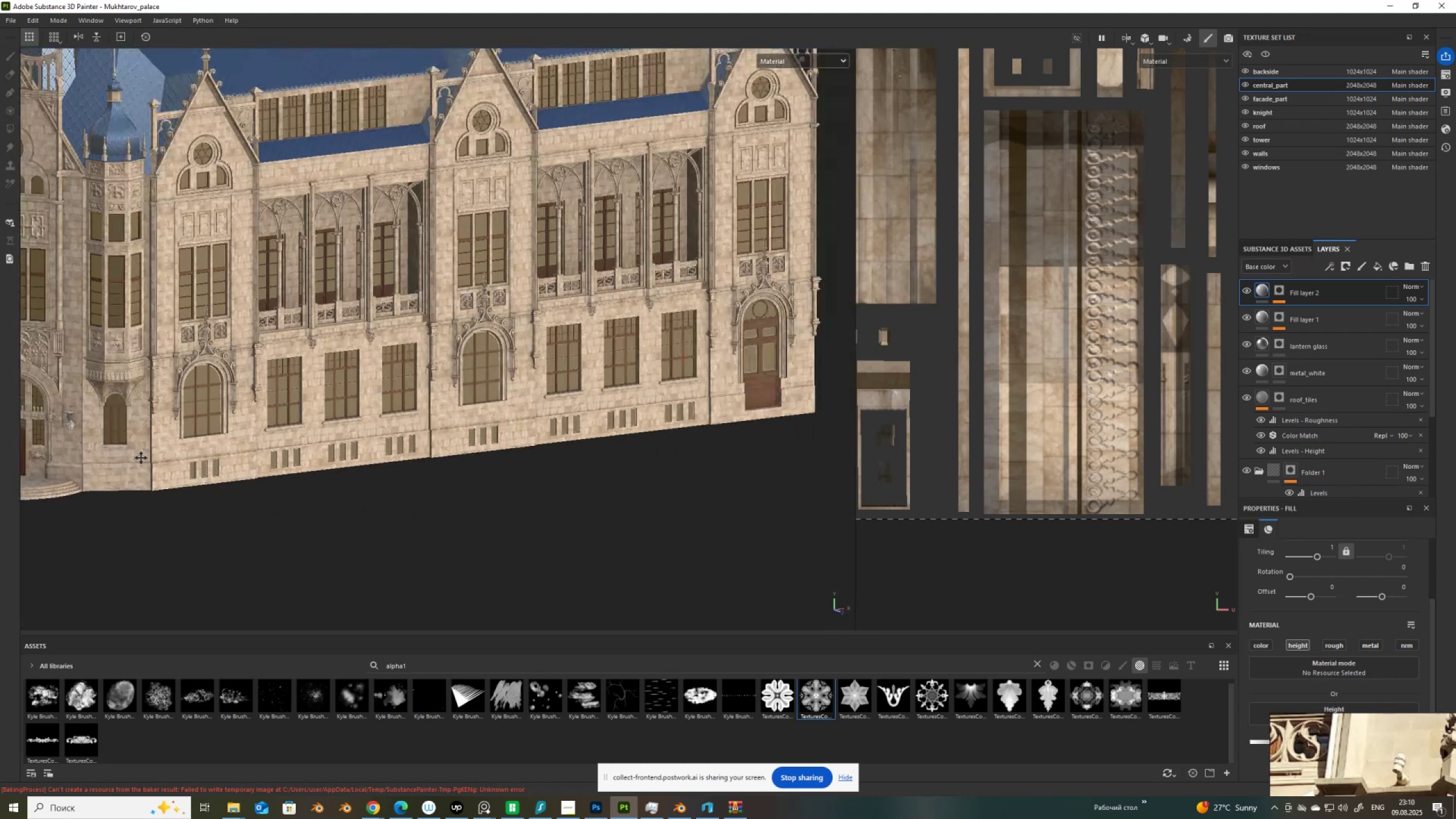 
hold_key(key=AltLeft, duration=1.51)
 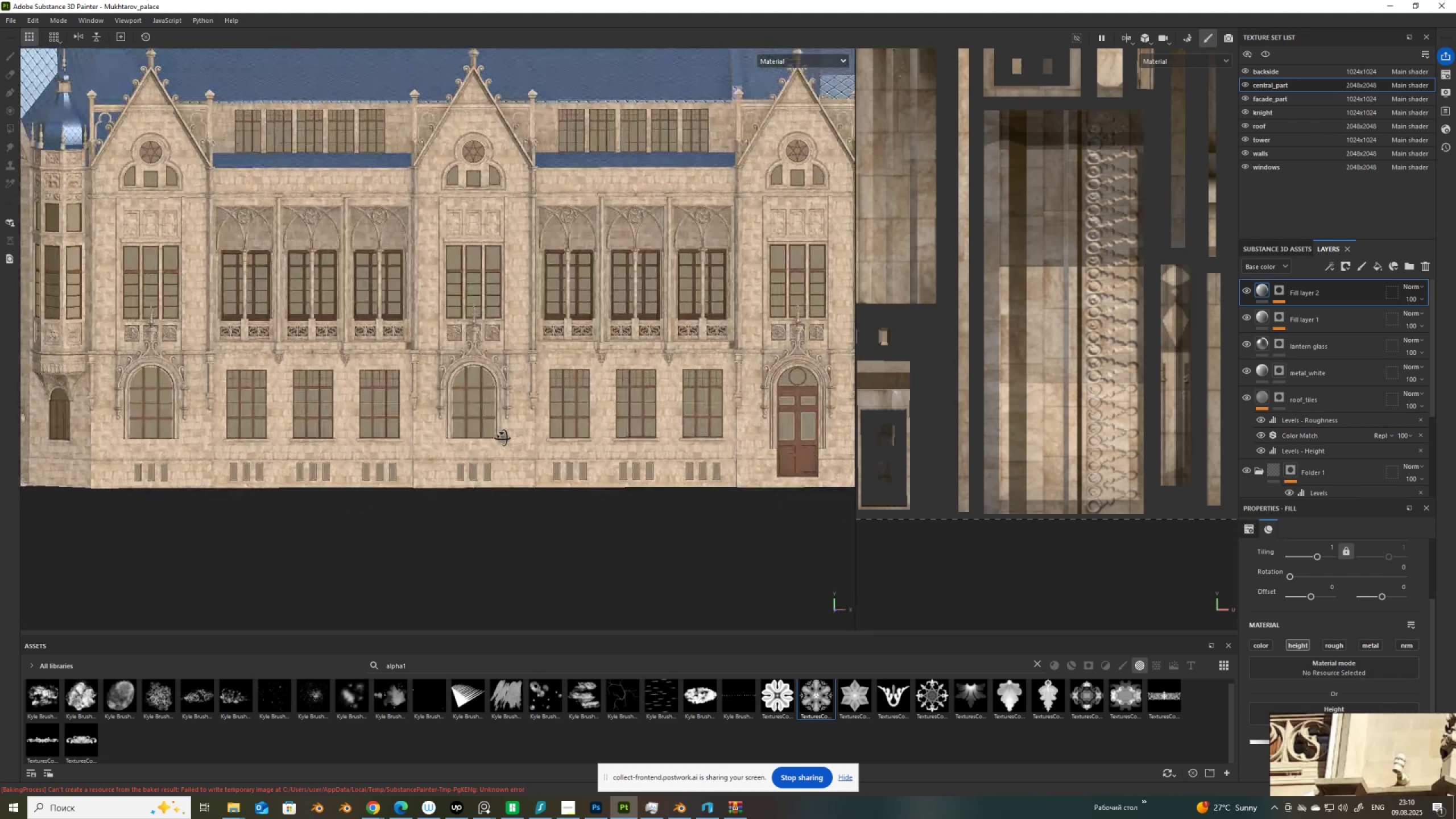 
hold_key(key=AltLeft, duration=1.16)
left_click_drag(start_coordinate=[611, 454], to_coordinate=[502, 438])
 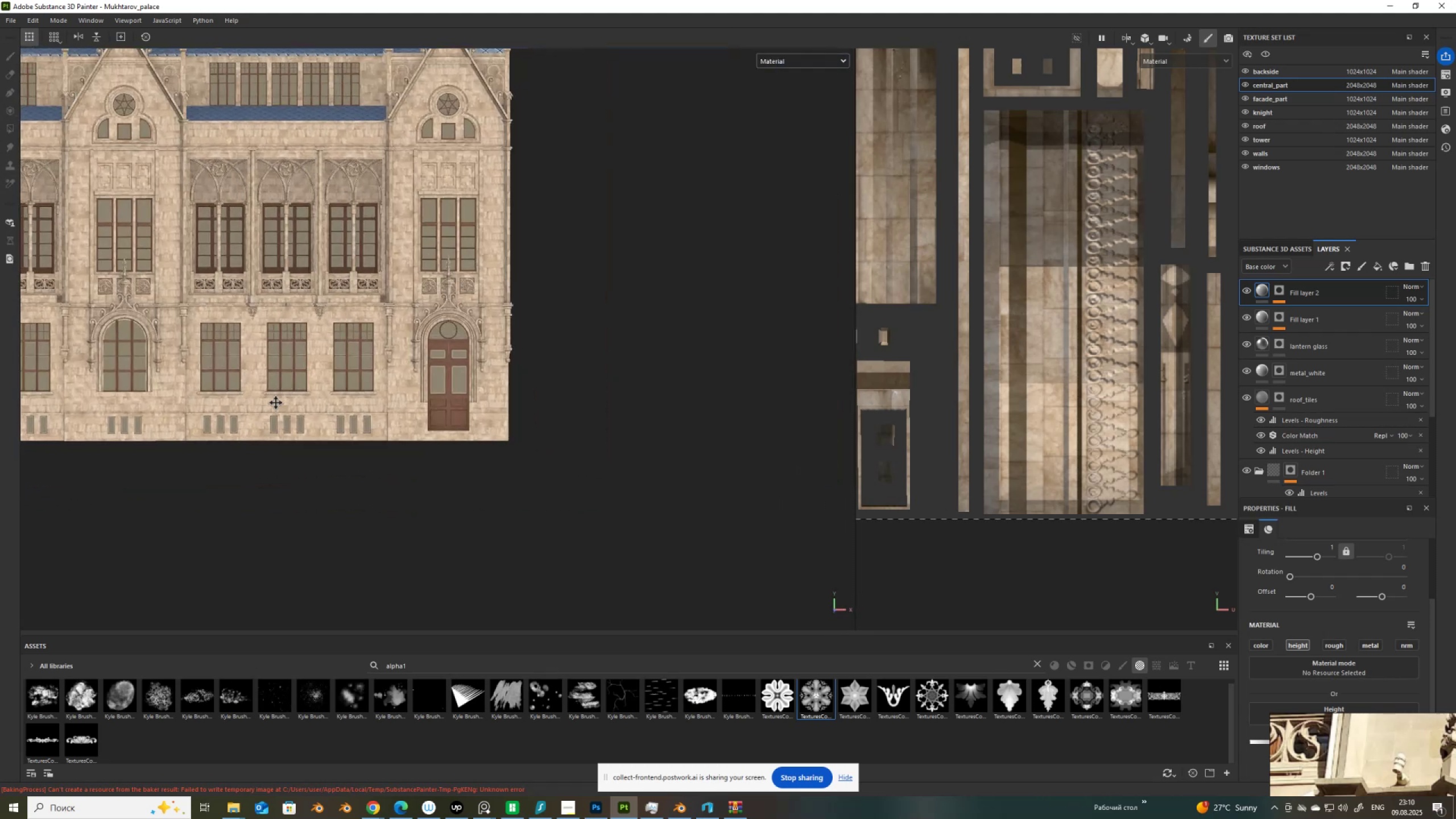 
scroll: coordinate [478, 376], scroll_direction: up, amount: 15.0
 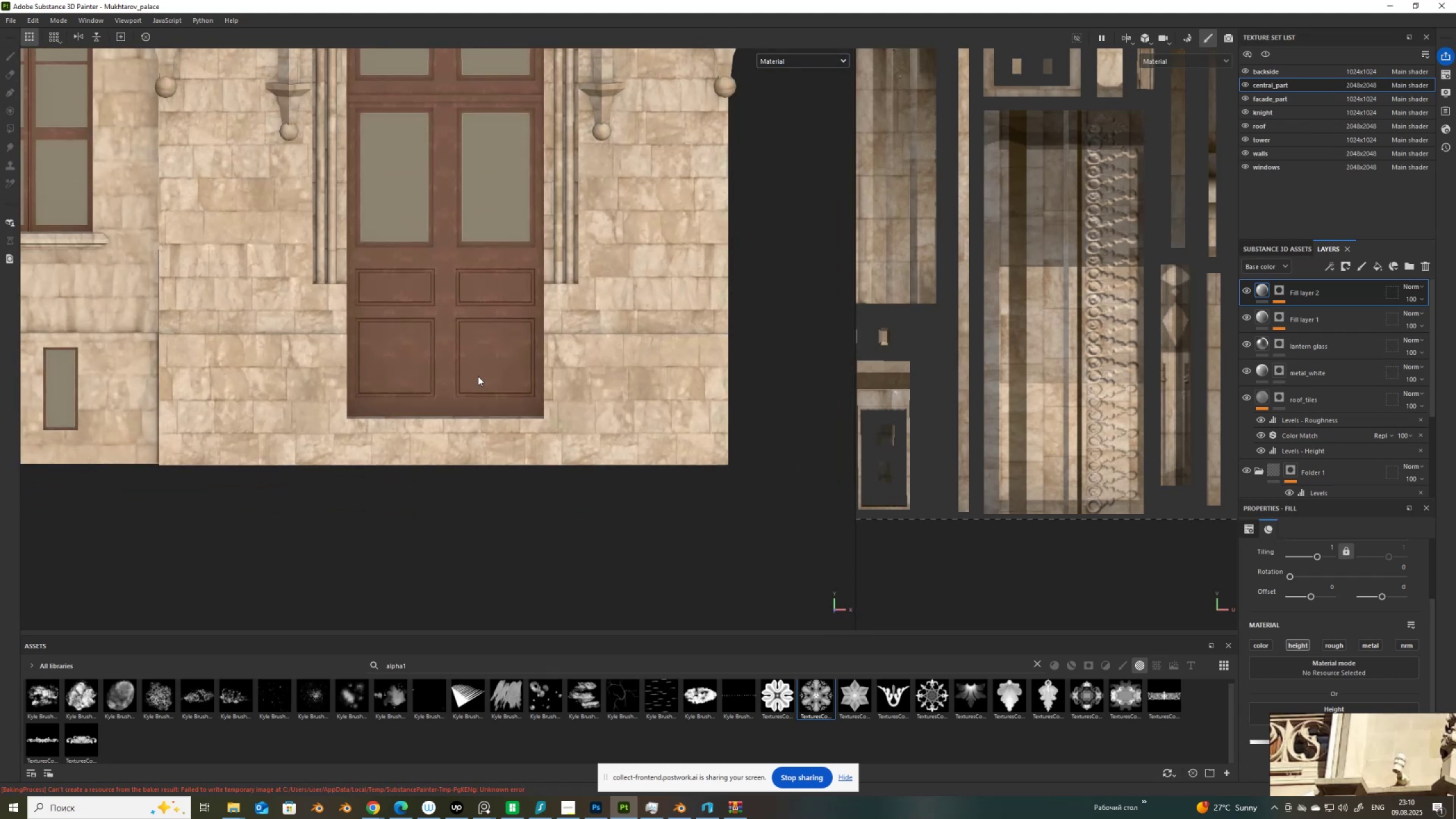 
hold_key(key=ControlLeft, duration=0.46)
hold_key(key=AltLeft, duration=0.47)
right_click([497, 357])
 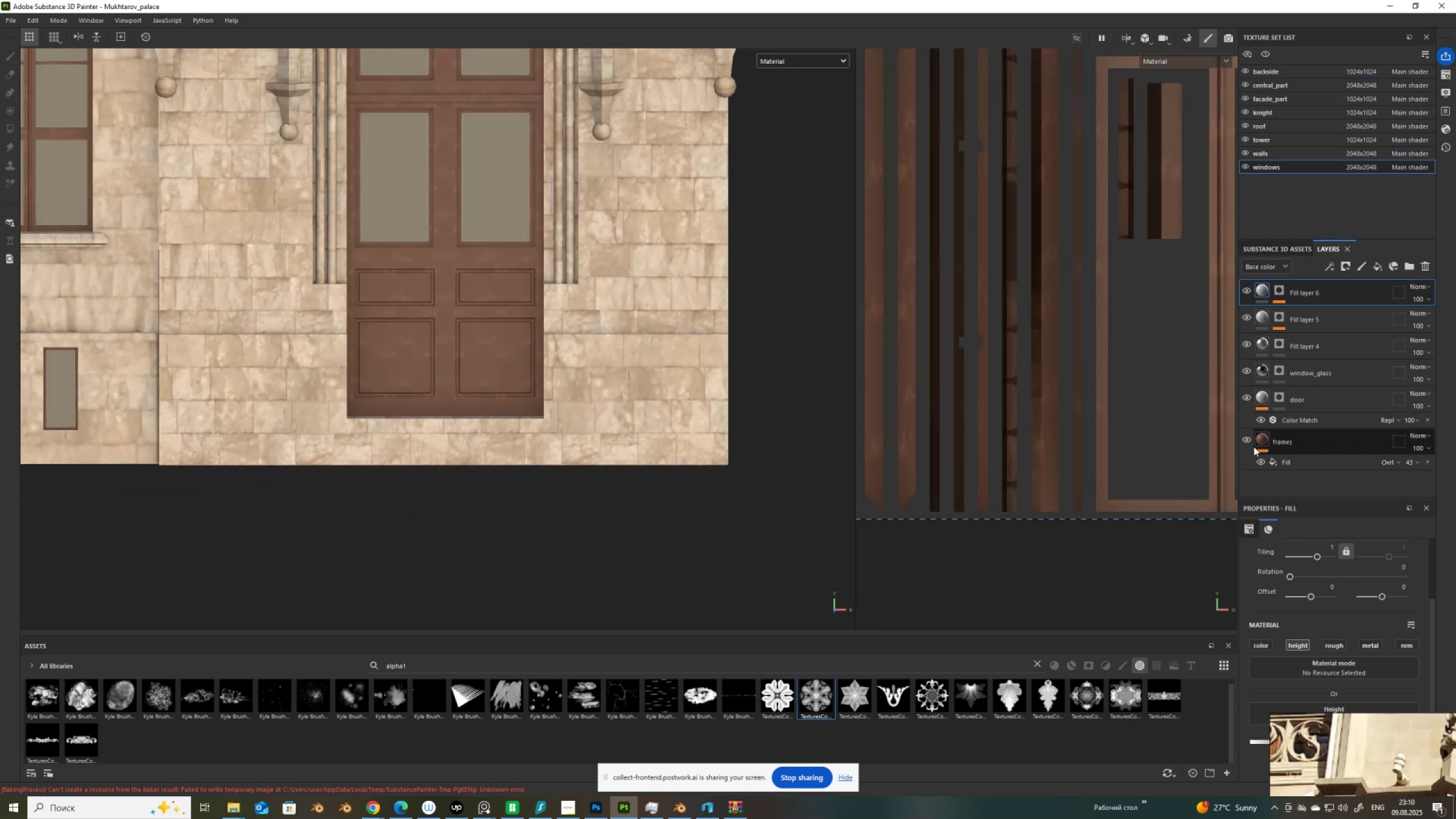 
left_click([1296, 464])
 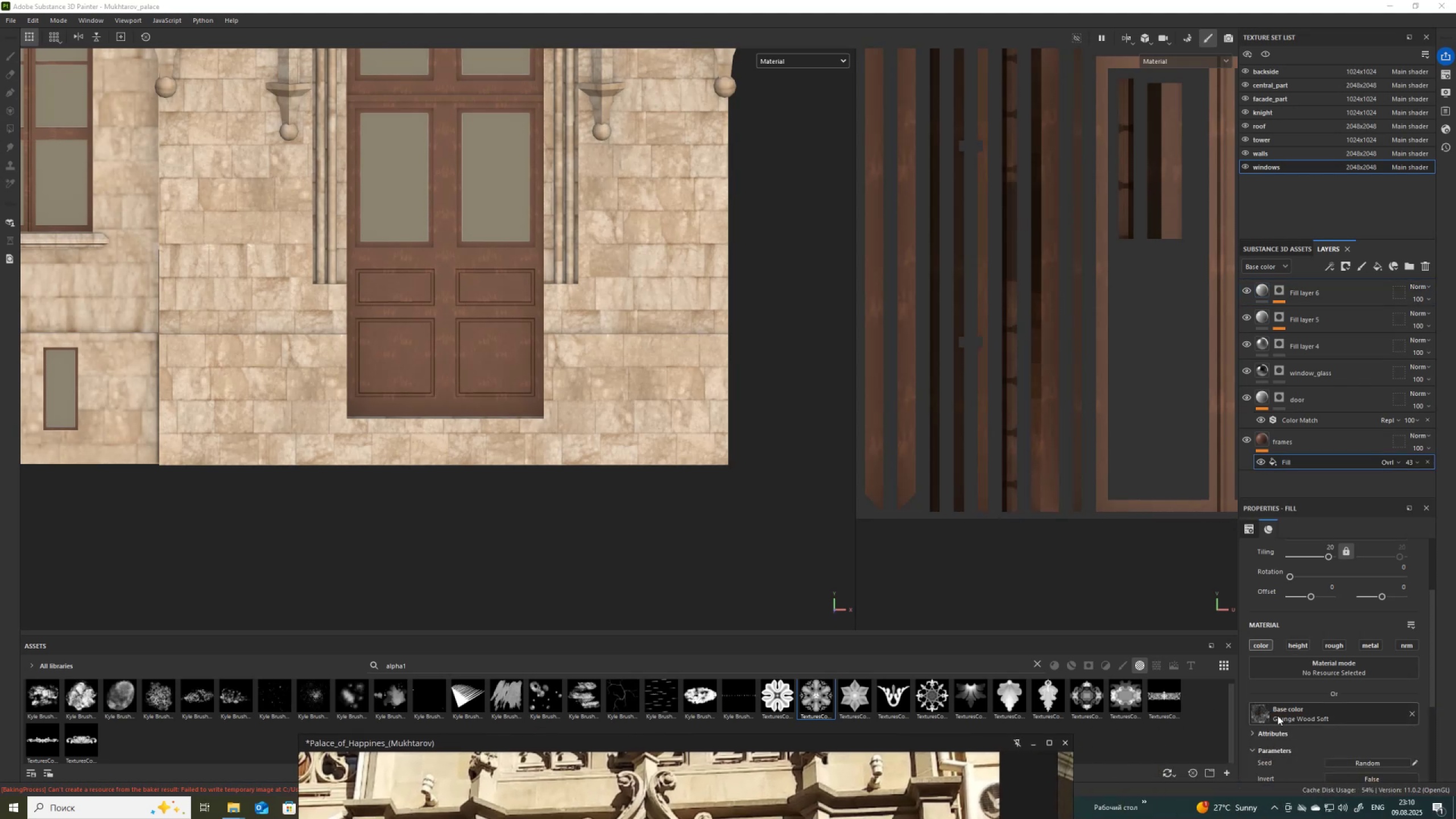 
left_click([1285, 714])
 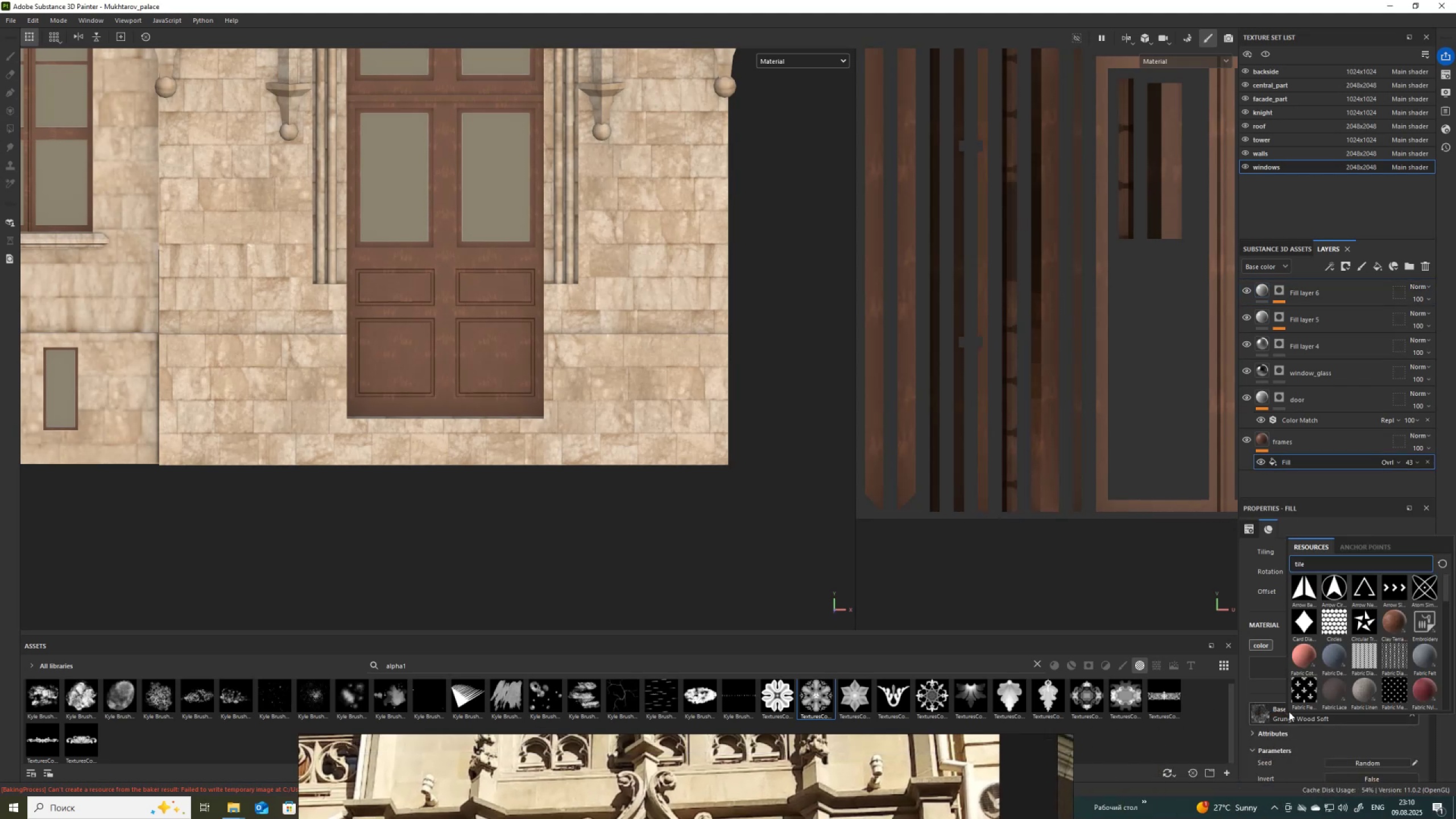 
scroll: coordinate [1413, 630], scroll_direction: down, amount: 4.0
 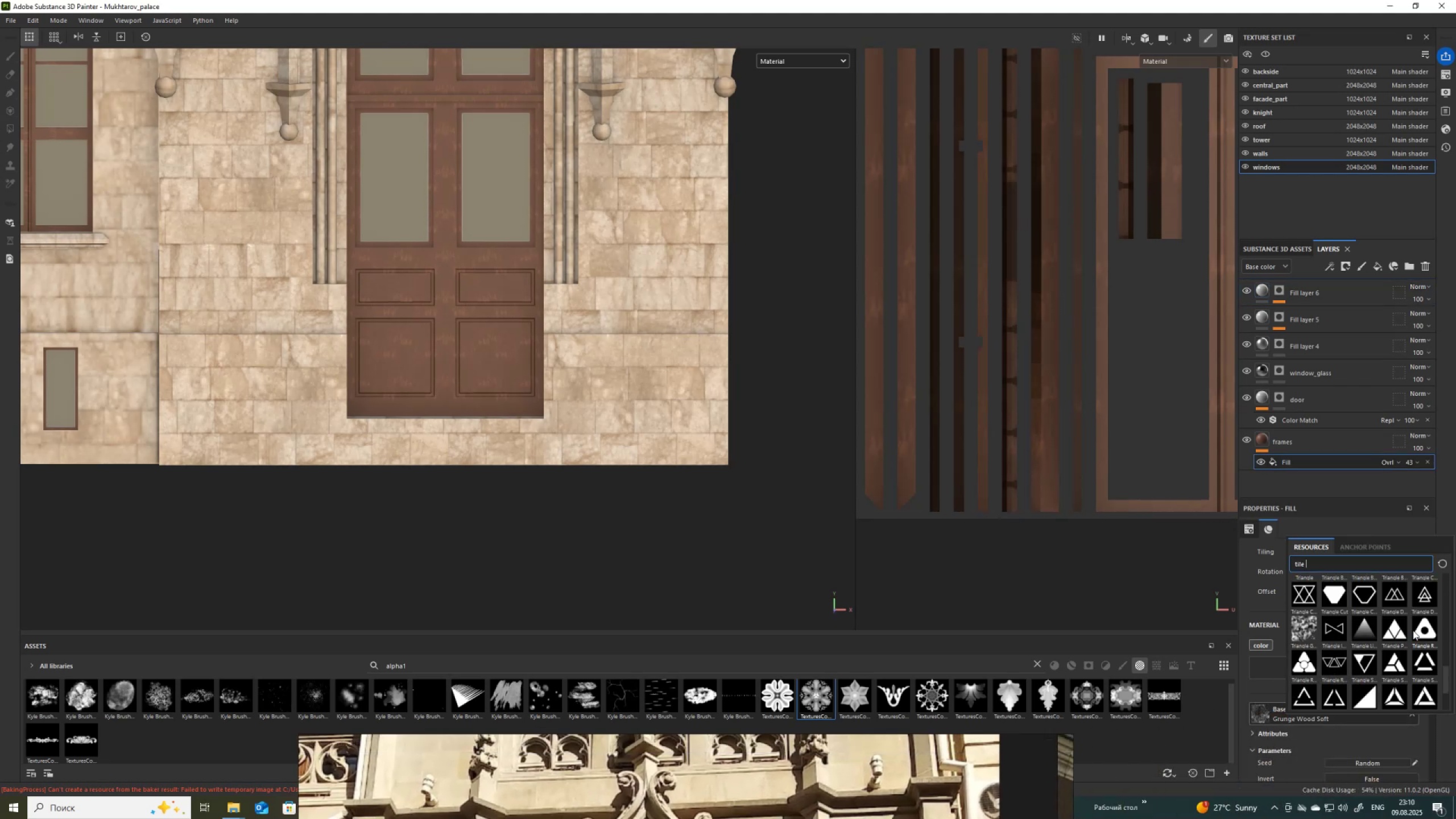 
scroll: coordinate [1413, 632], scroll_direction: none, amount: 0.0
 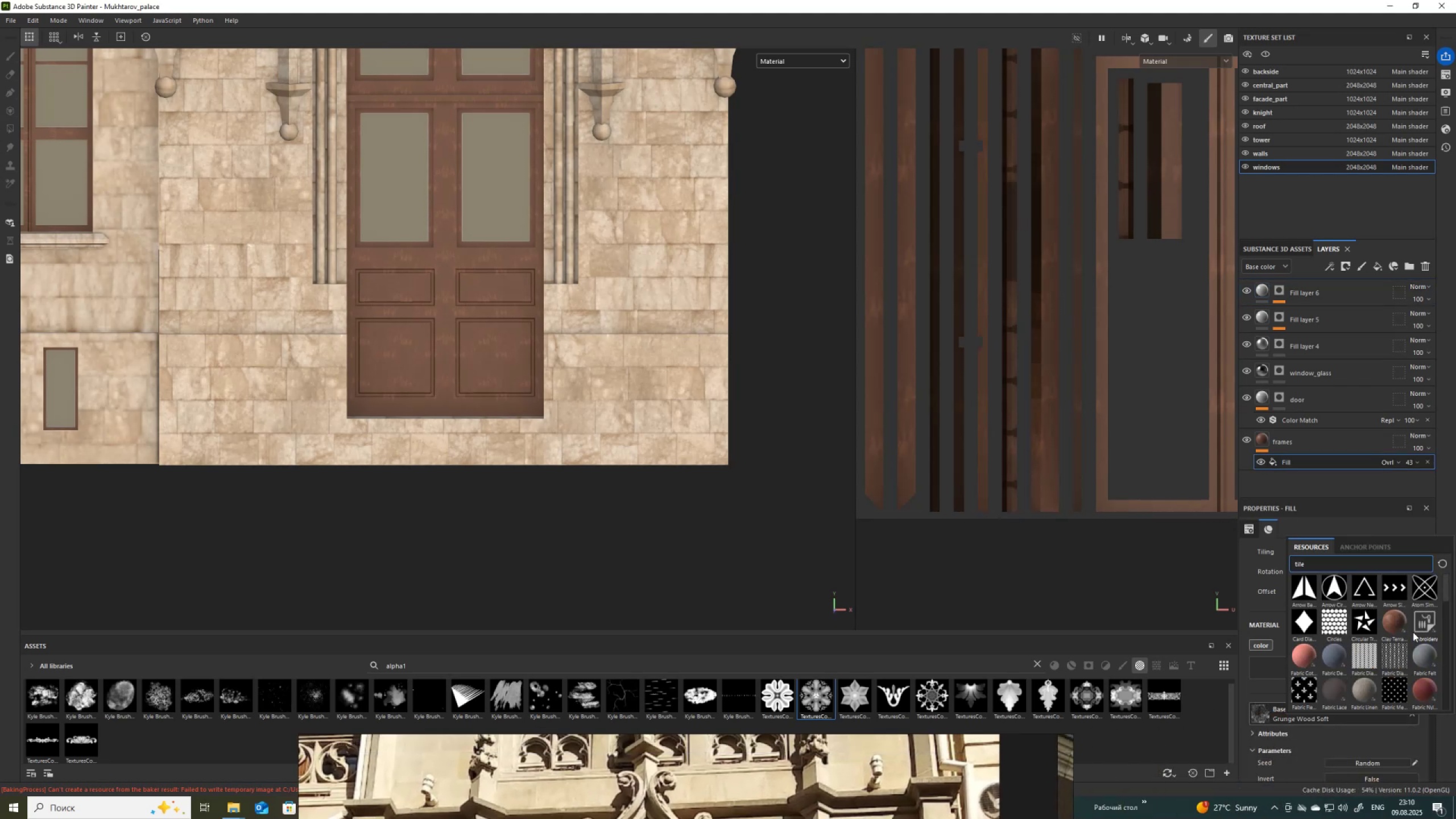 
scroll: coordinate [1413, 632], scroll_direction: up, amount: 3.0
 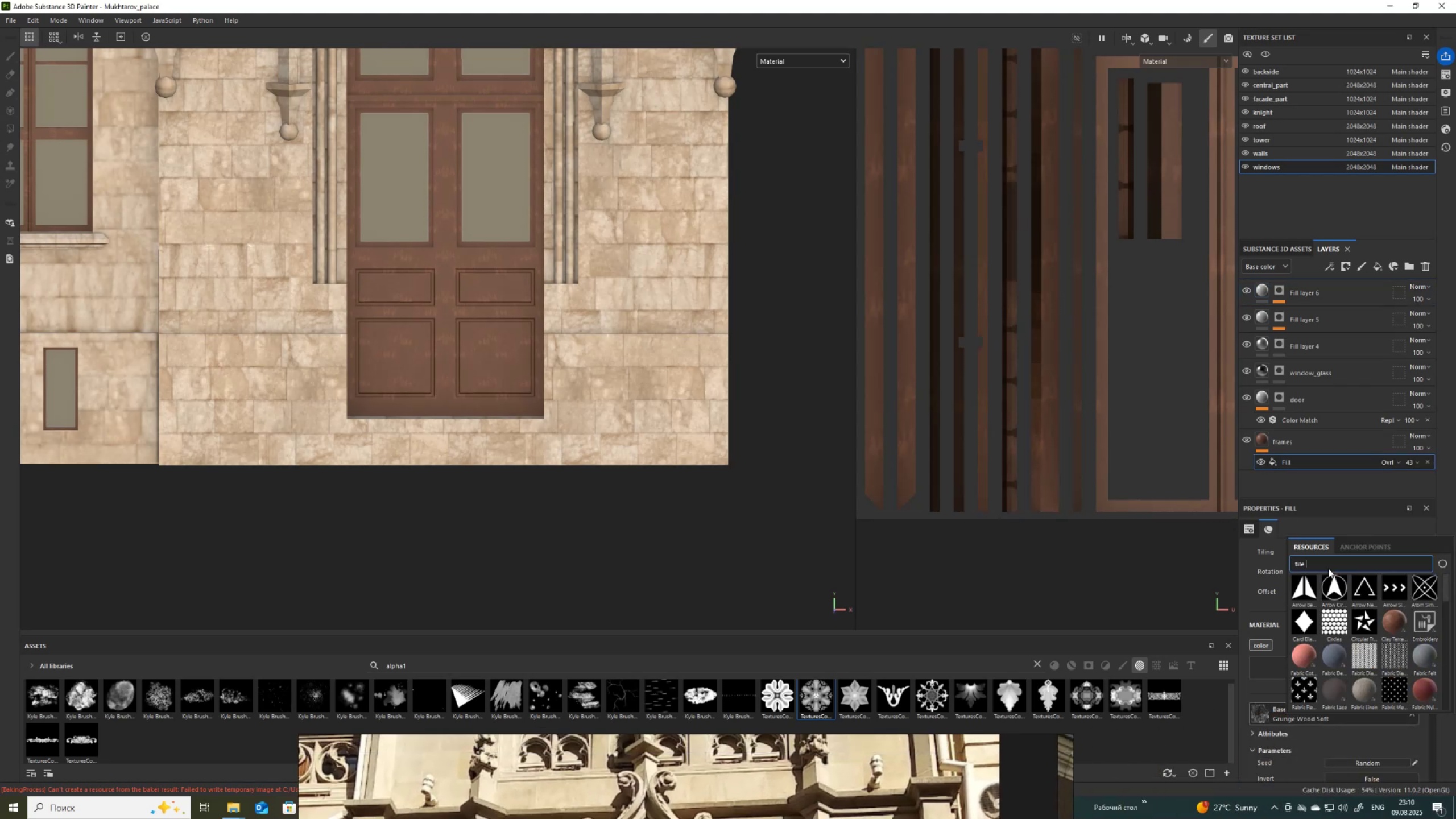 
left_click_drag(start_coordinate=[1323, 564], to_coordinate=[1259, 562])
 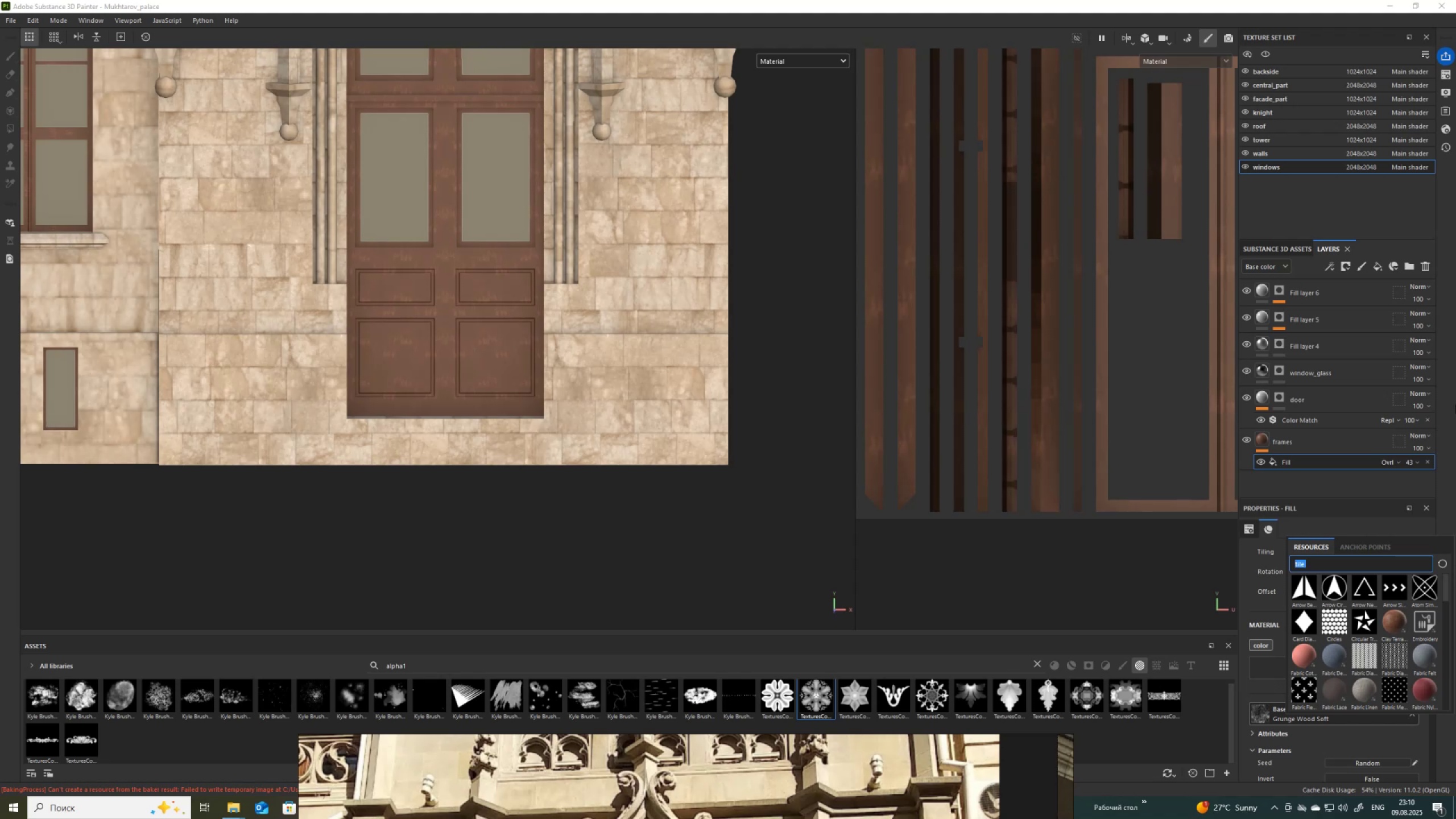 
type(dirt)
 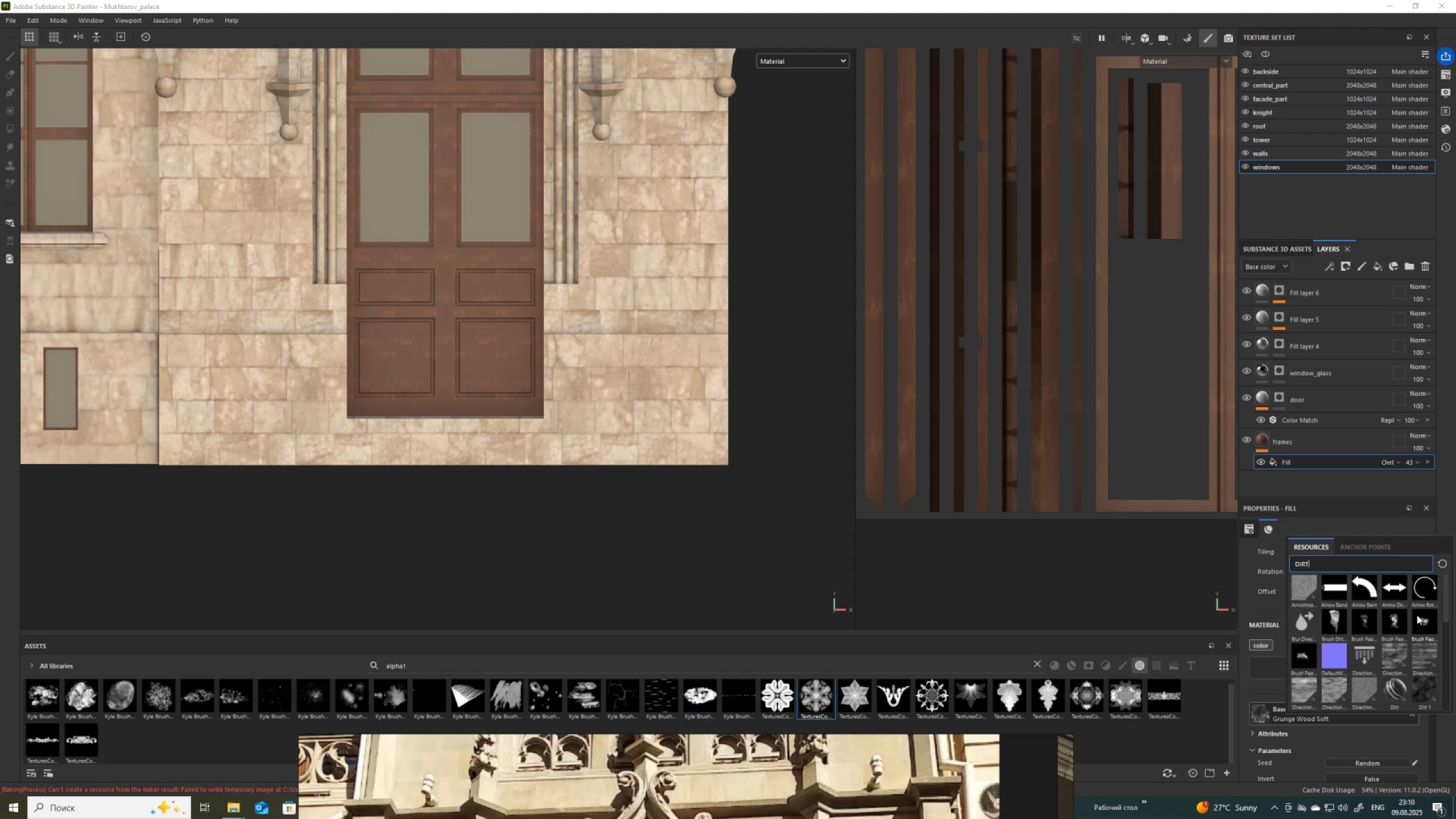 
left_click([1424, 654])
 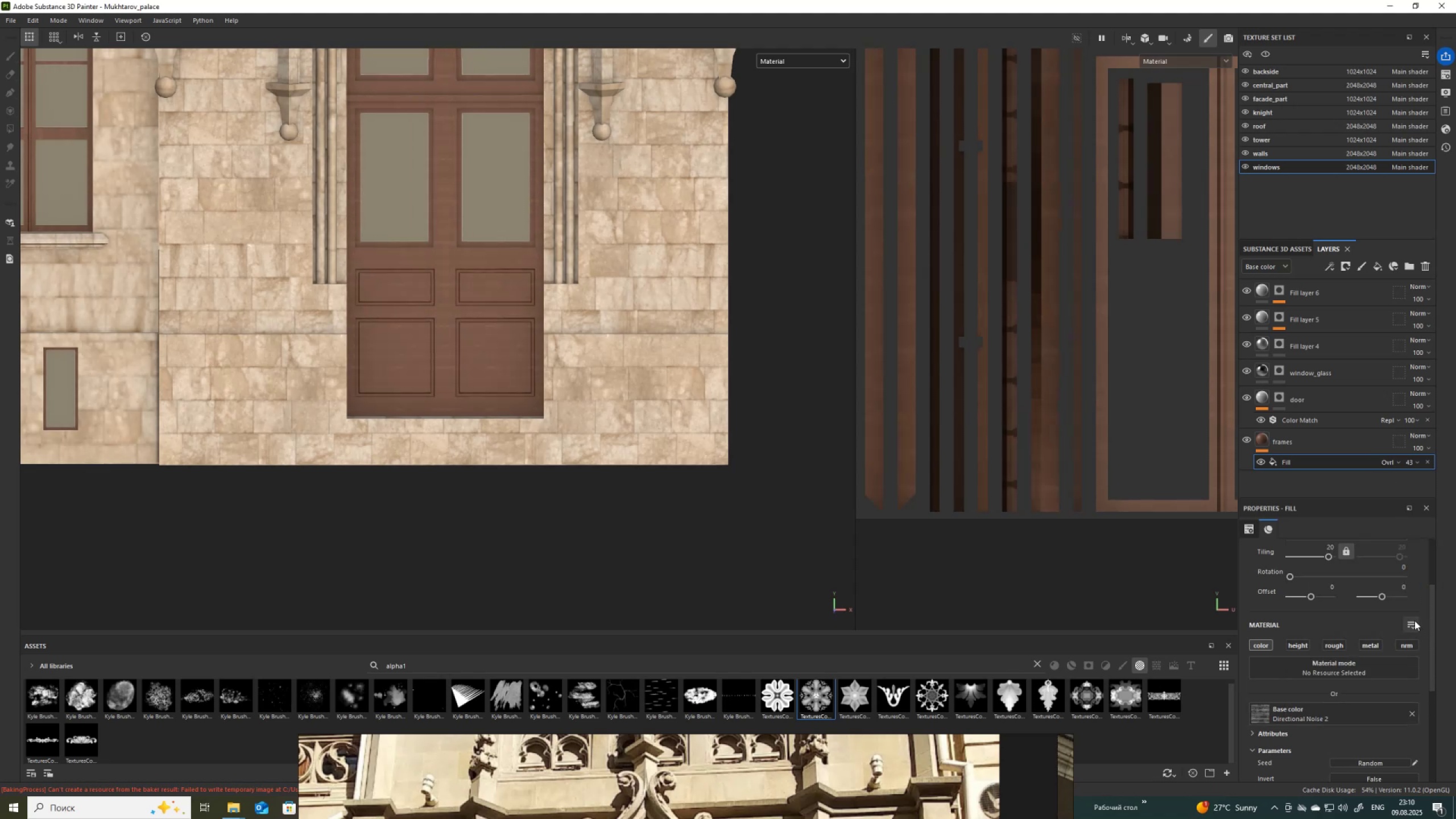 
left_click_drag(start_coordinate=[1324, 547], to_coordinate=[1351, 548])
 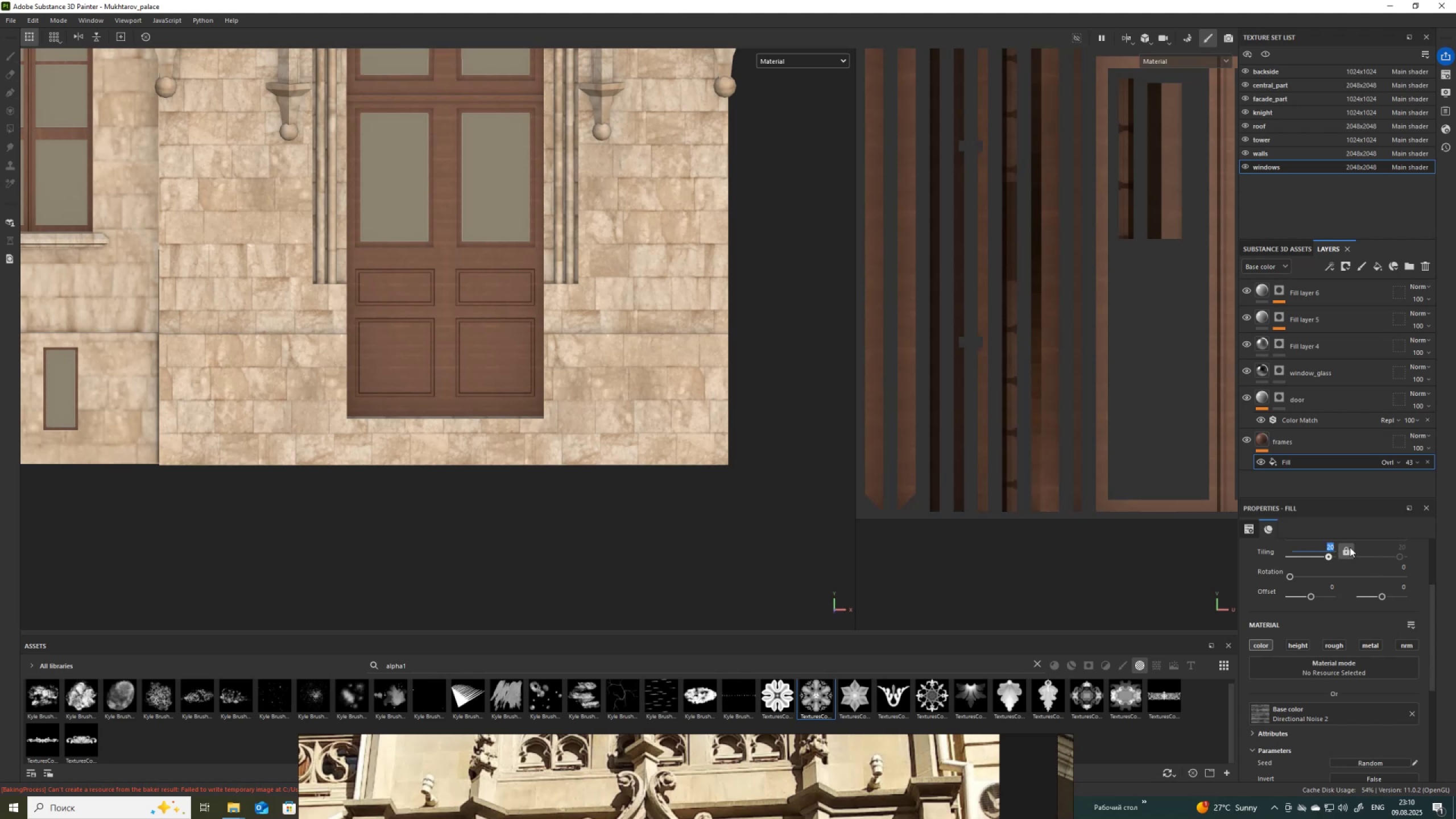 
key(Numpad1)
 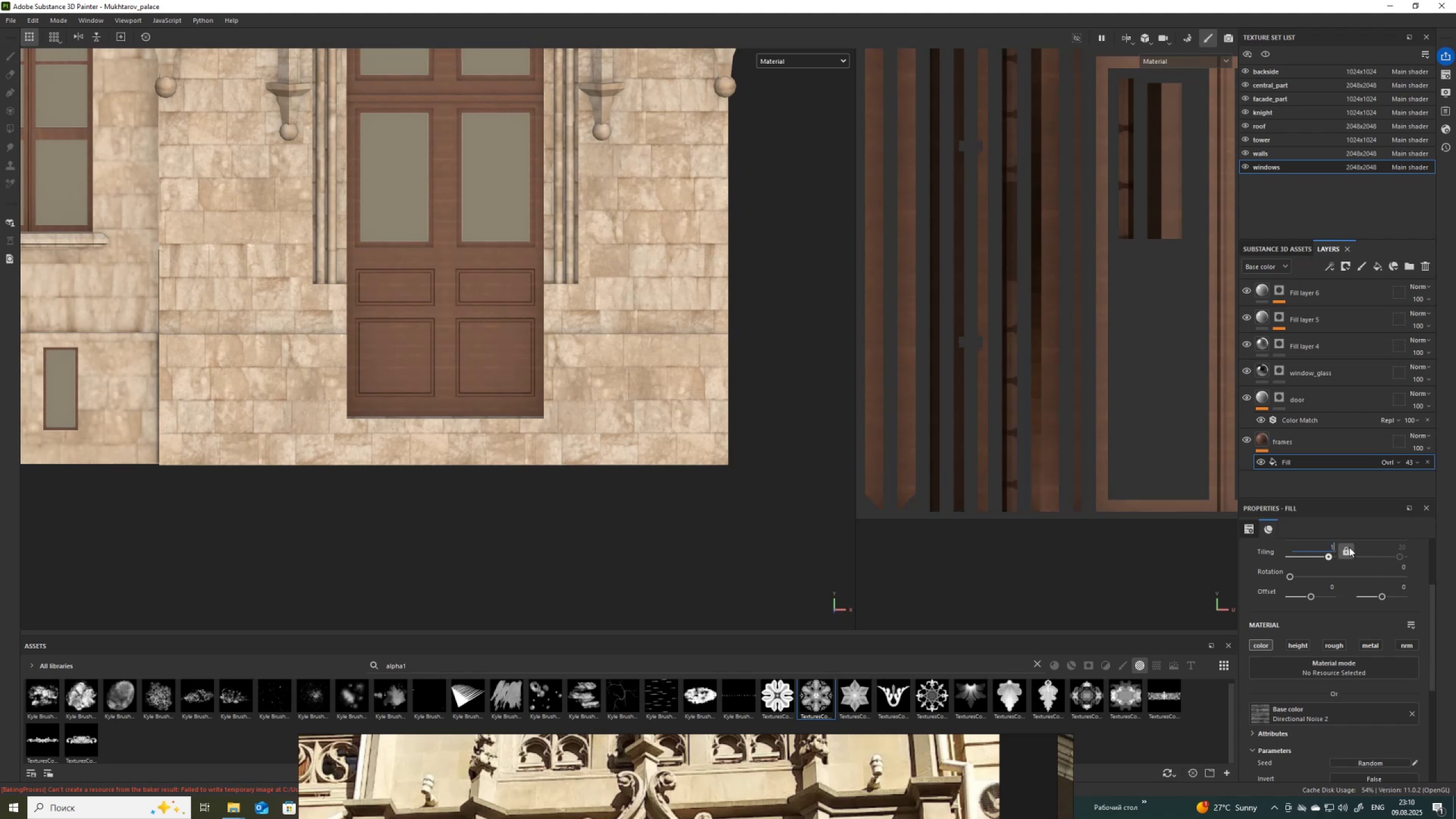 
key(Numpad0)
 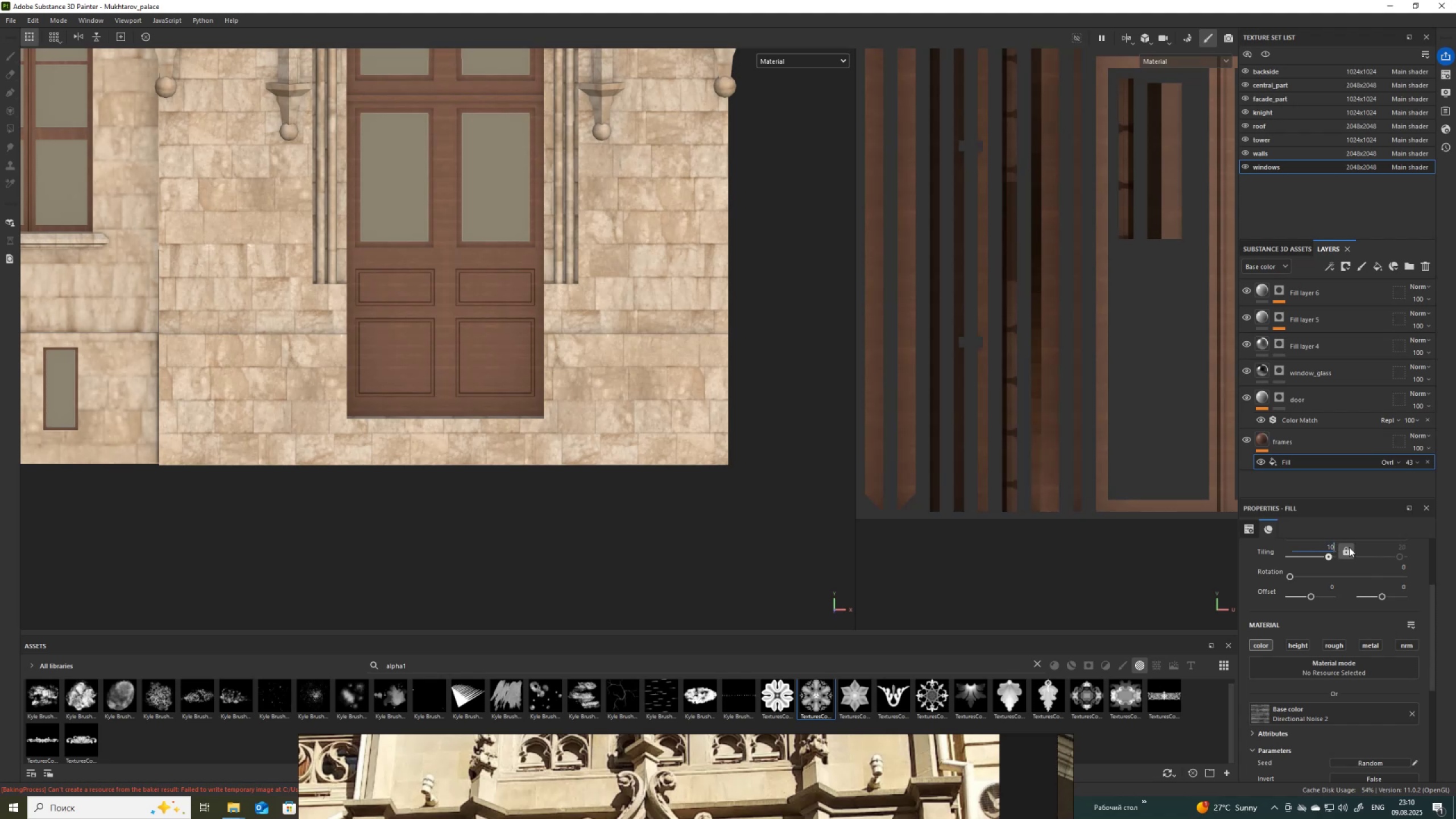 
key(NumpadEnter)
 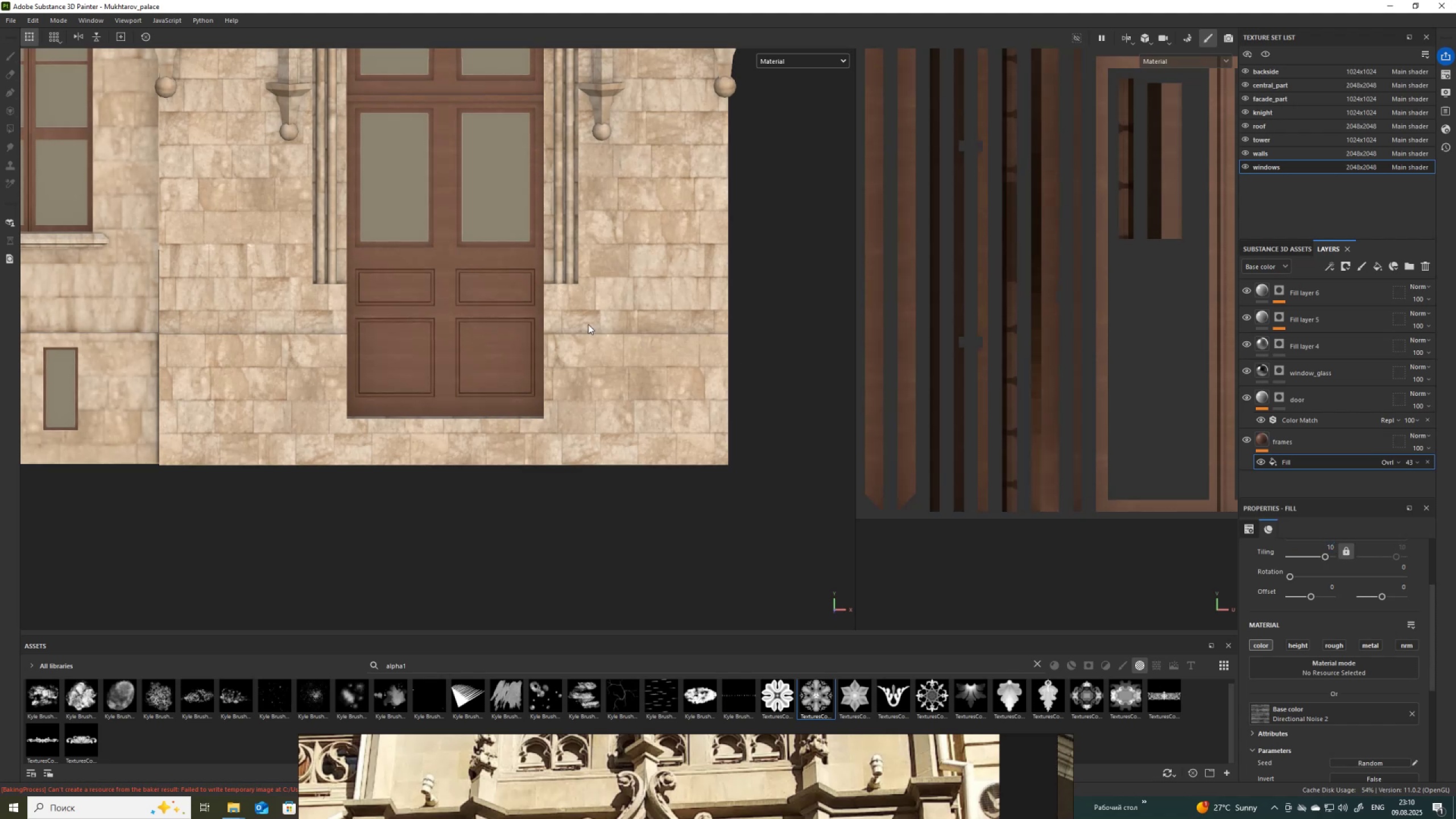 
scroll: coordinate [502, 344], scroll_direction: up, amount: 6.0
 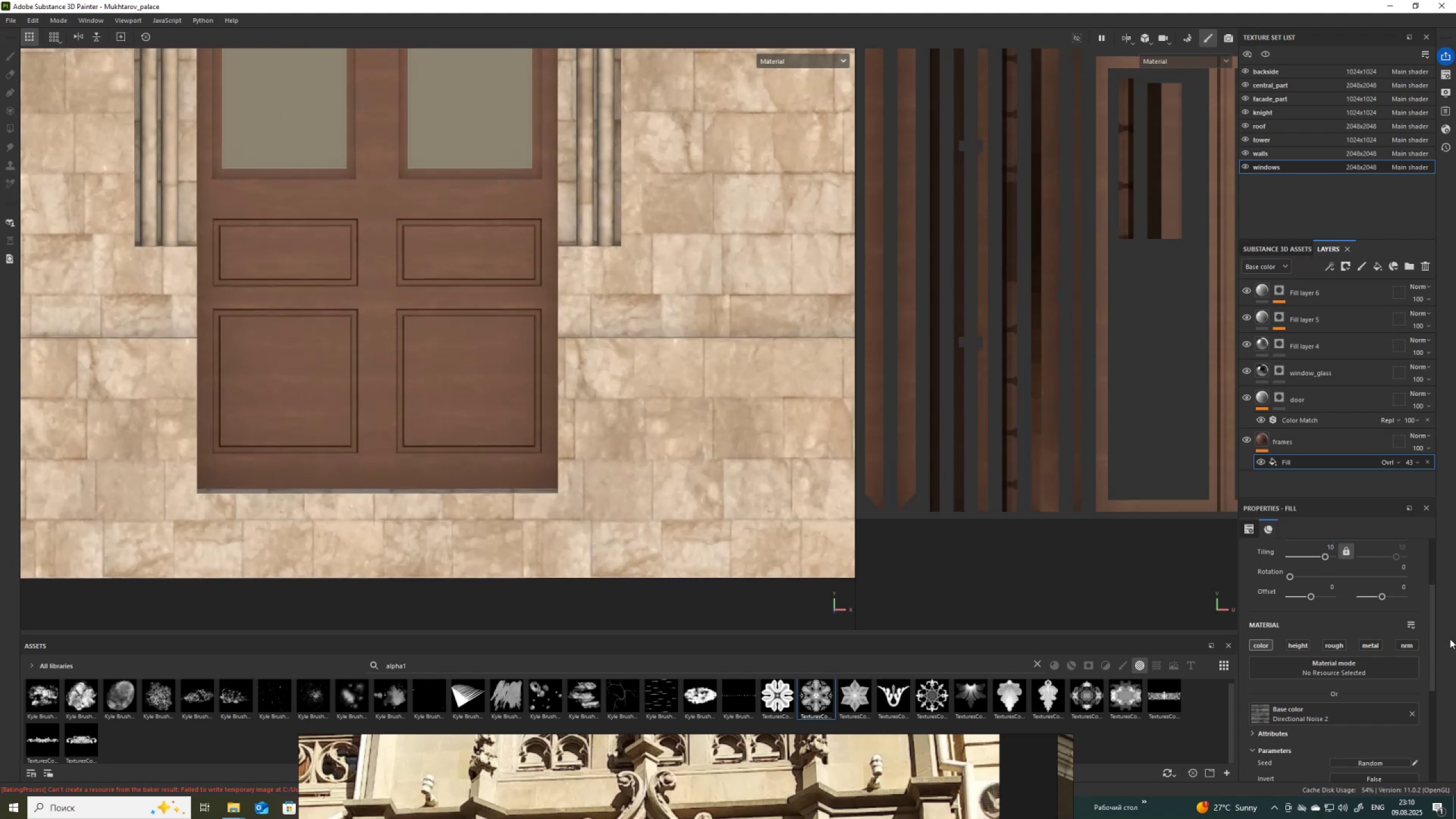 
scroll: coordinate [1289, 710], scroll_direction: down, amount: 2.0
 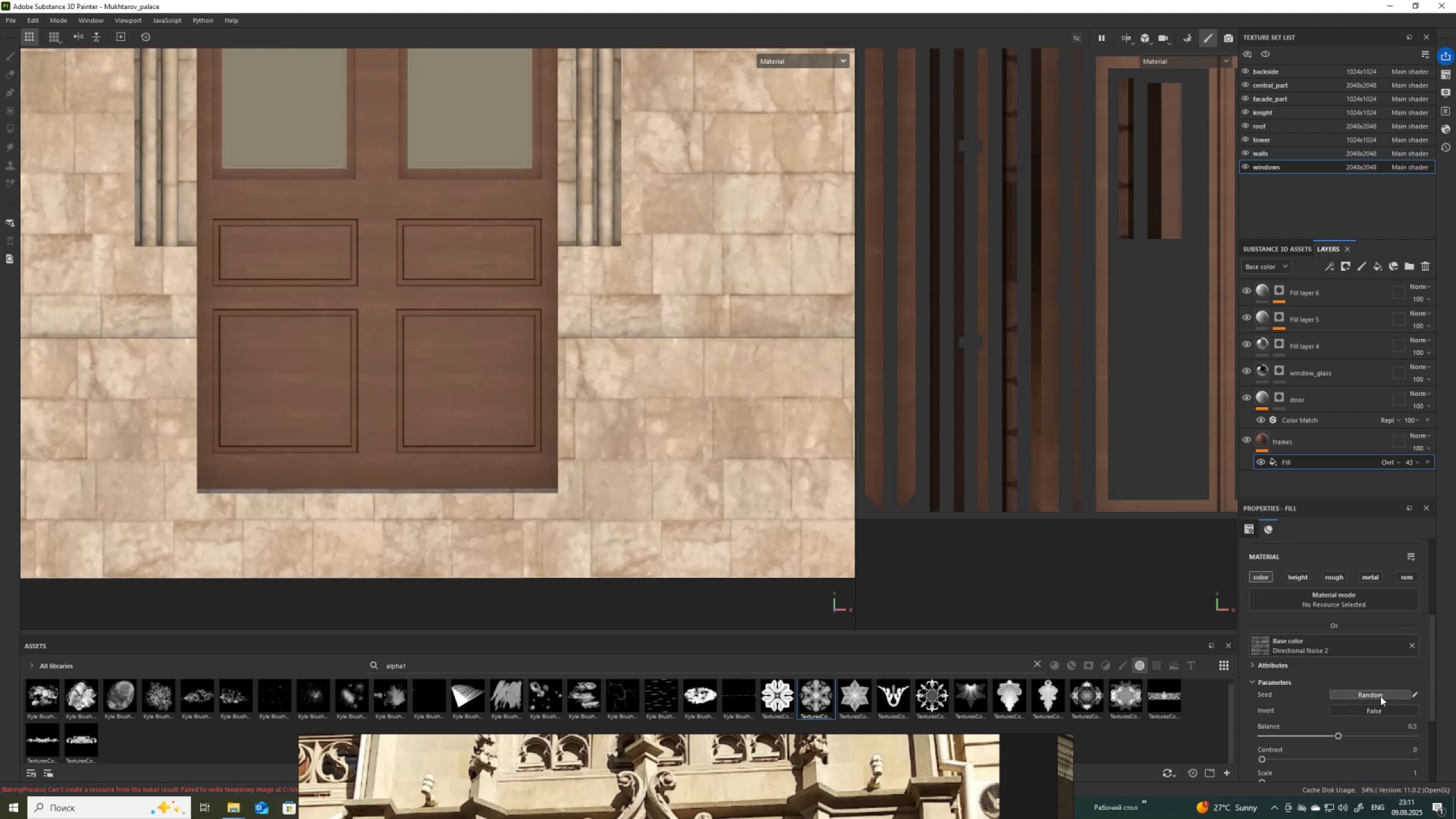 
double_click([1380, 696])
 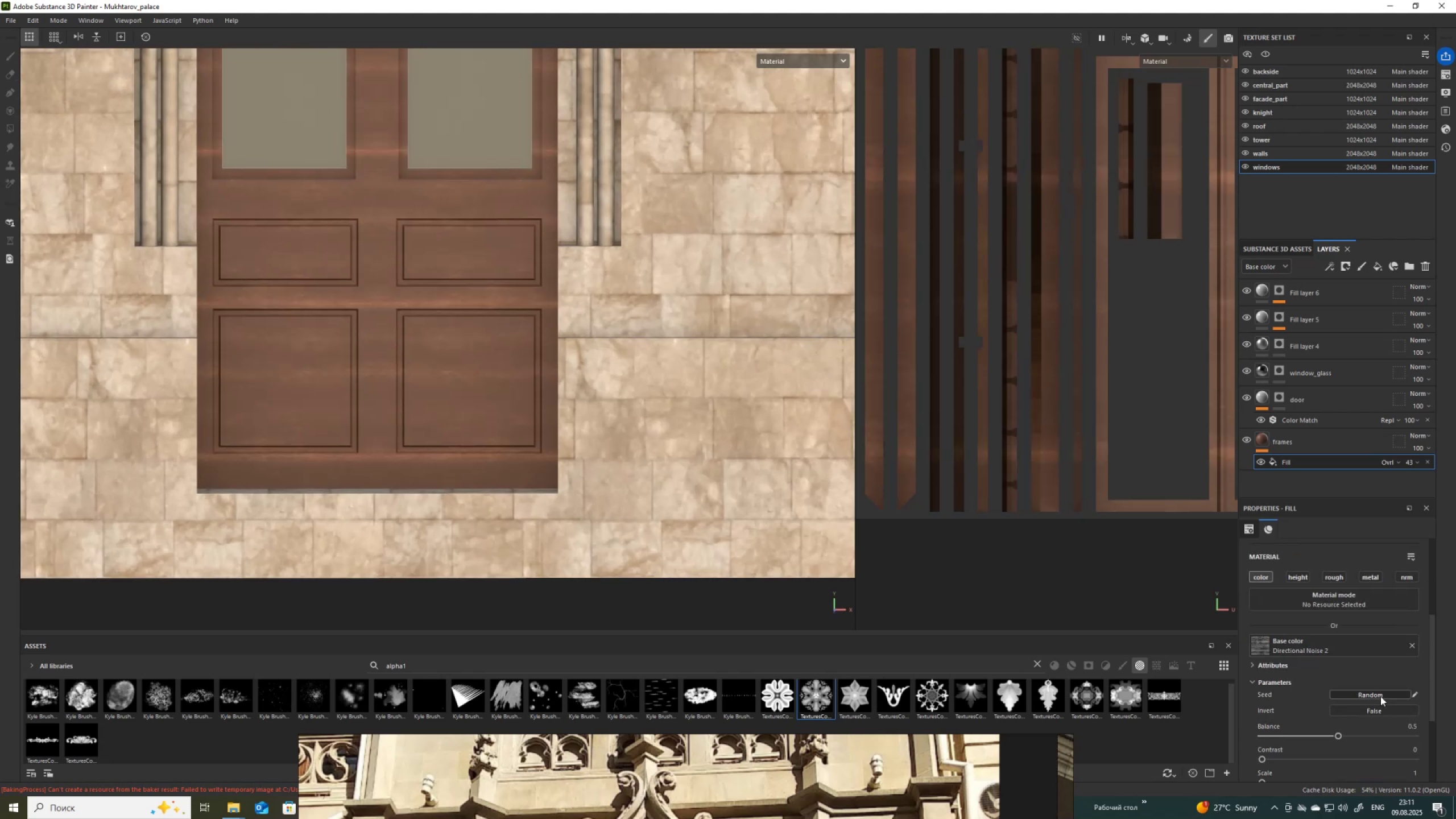 
left_click([1380, 696])
 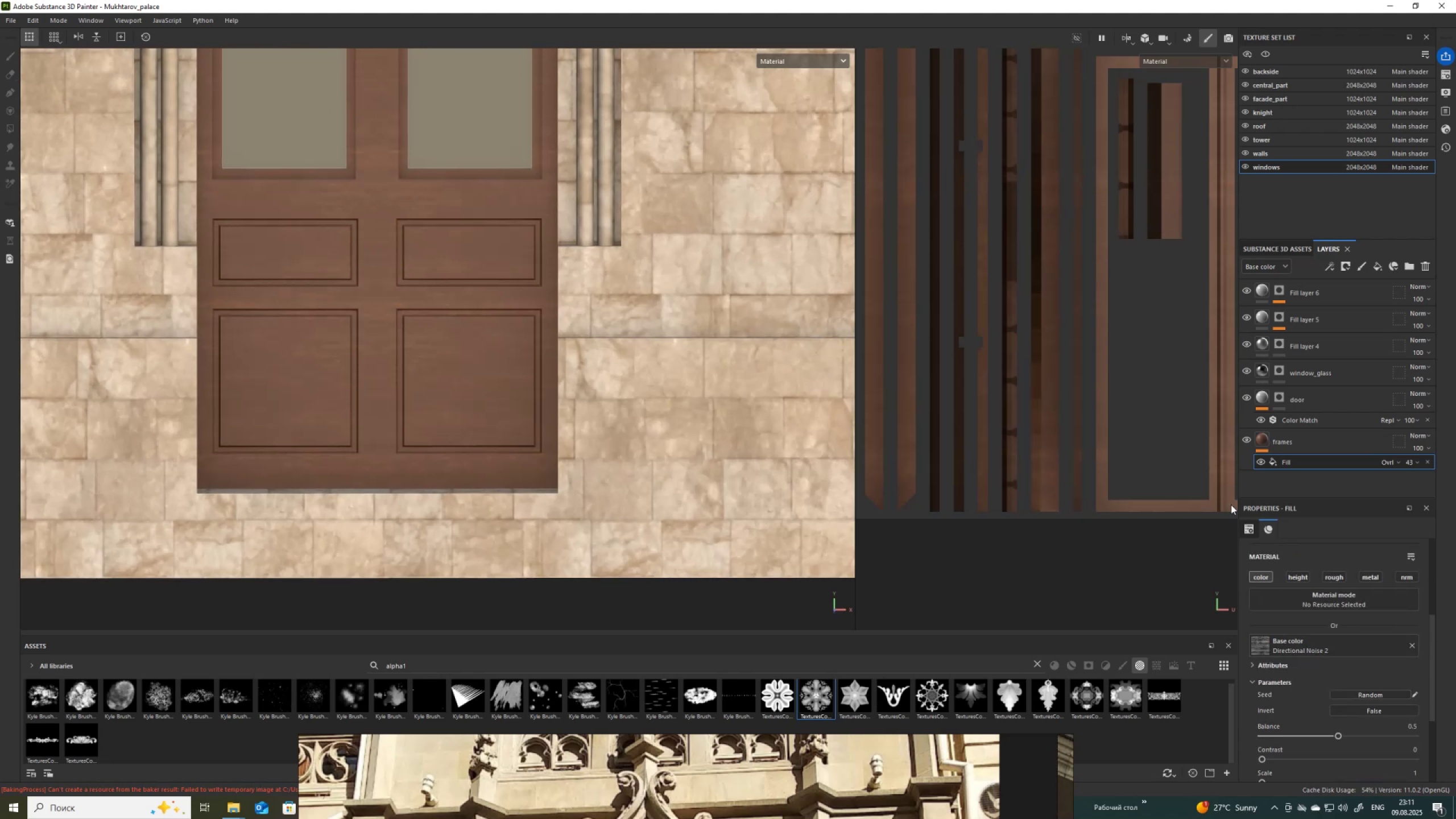 
scroll: coordinate [651, 286], scroll_direction: down, amount: 5.0
 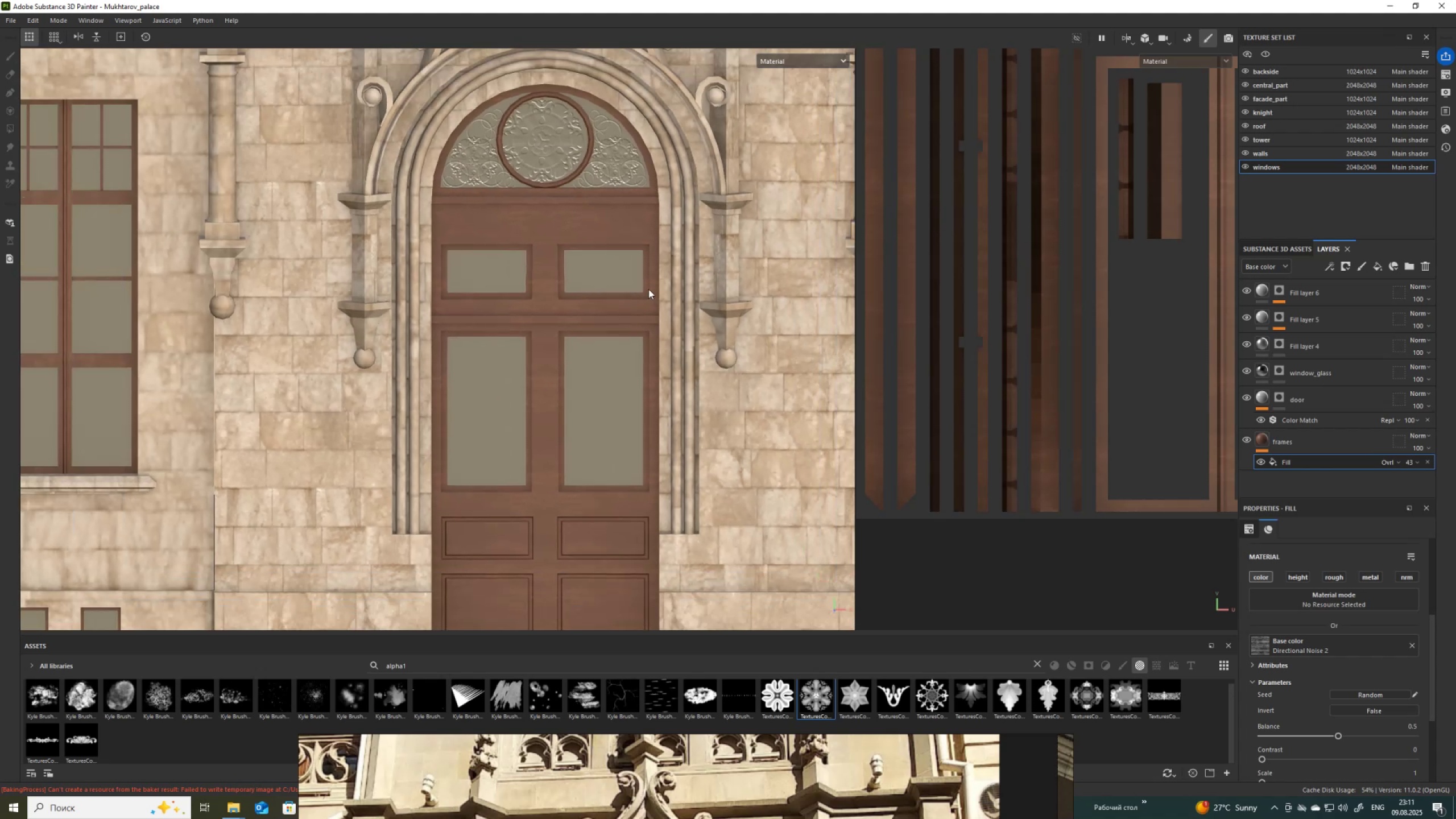 
hold_key(key=AltLeft, duration=1.52)
left_click_drag(start_coordinate=[611, 359], to_coordinate=[690, 365])
 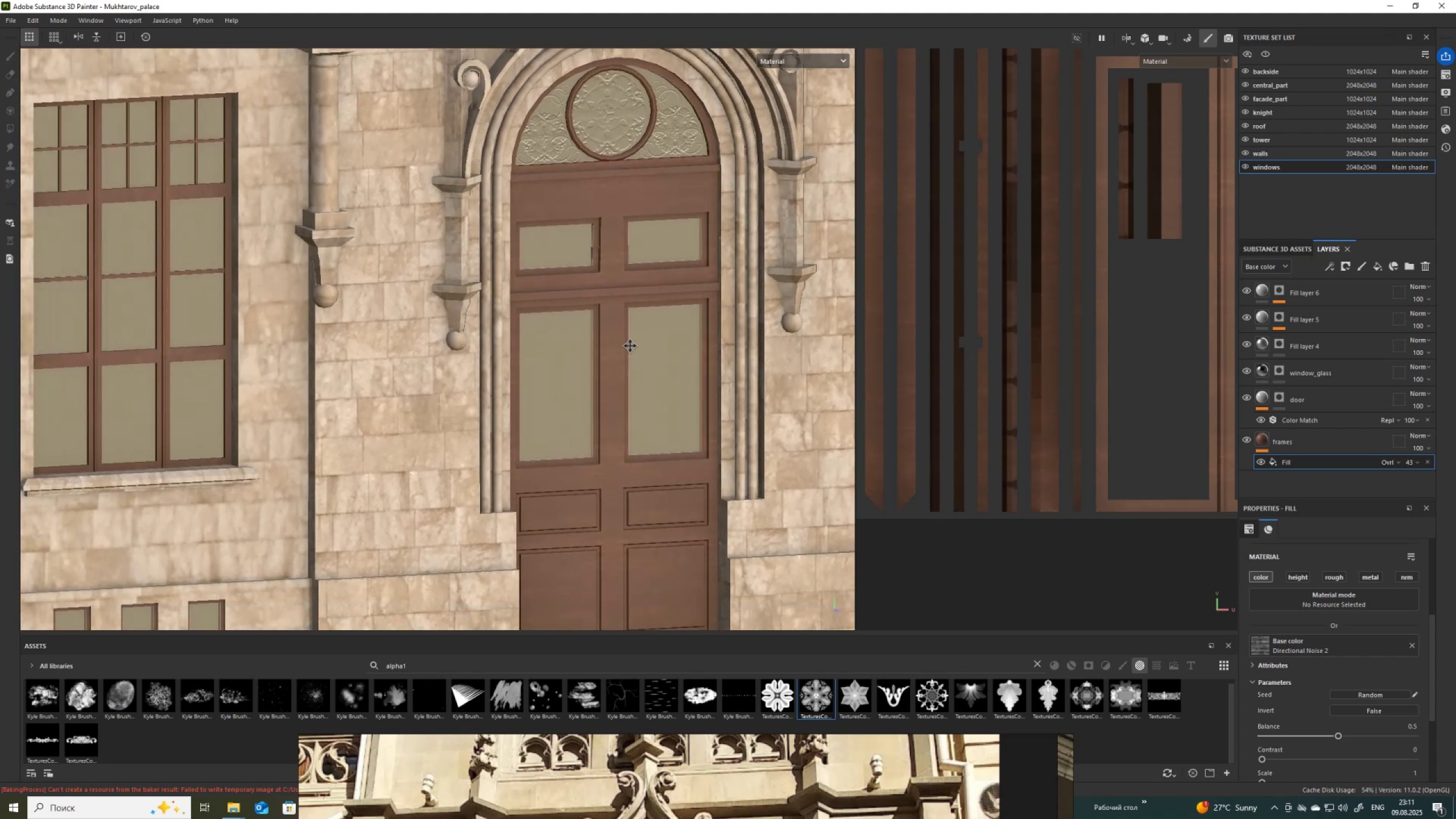 
hold_key(key=AltLeft, duration=1.52)
 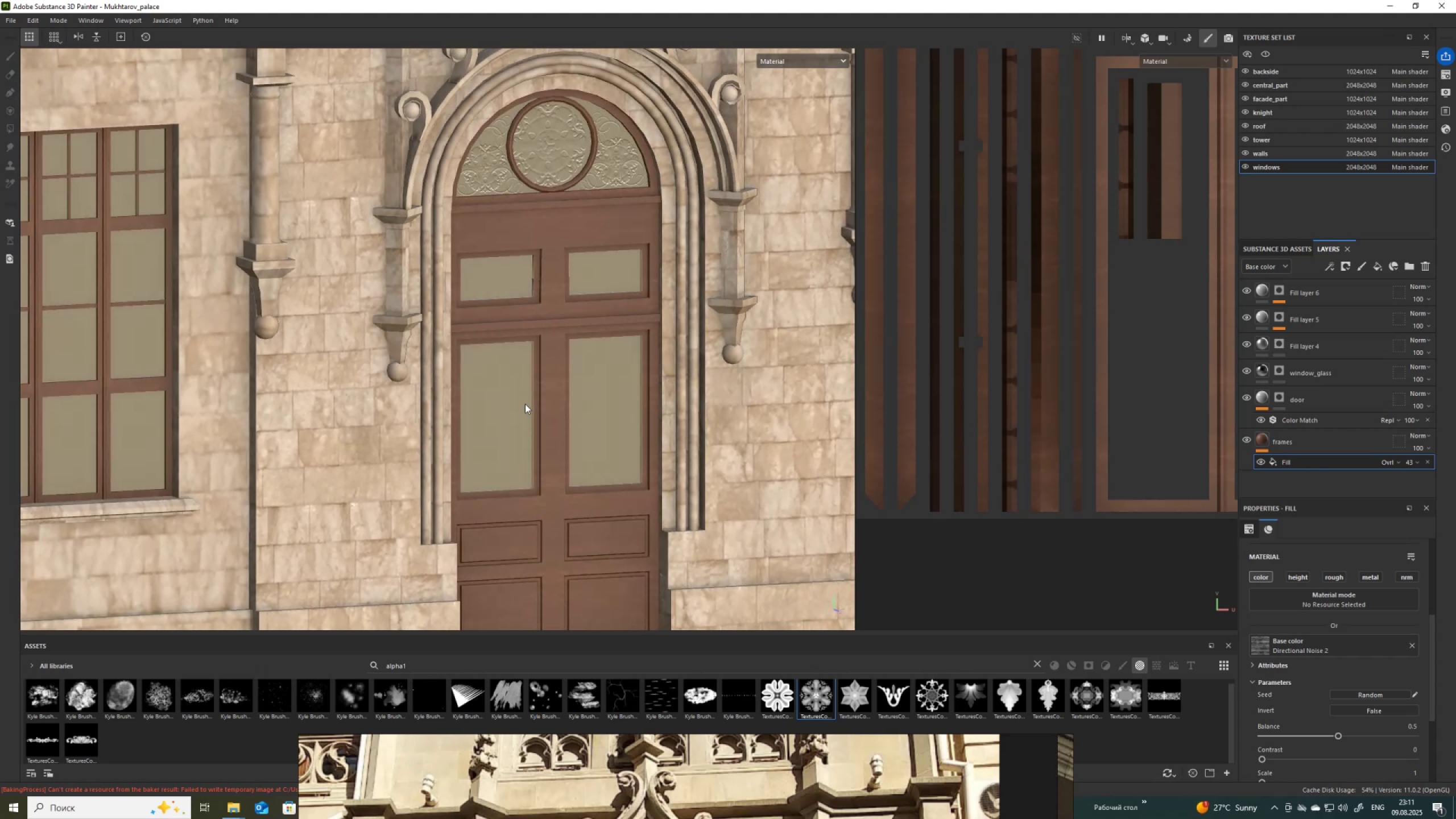 
hold_key(key=AltLeft, duration=1.52)
 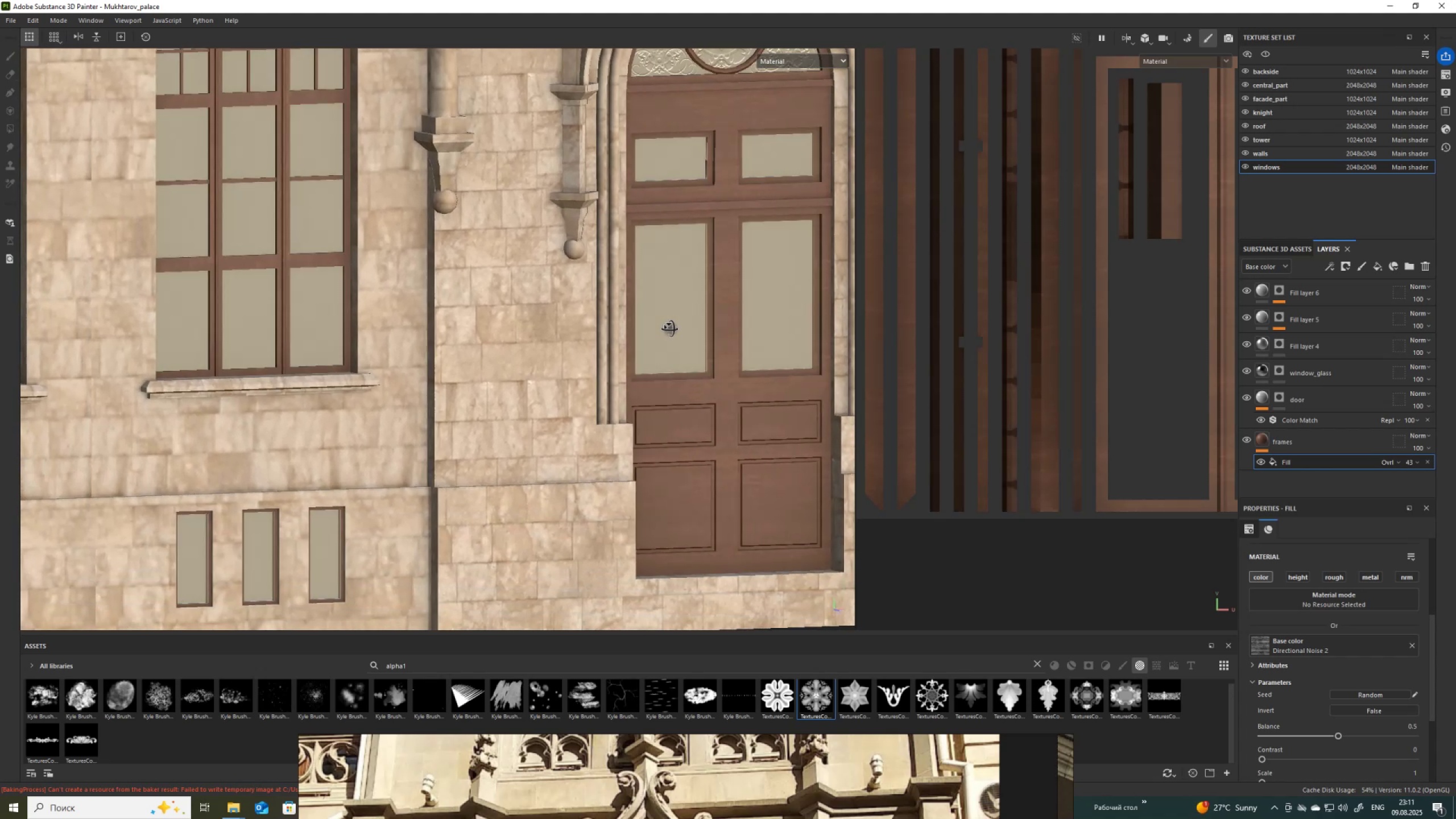 
hold_key(key=AltLeft, duration=1.51)
left_click_drag(start_coordinate=[663, 337], to_coordinate=[679, 373])
 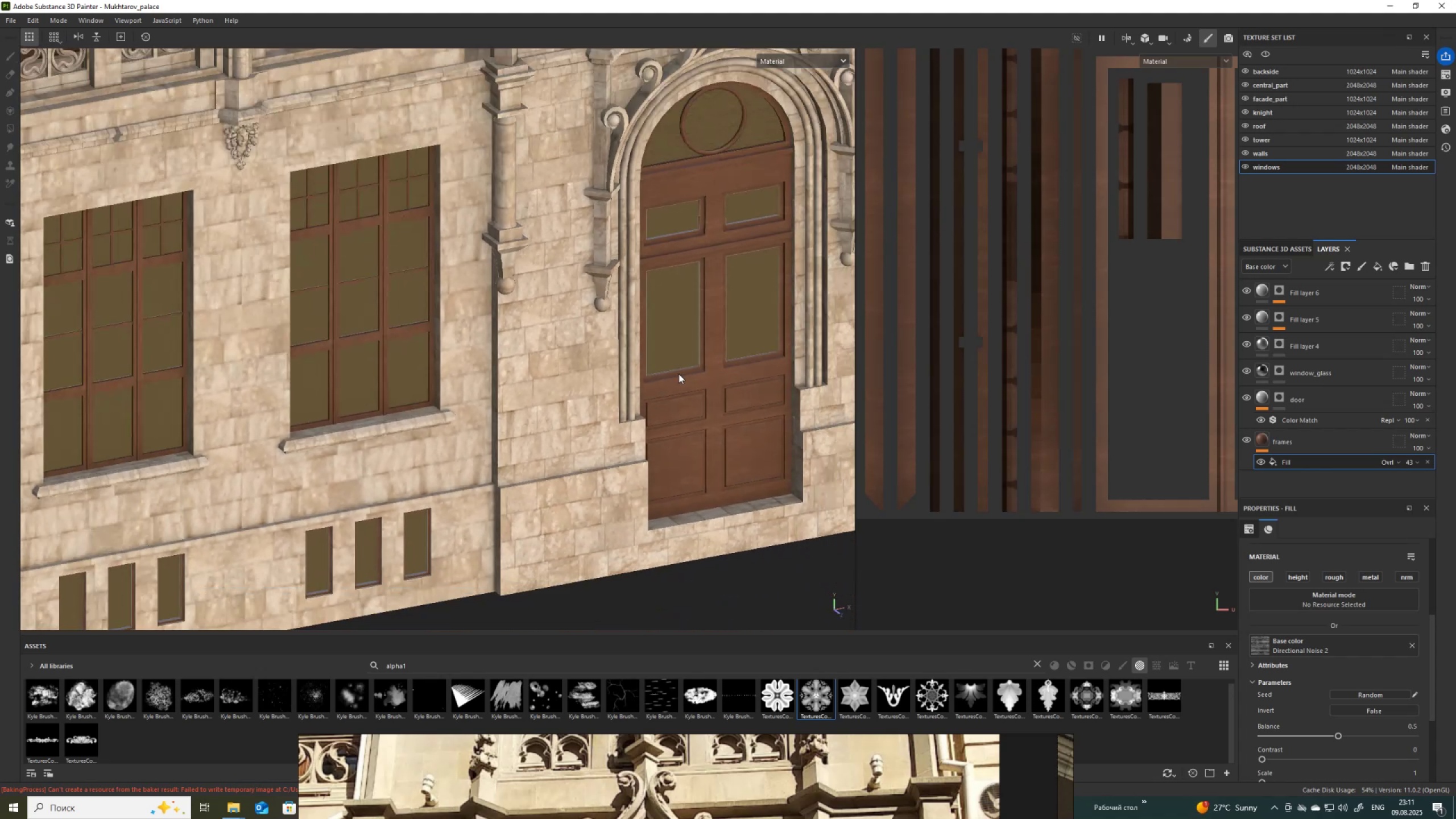 
hold_key(key=AltLeft, duration=0.59)
 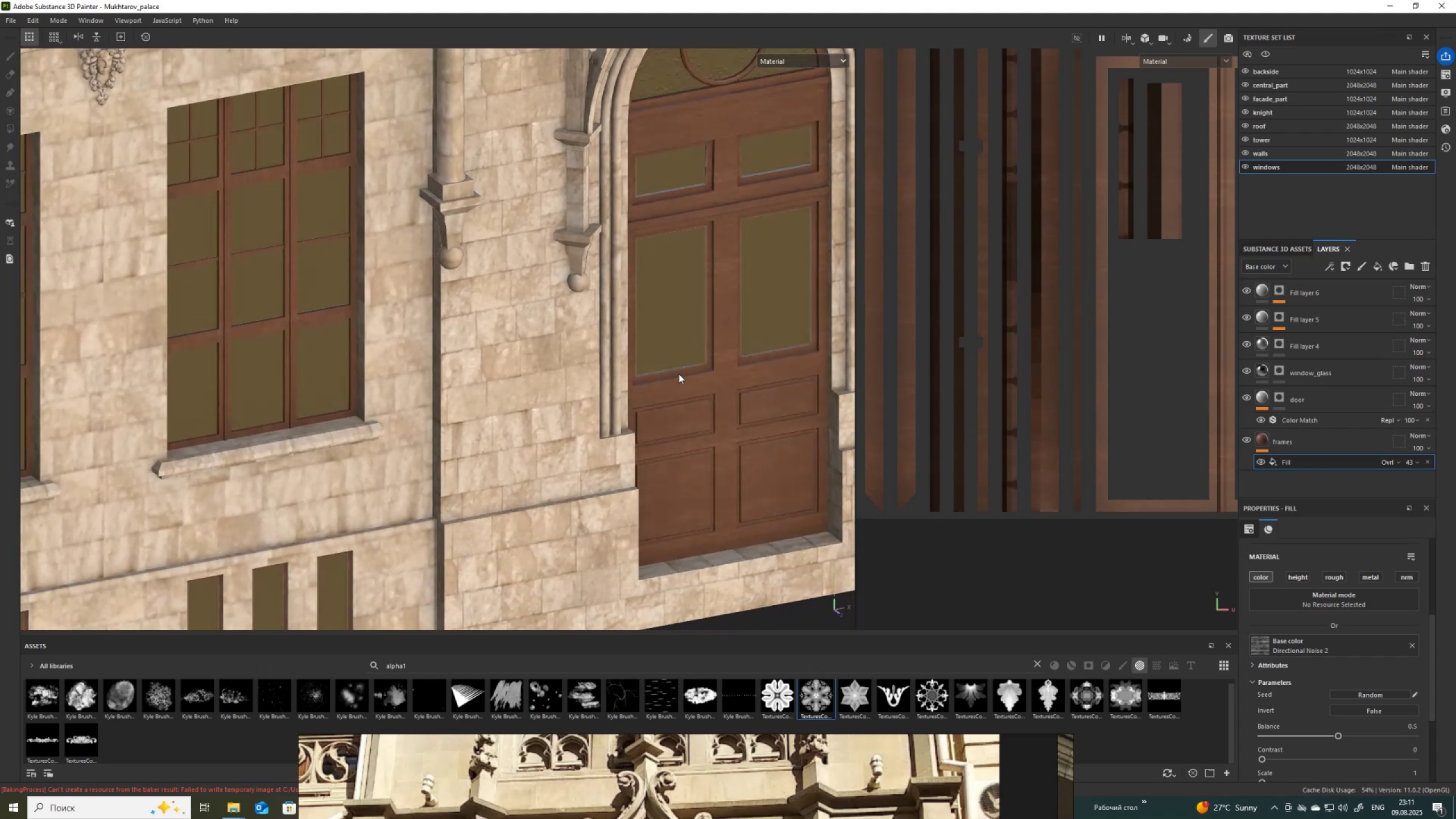 
scroll: coordinate [679, 374], scroll_direction: down, amount: 12.0
 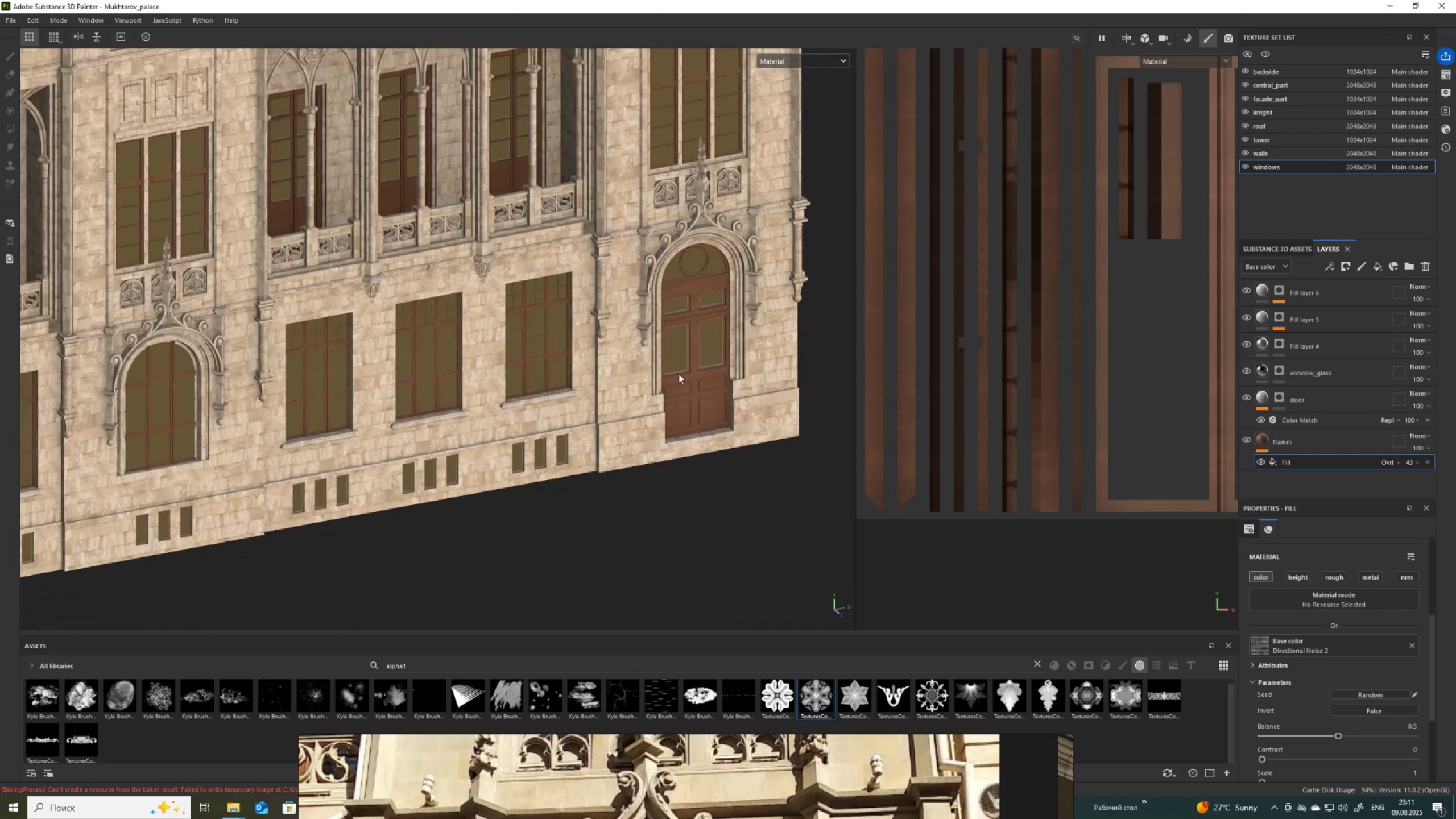 
hold_key(key=AltLeft, duration=1.53)
left_click_drag(start_coordinate=[679, 374], to_coordinate=[566, 313])
 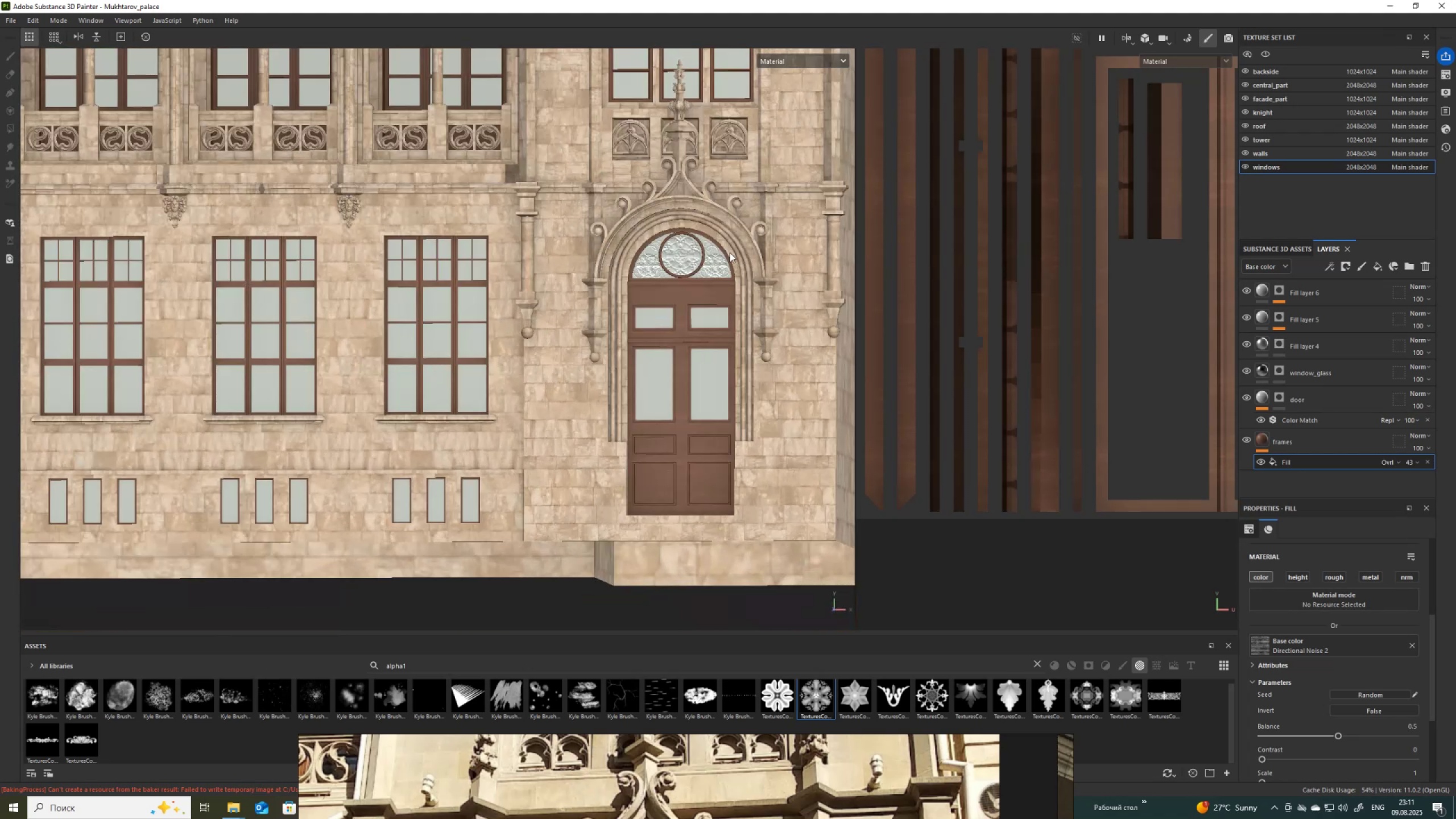 
hold_key(key=AltLeft, duration=0.6)
 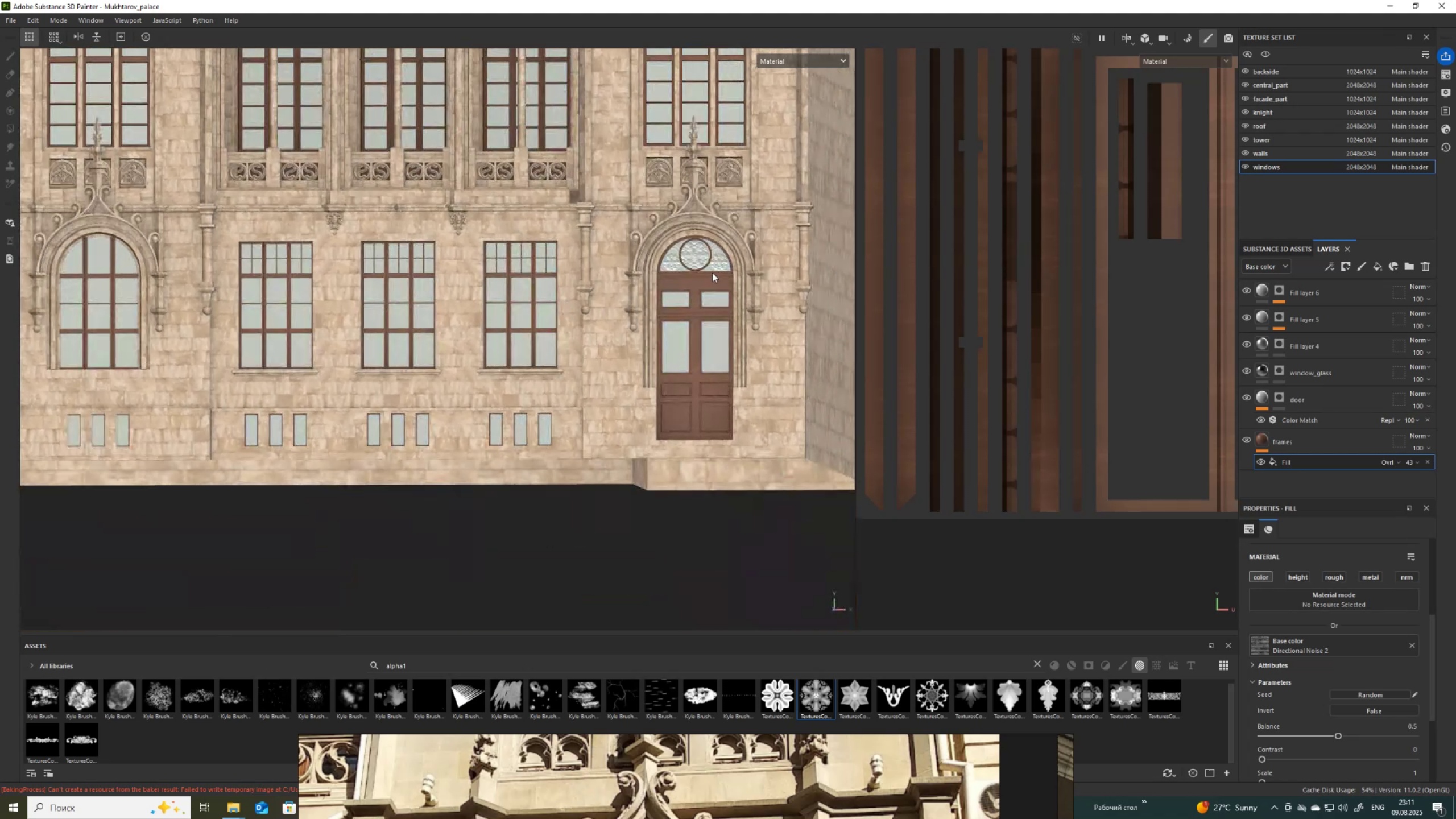 
scroll: coordinate [730, 253], scroll_direction: up, amount: 7.0
 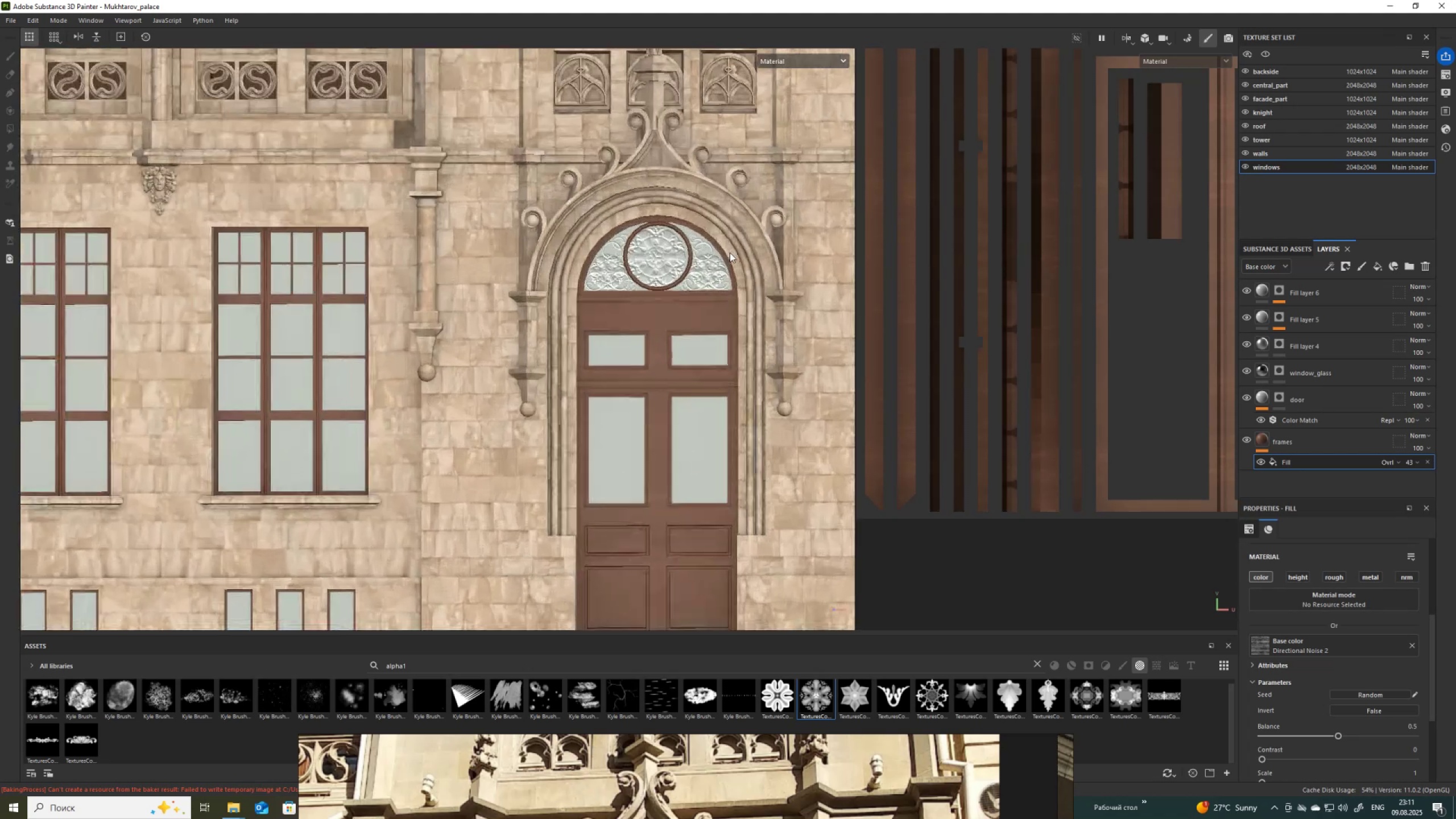 
hold_key(key=AltLeft, duration=1.52)
left_click_drag(start_coordinate=[712, 305], to_coordinate=[755, 386])
 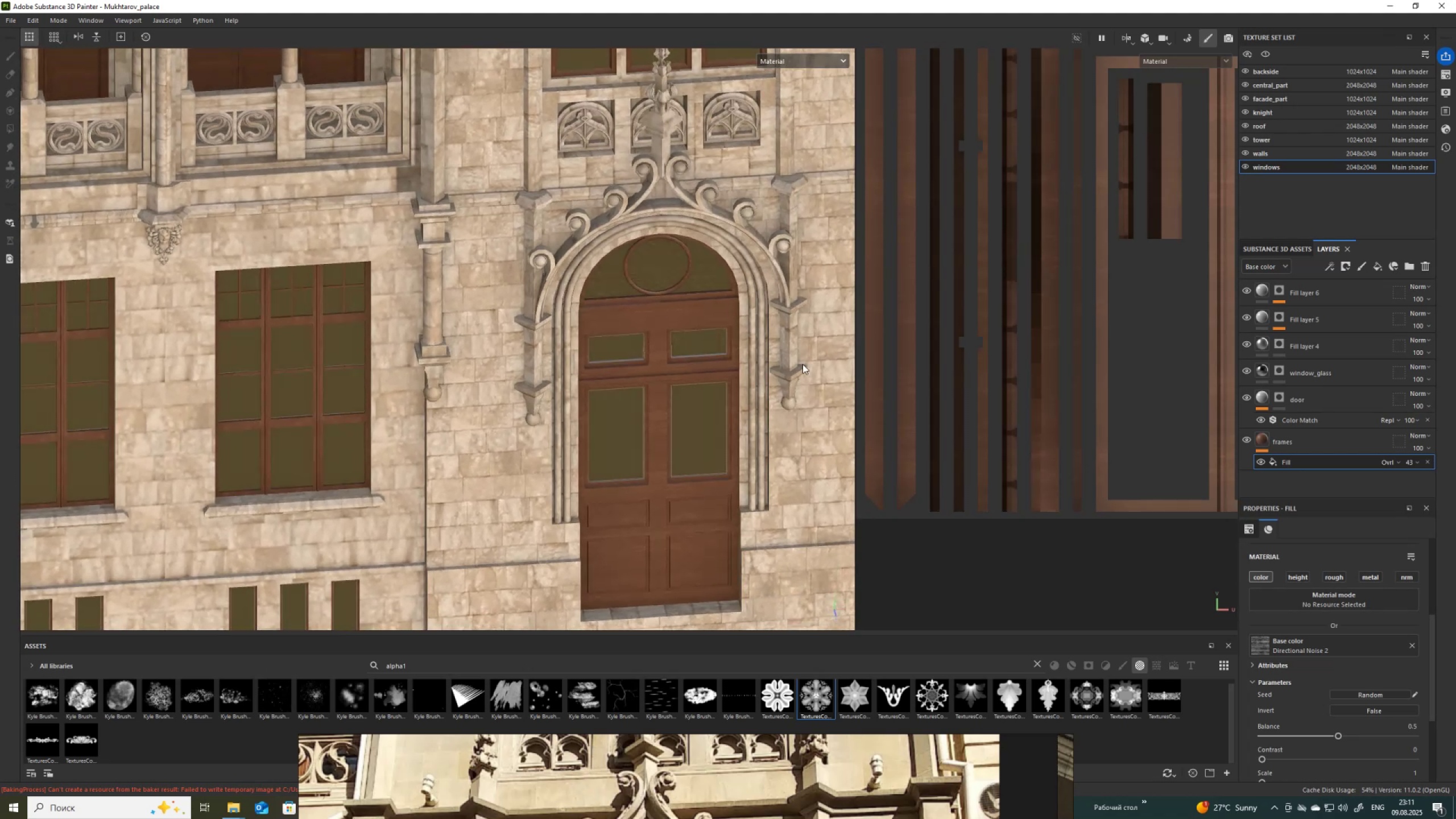 
key(Alt+AltLeft)
 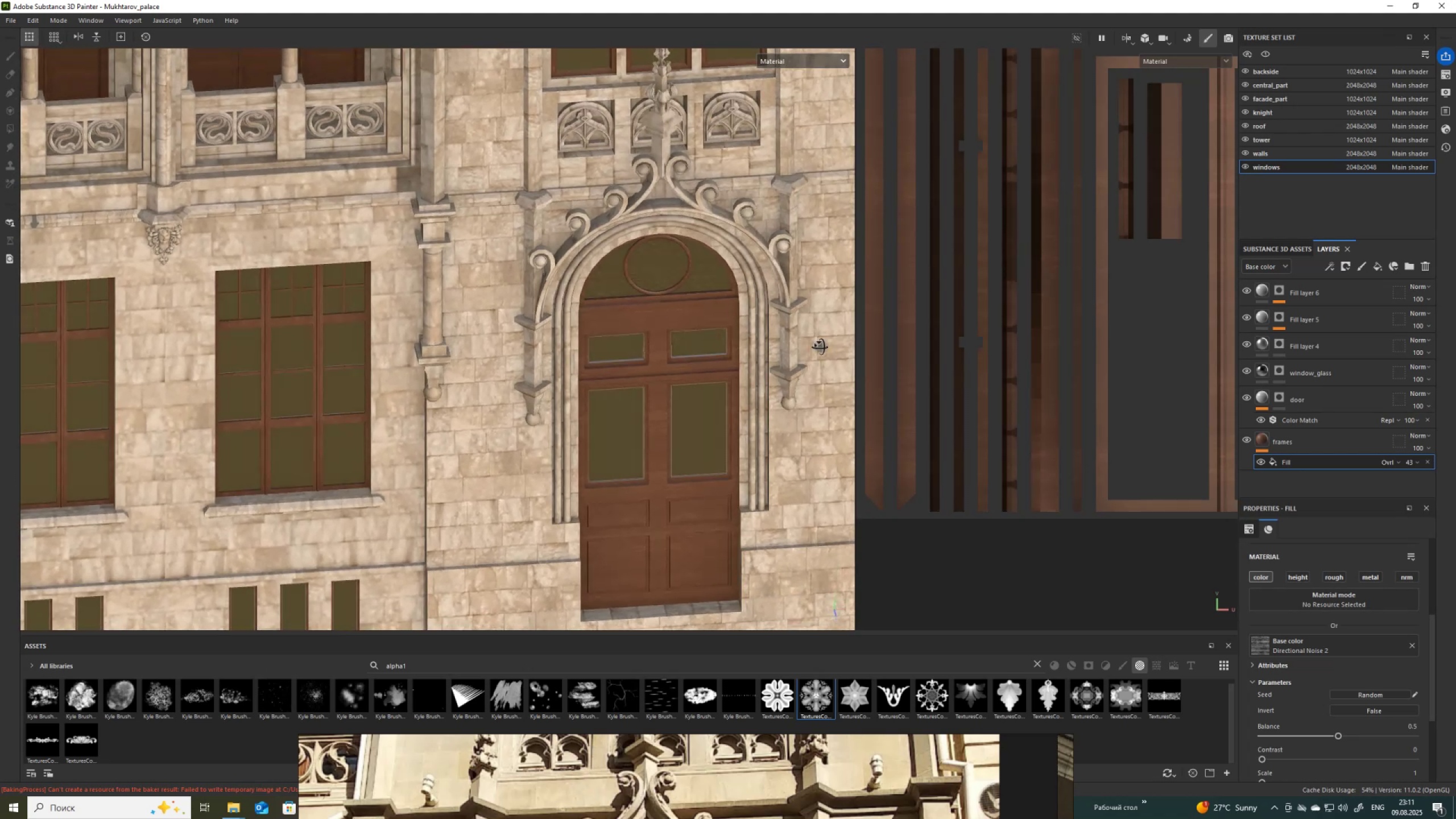 
key(Alt+AltLeft)
 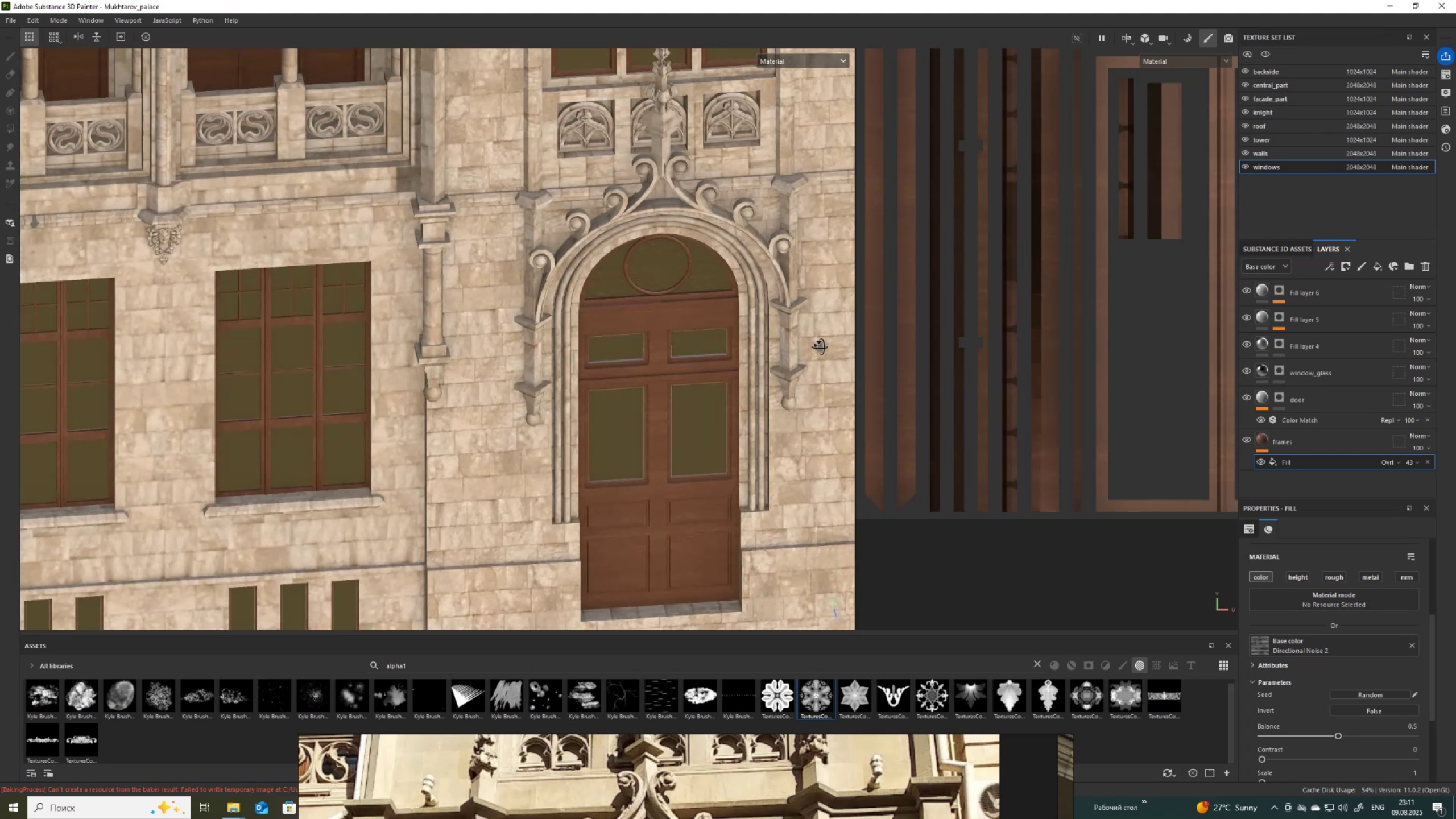 
left_click([820, 347])
 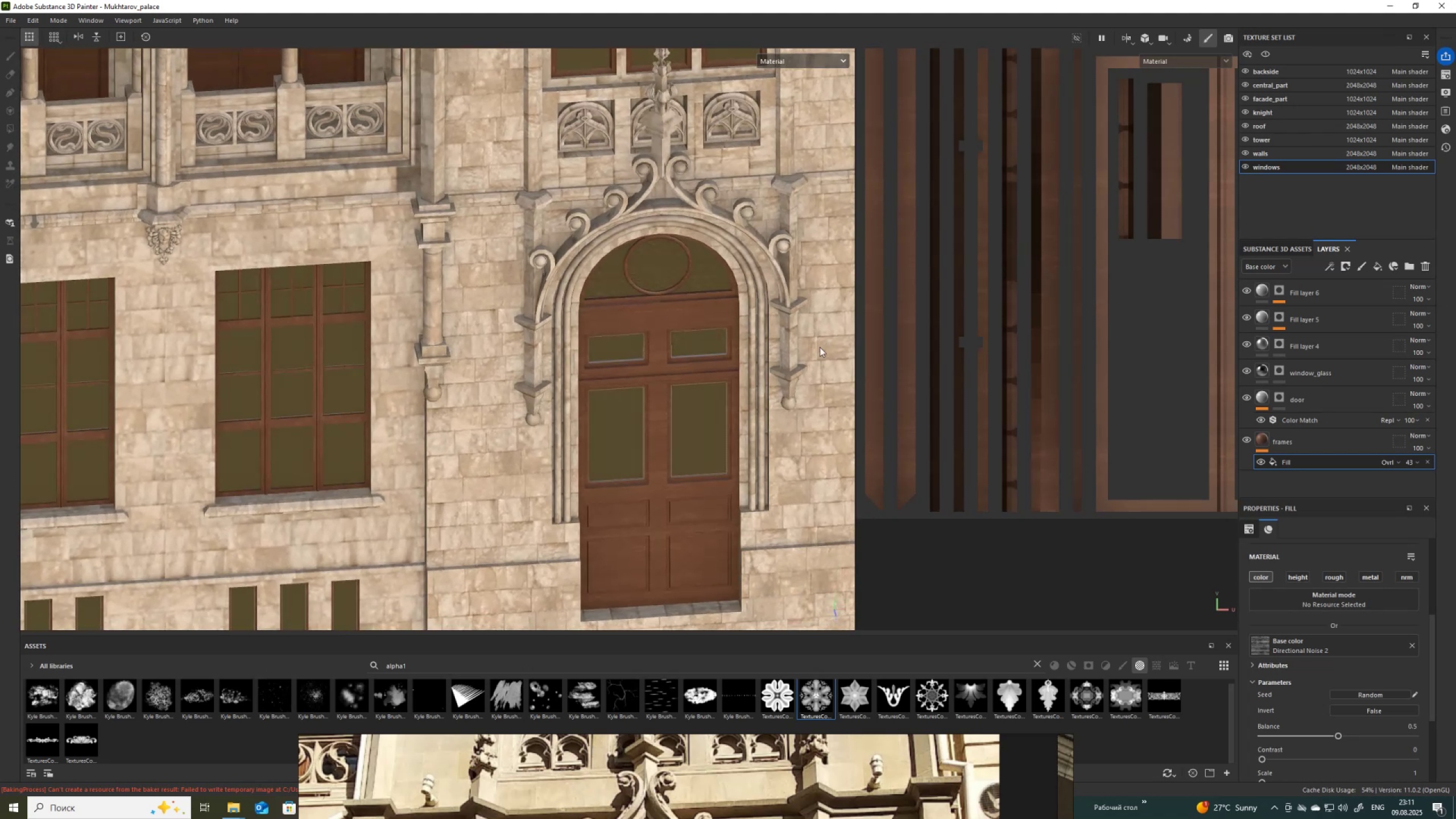 
key(Alt+AltLeft)
 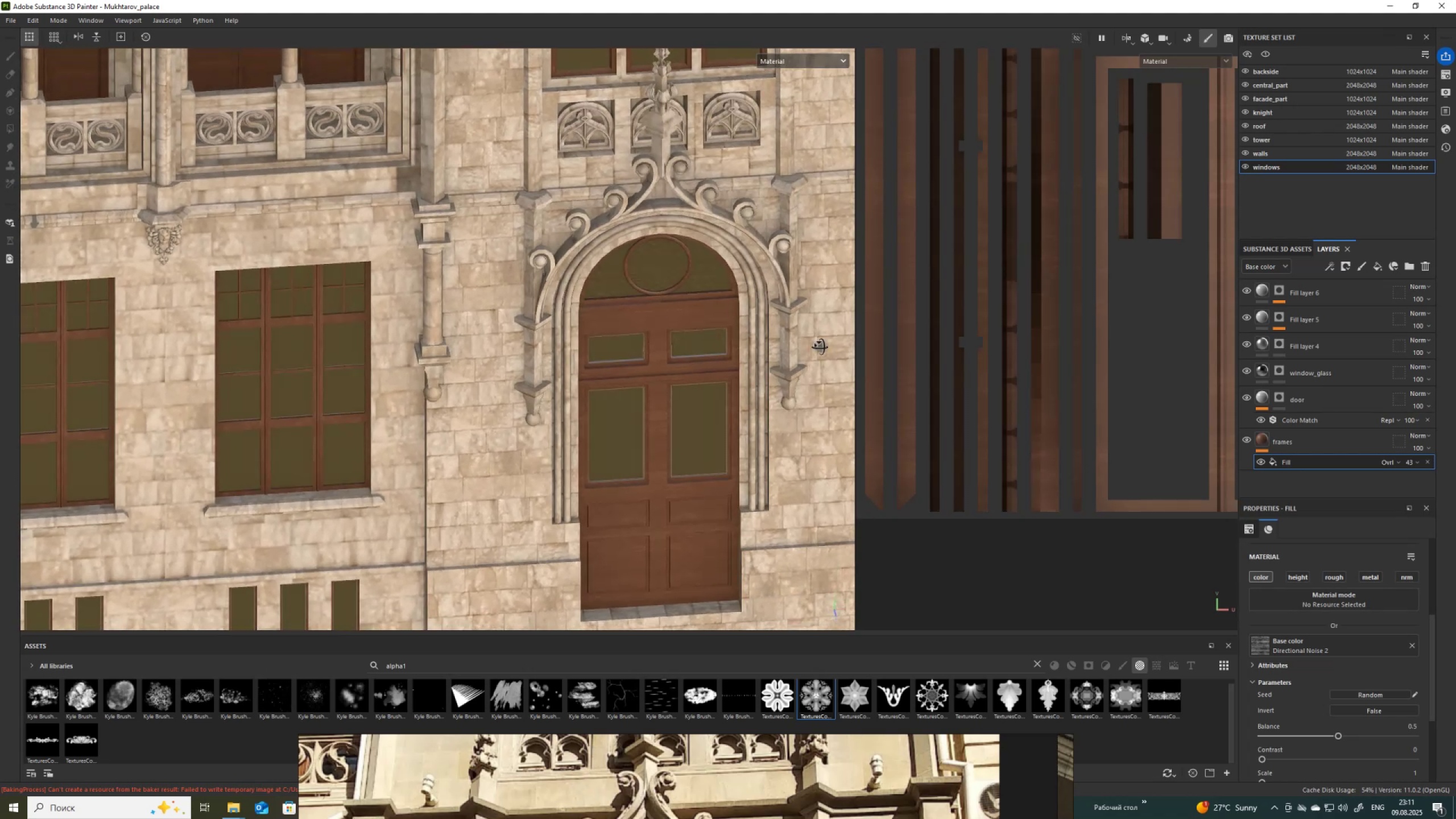 
key(Alt+AltLeft)
 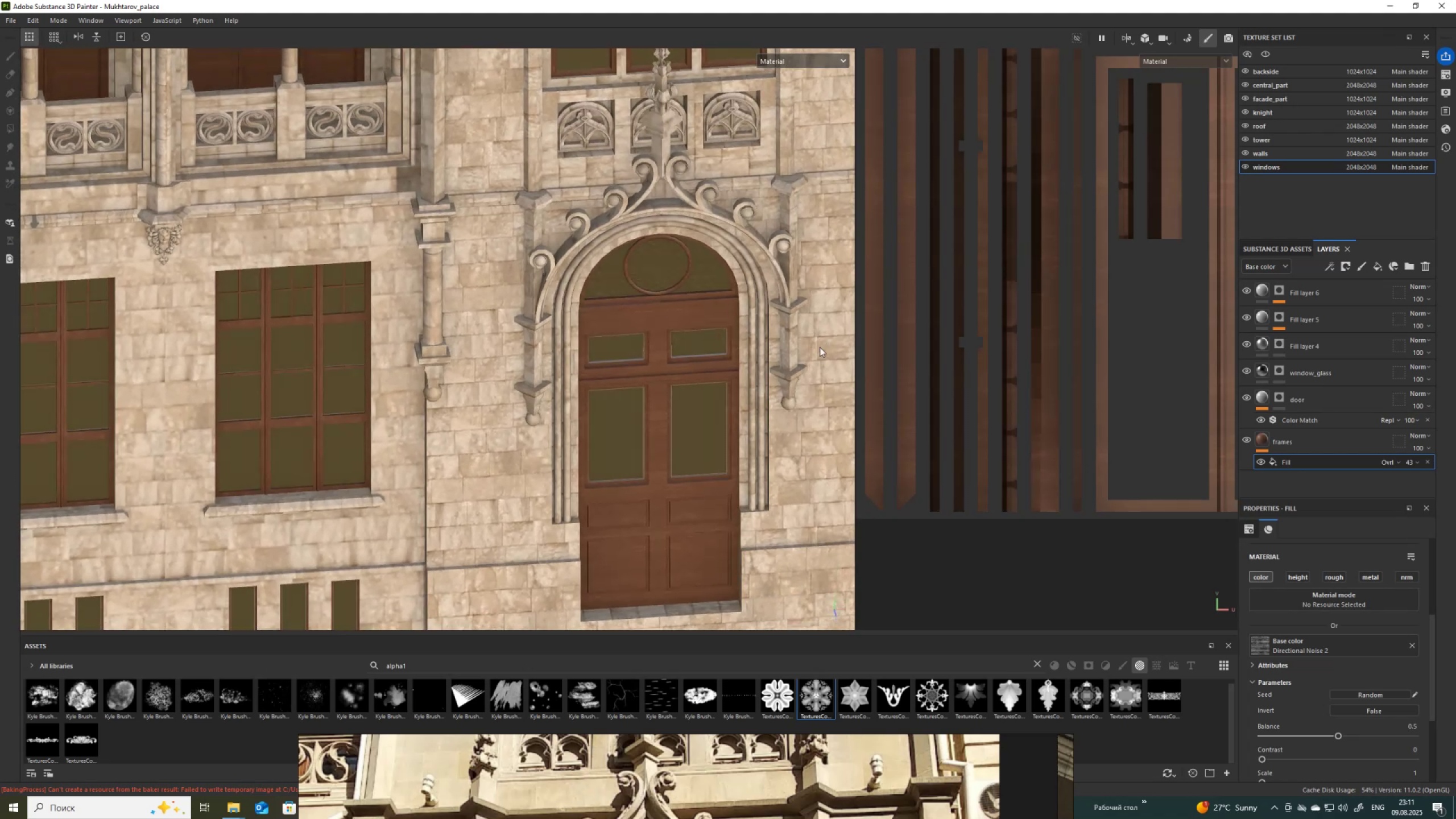 
key(Alt+AltLeft)
 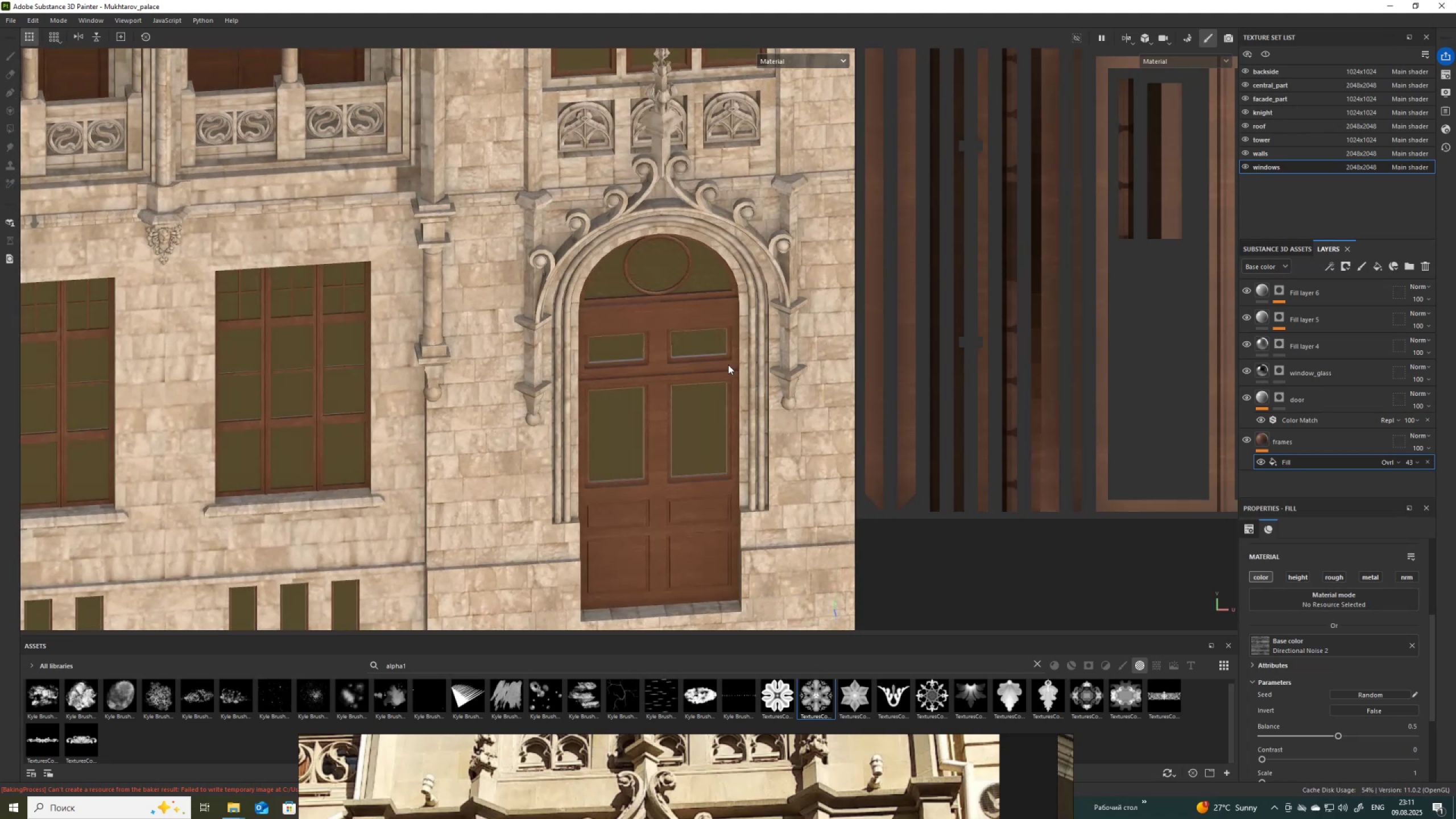 
key(Alt+AltLeft)
 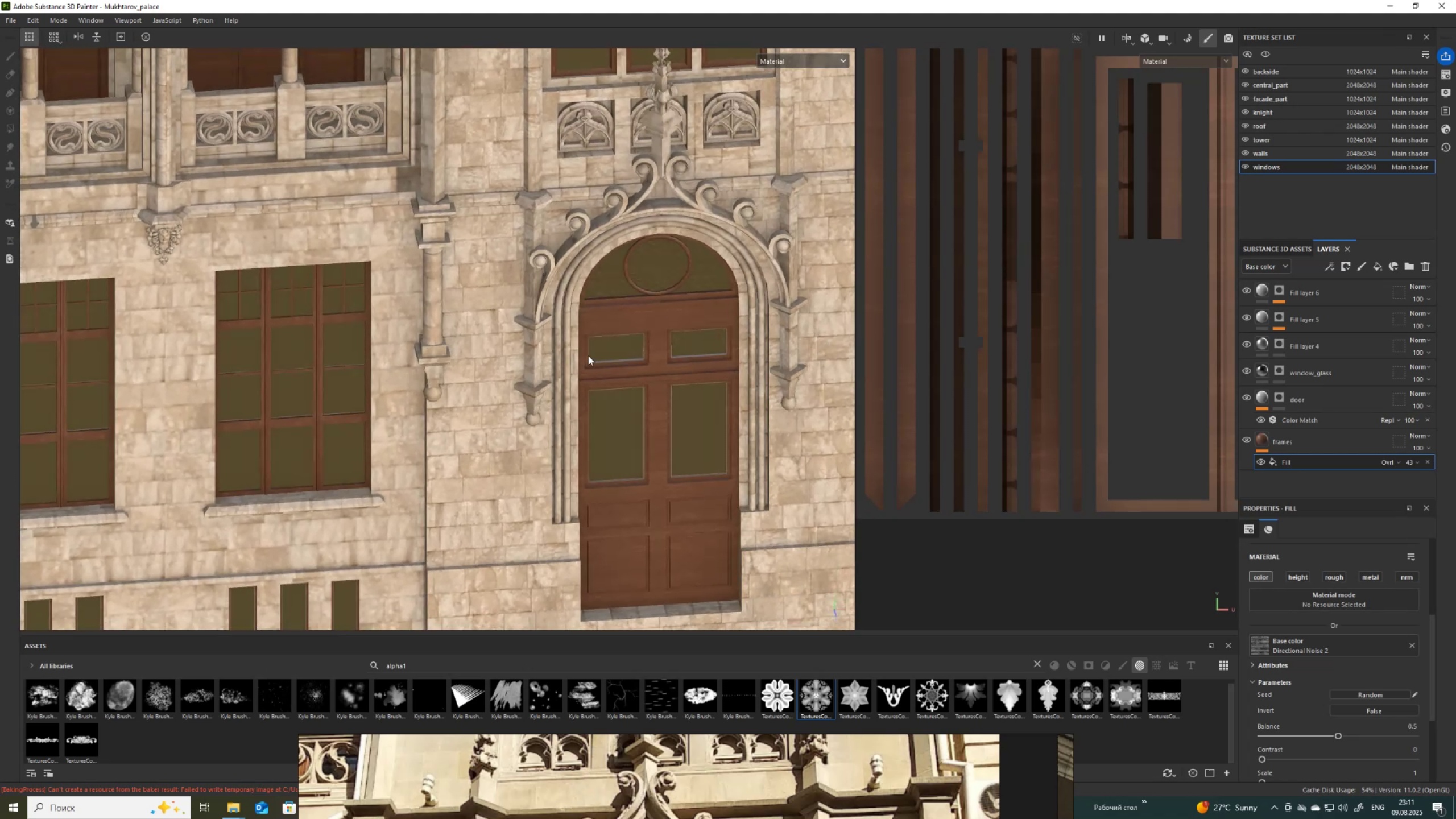 
scroll: coordinate [560, 352], scroll_direction: down, amount: 11.0
 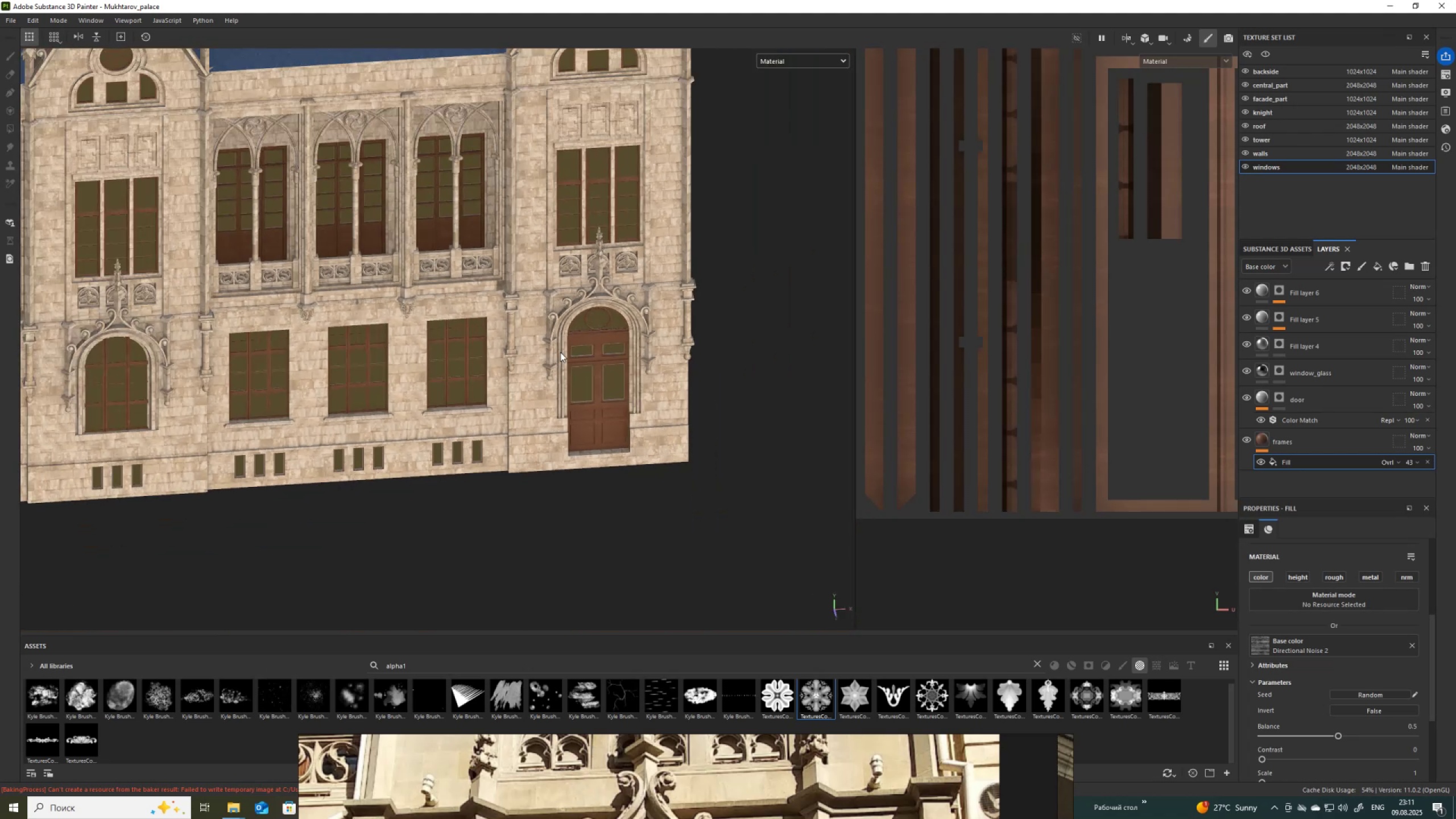 
hold_key(key=AltLeft, duration=1.5)
left_click_drag(start_coordinate=[496, 376], to_coordinate=[567, 295])
 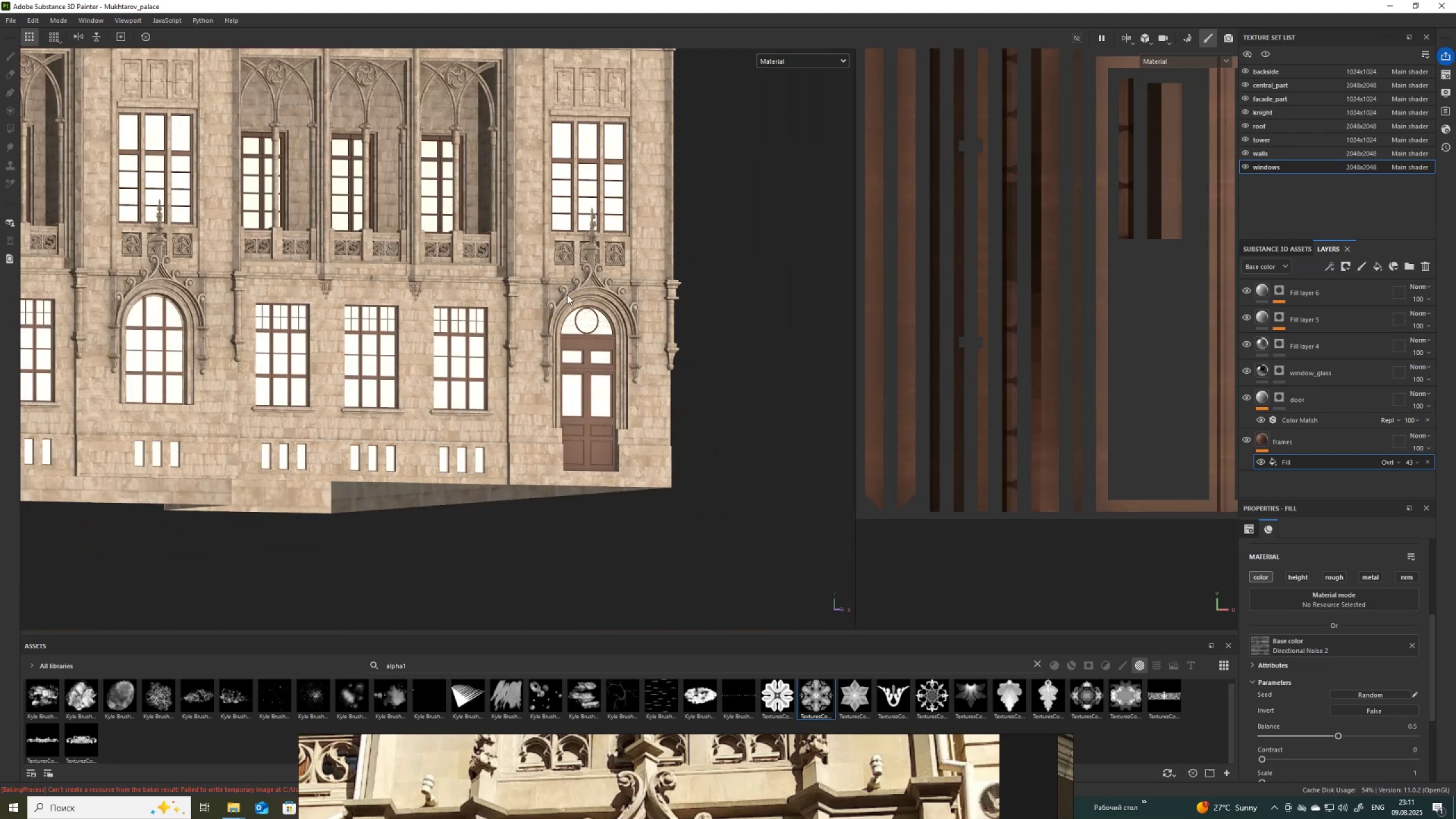 
hold_key(key=AltLeft, duration=1.52)
 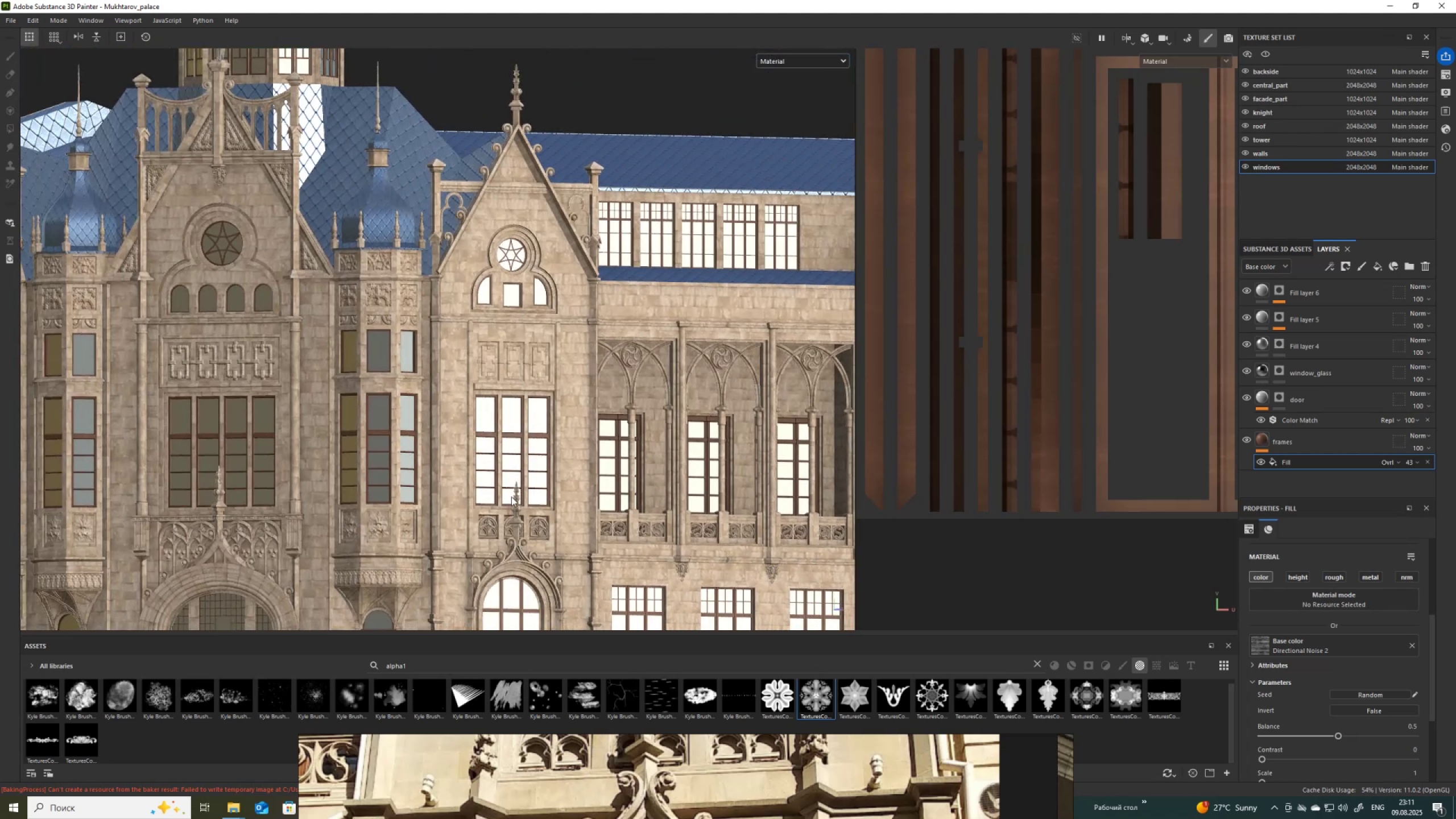 
hold_key(key=AltLeft, duration=1.51)
left_click_drag(start_coordinate=[512, 495], to_coordinate=[601, 530])
 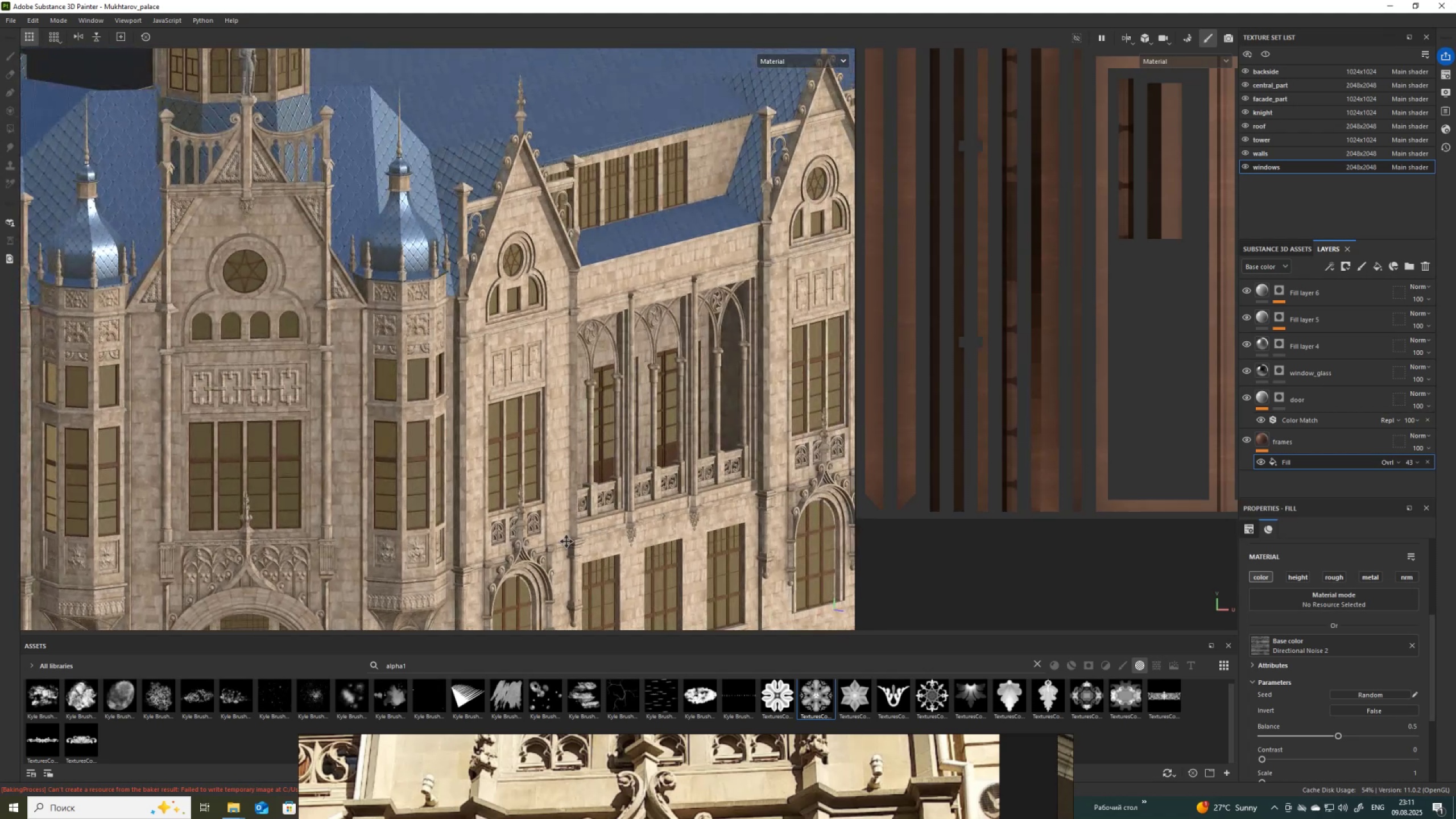 
hold_key(key=AltLeft, duration=1.52)
left_click_drag(start_coordinate=[666, 386], to_coordinate=[582, 375])
 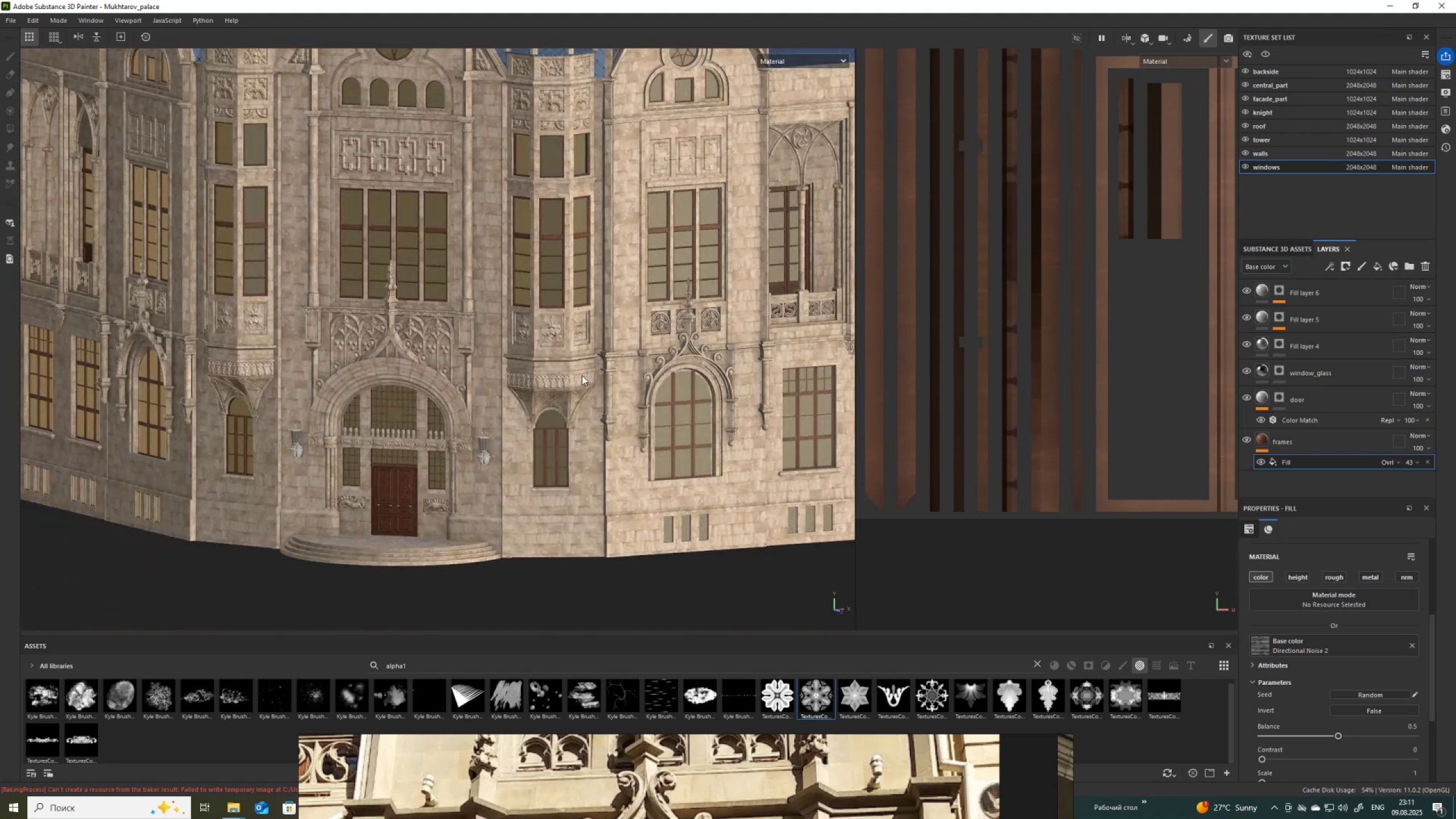 
hold_key(key=AltLeft, duration=0.33)
 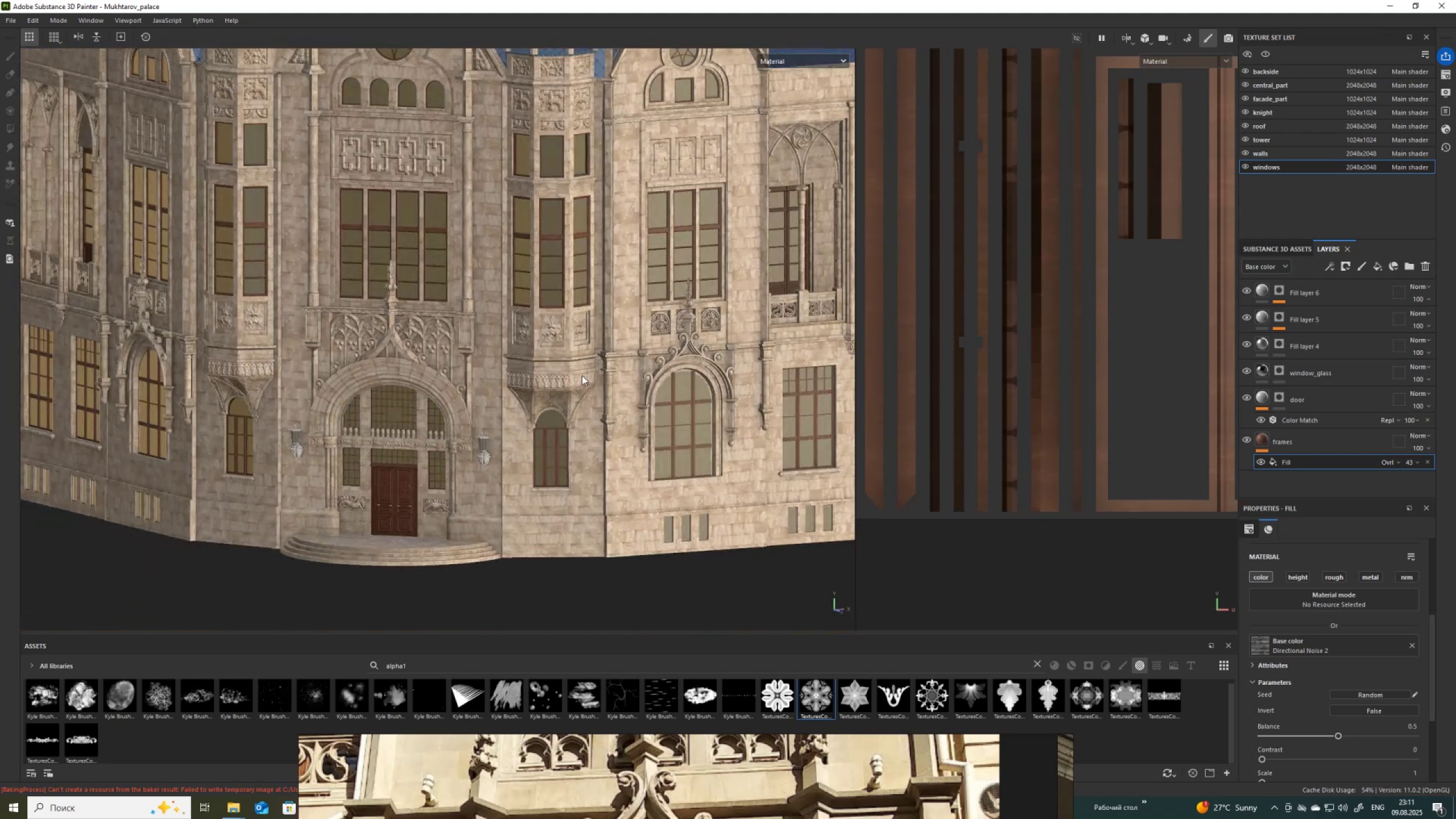 
key(Control+S)
 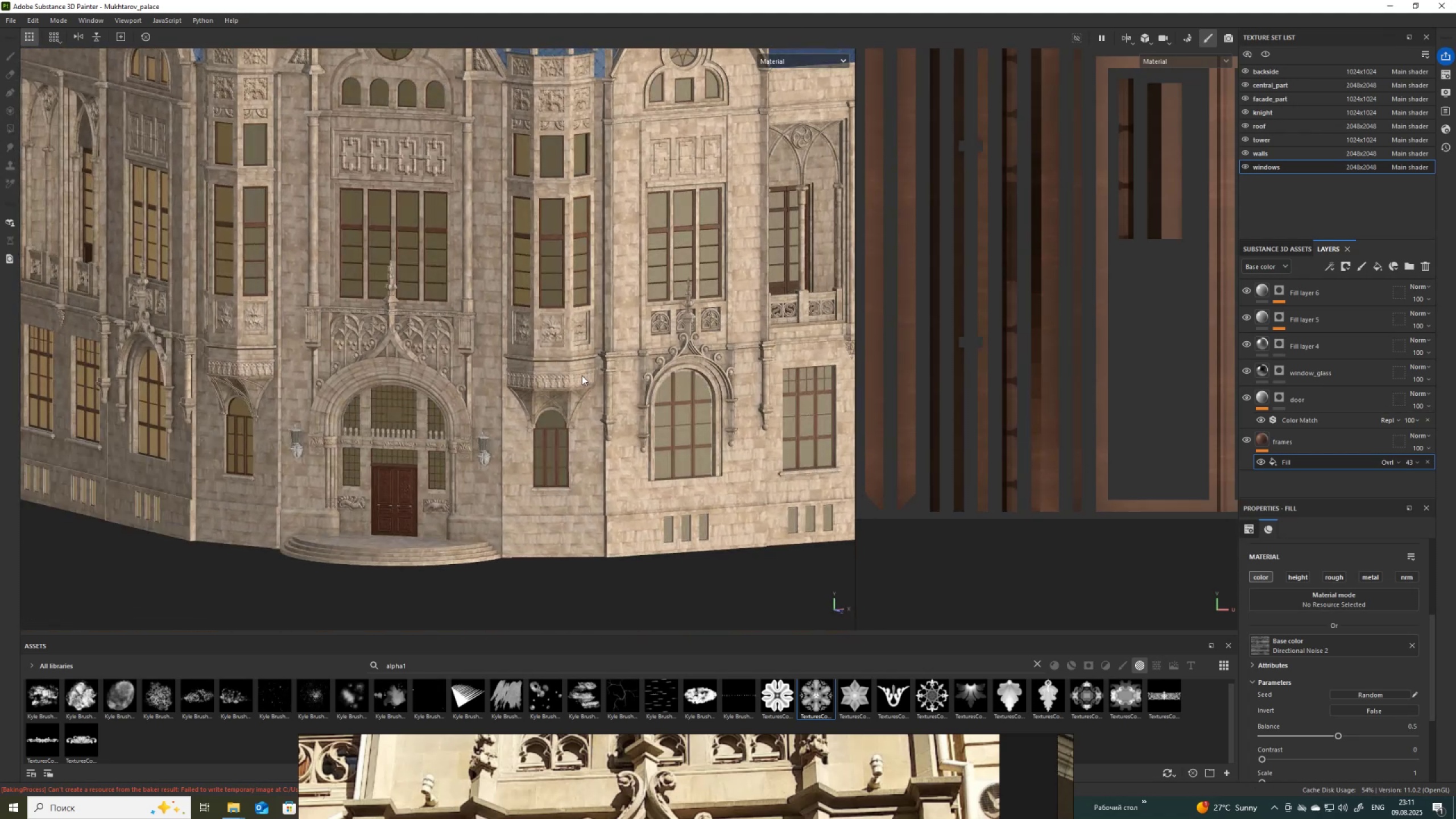 
wait(9.16)
 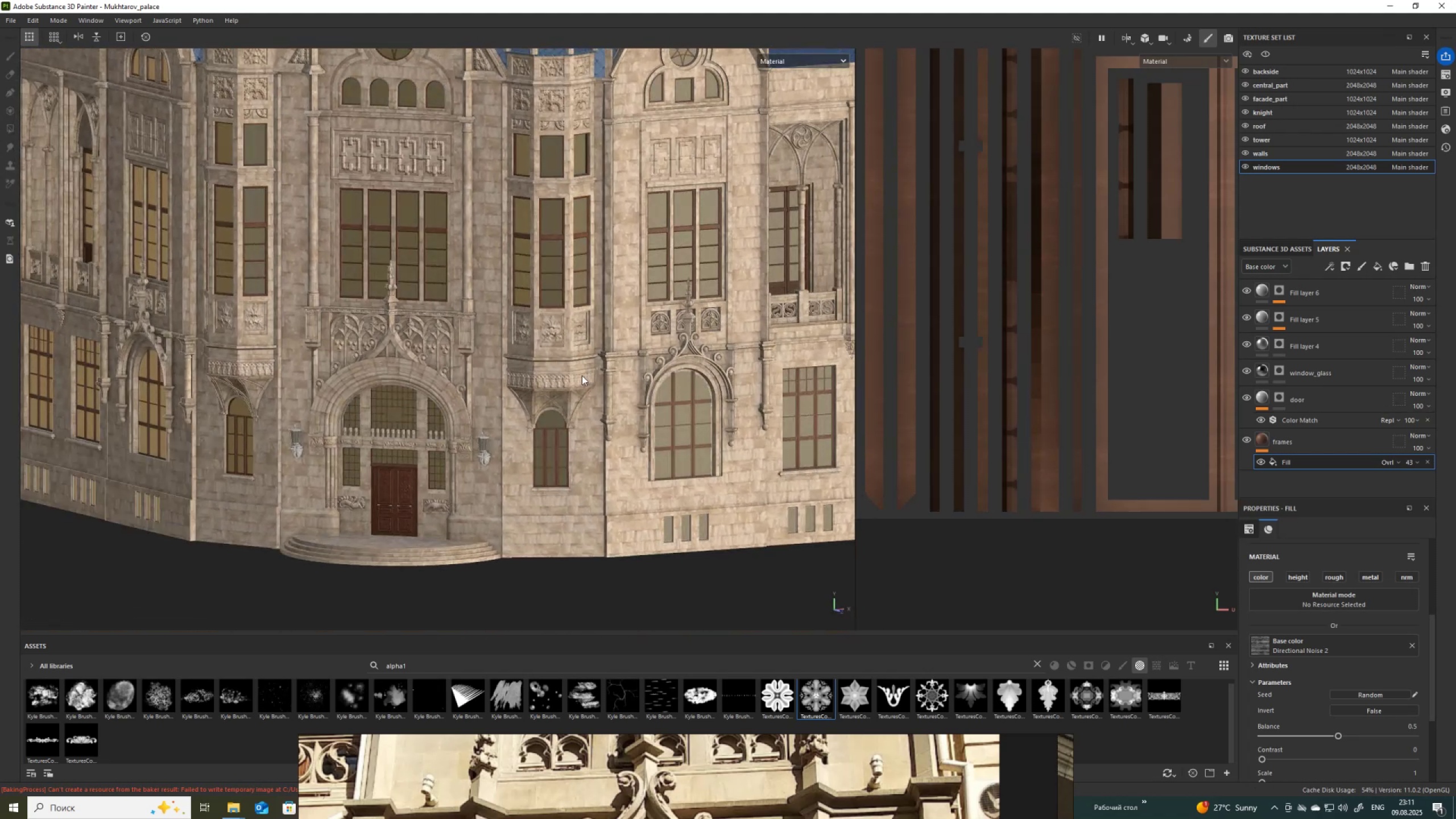 
scroll: coordinate [435, 479], scroll_direction: down, amount: 3.0
 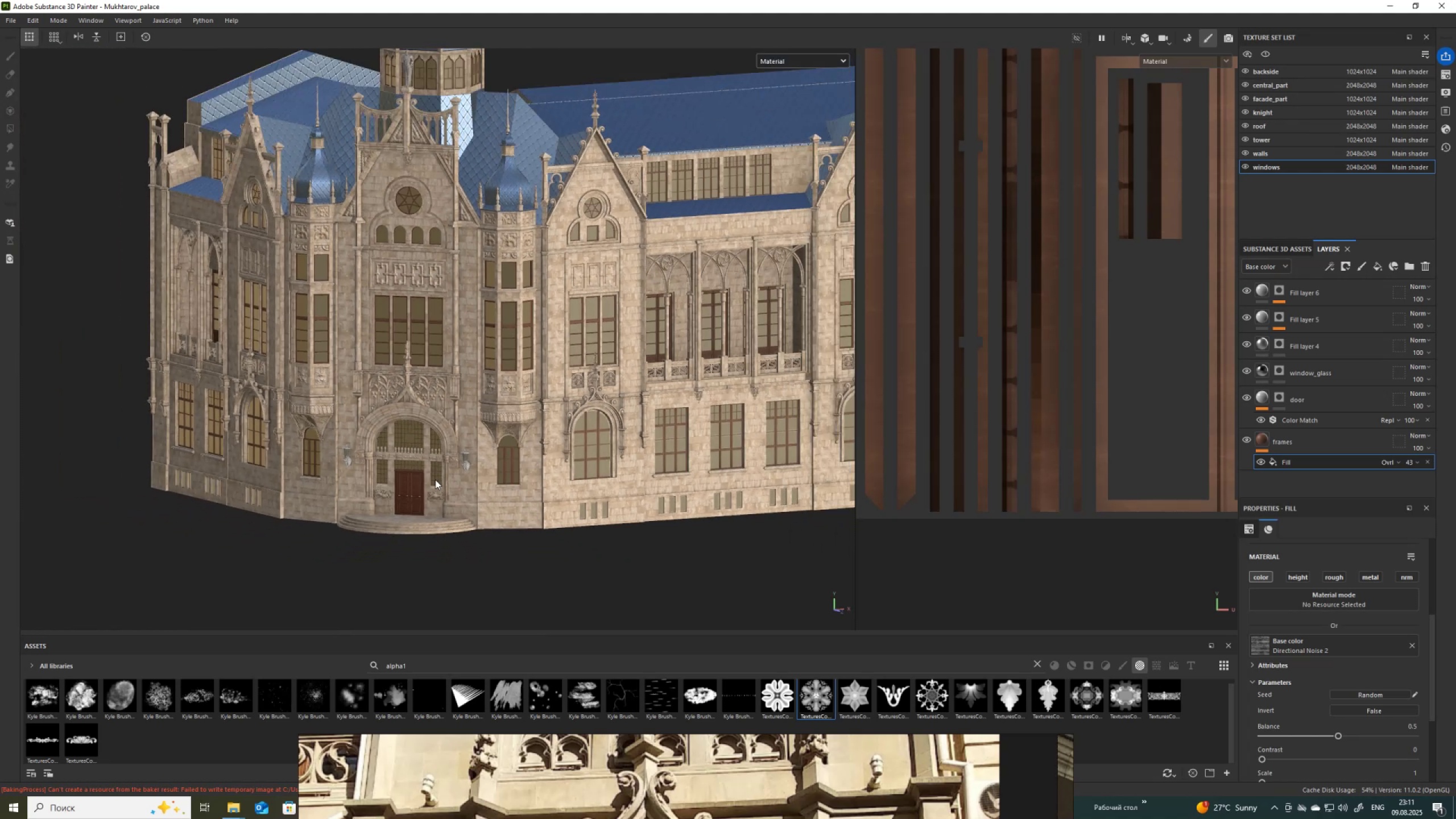 
wait(8.42)
 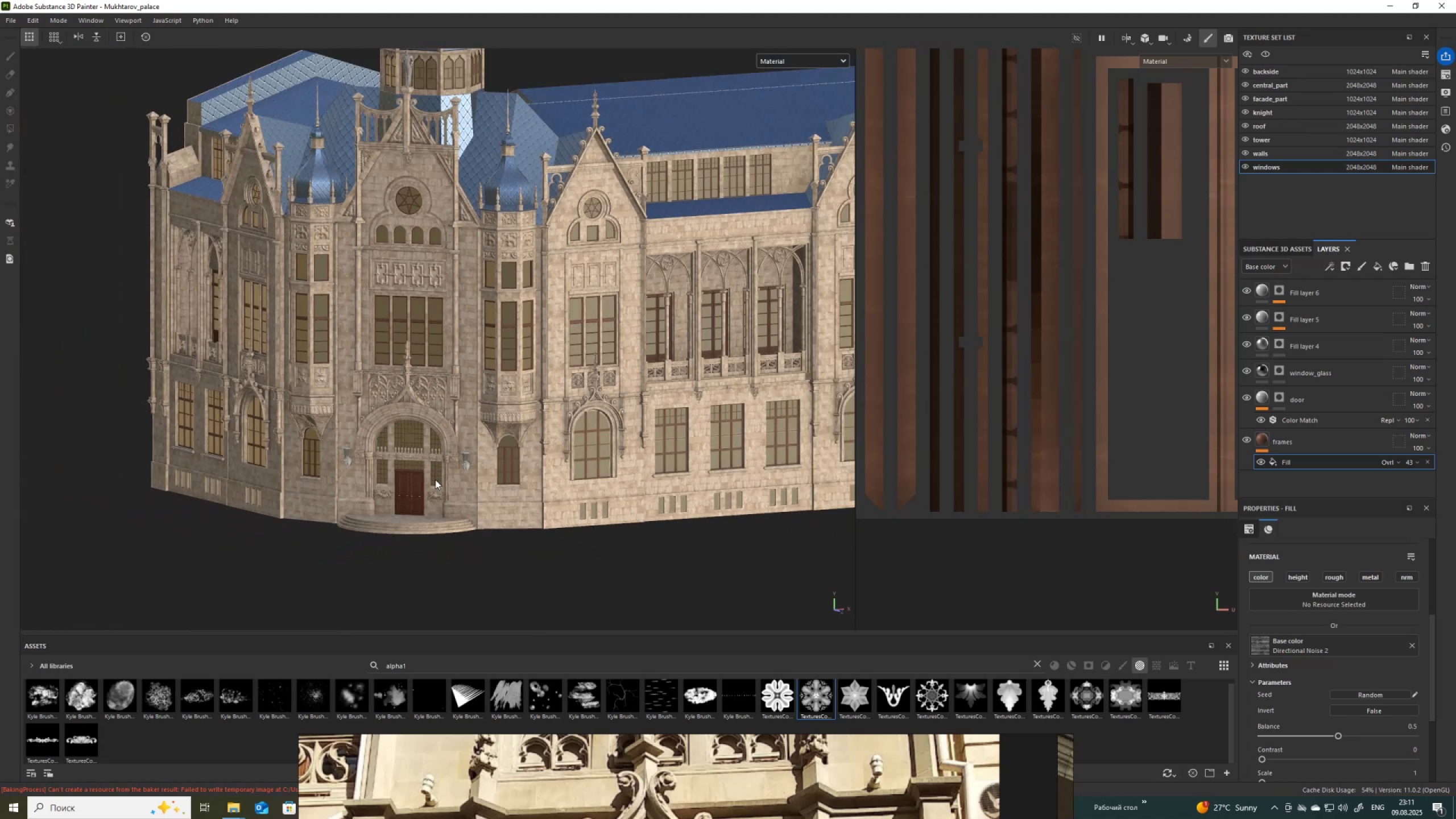 
left_click([14, 19])
 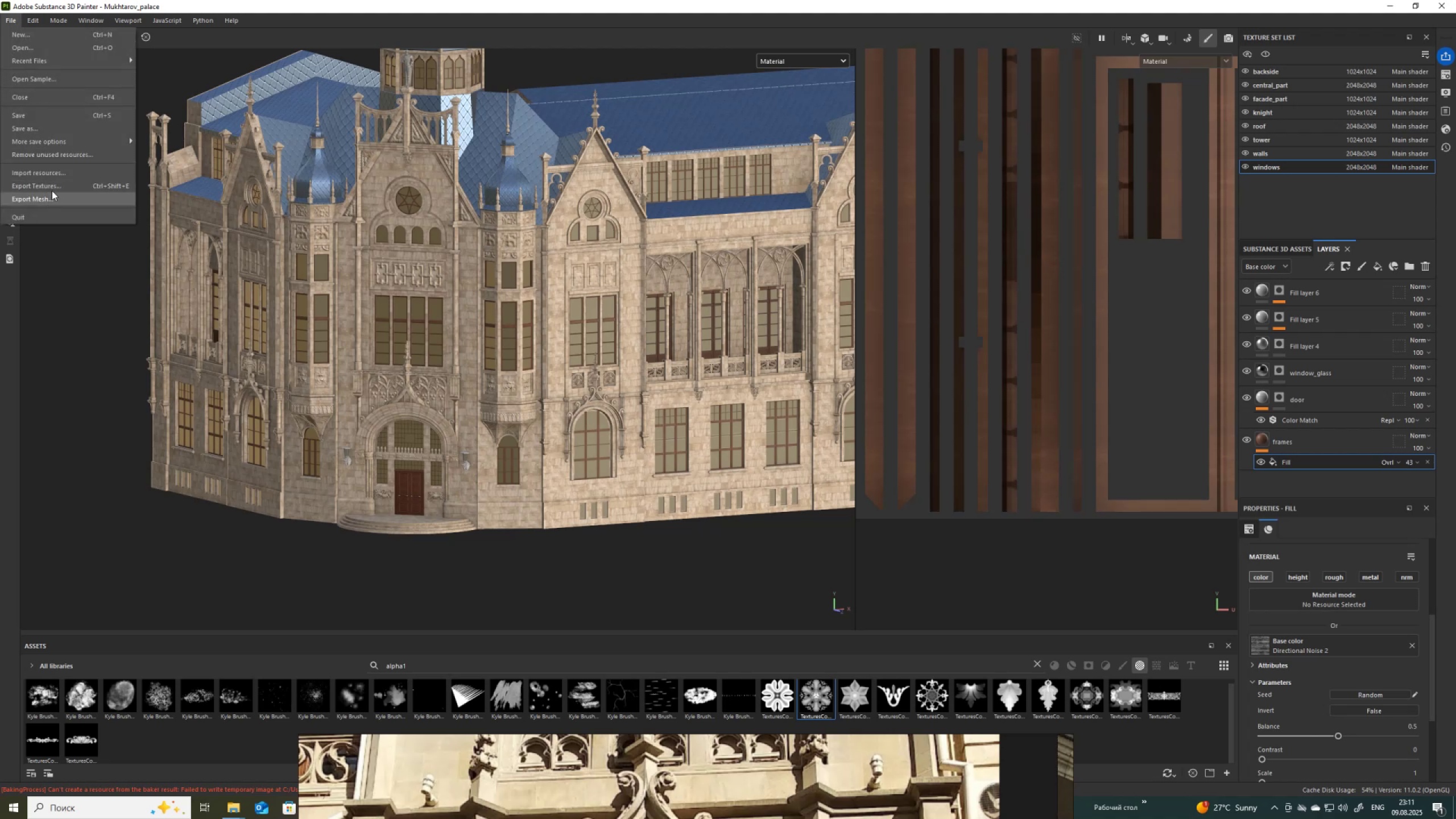 
left_click([55, 185])
 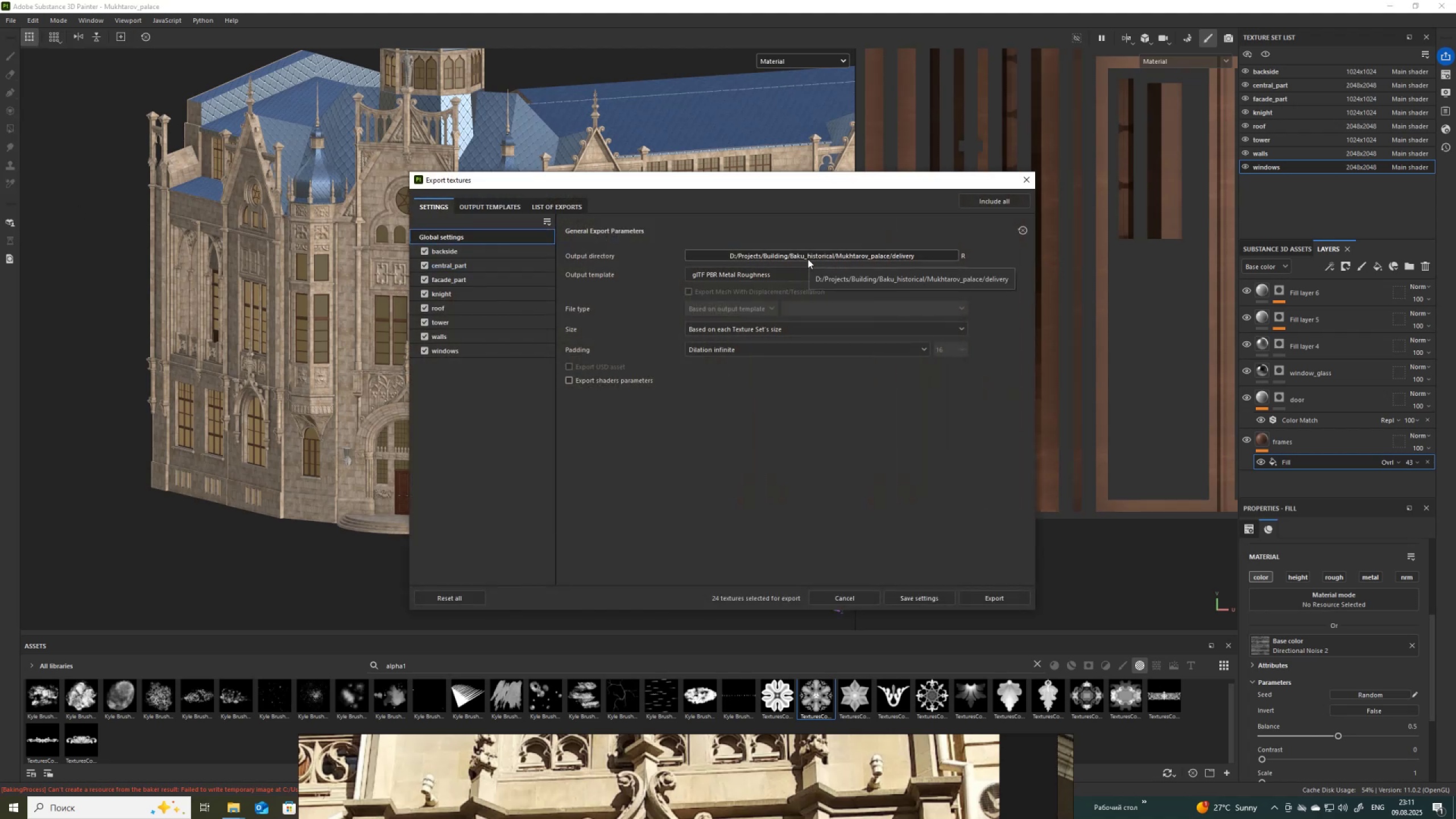 
wait(11.04)
 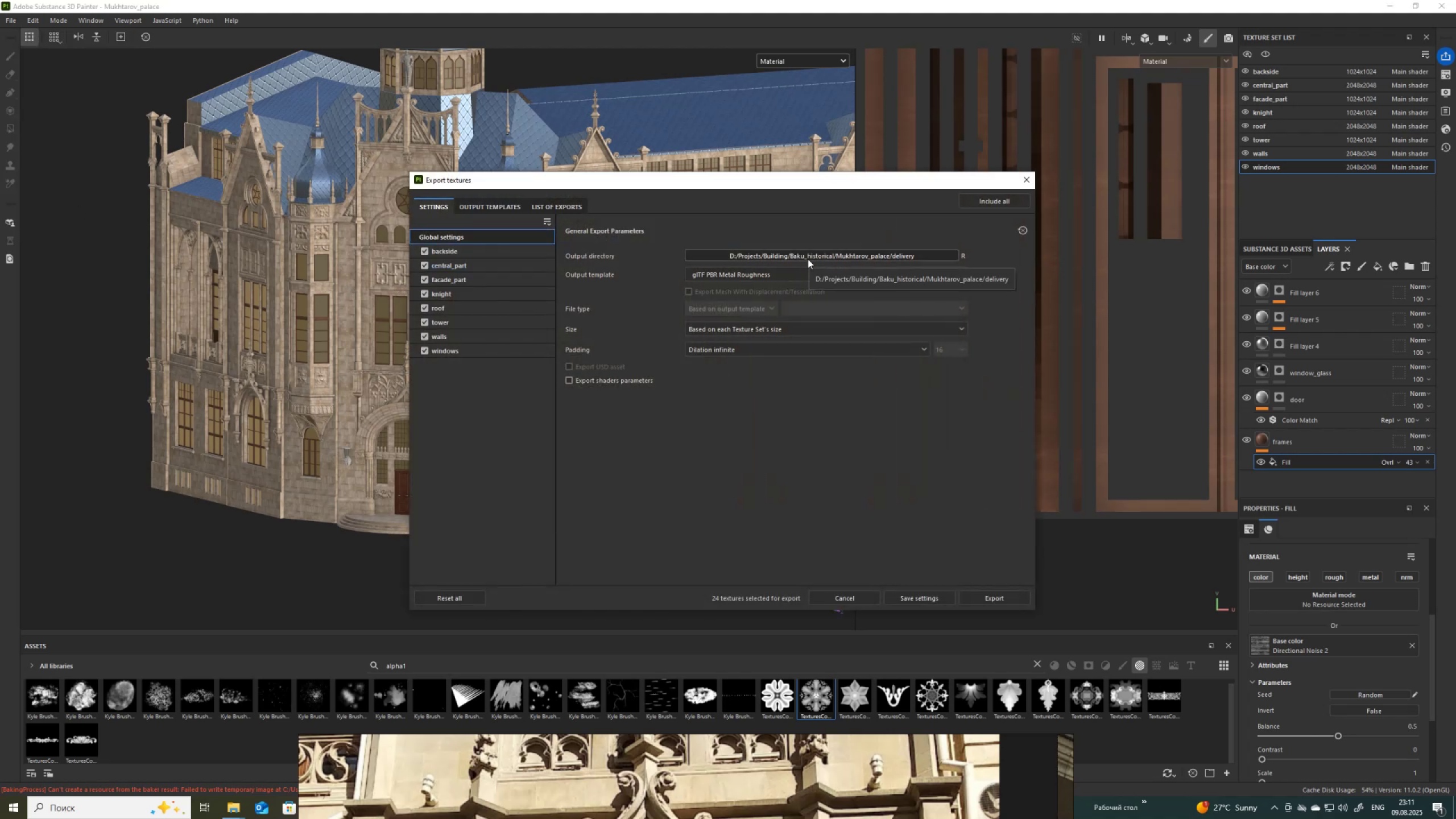 
mouse_move([798, 285])
 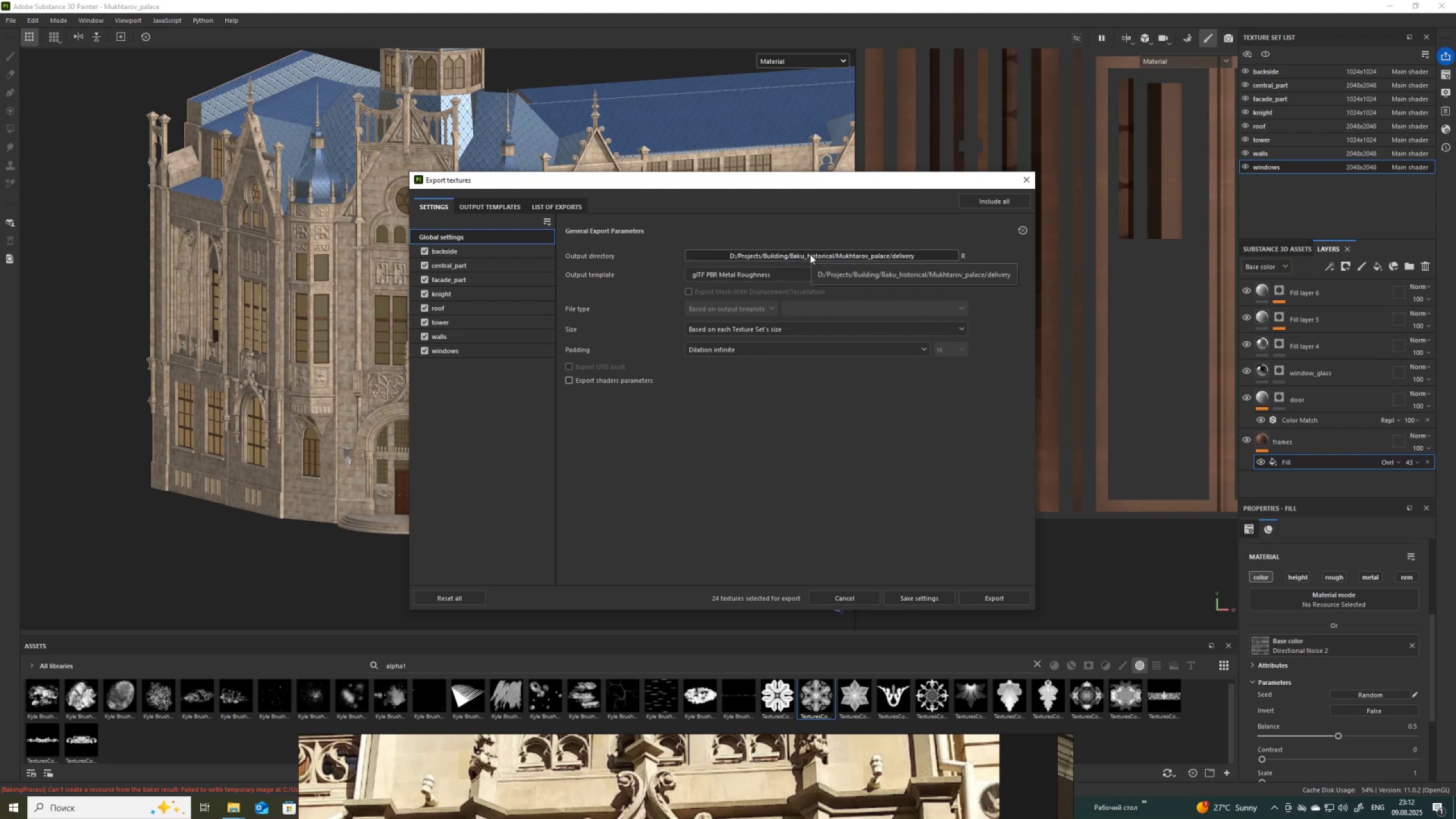 
left_click([810, 254])
 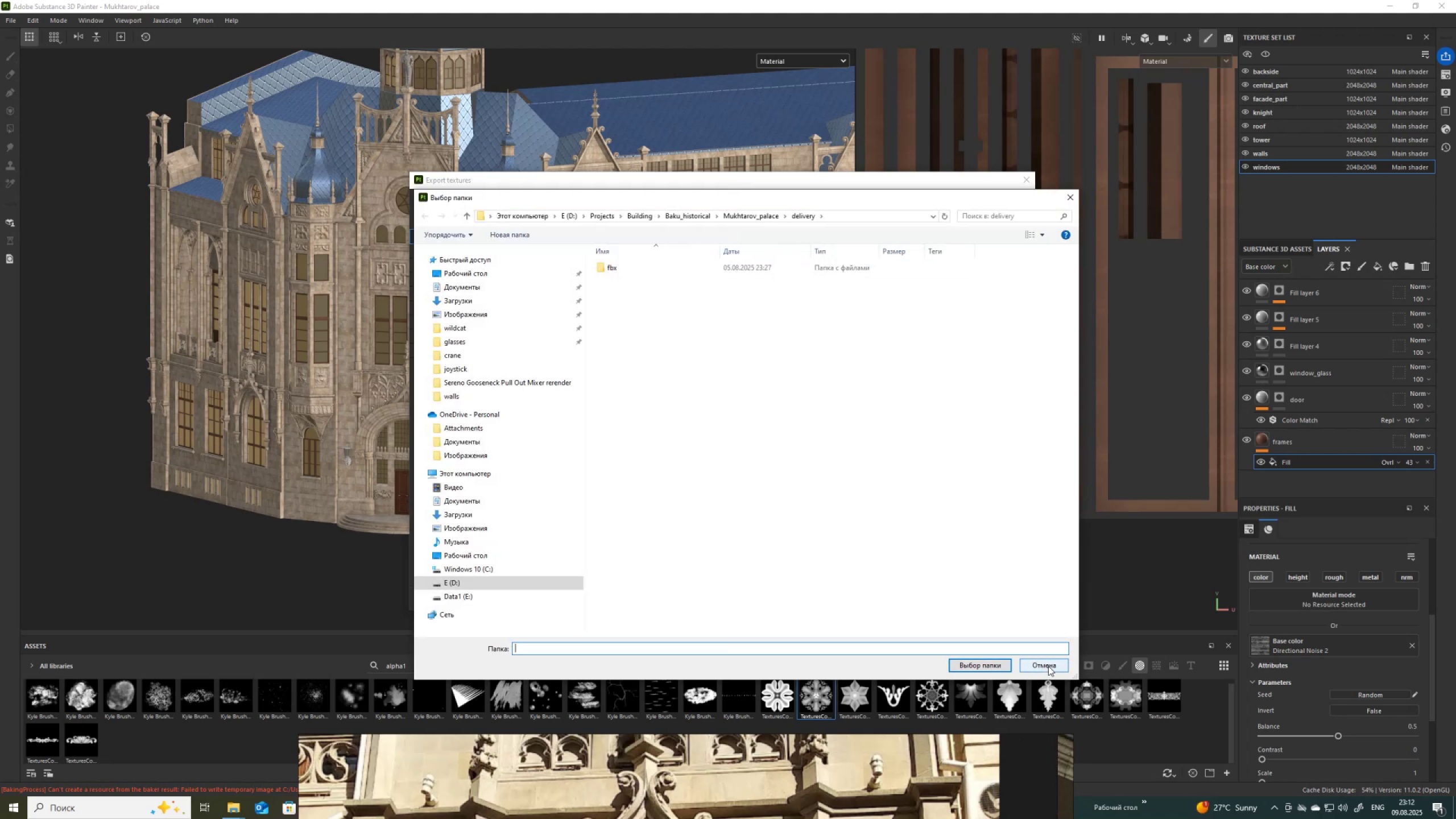 
wait(6.79)
 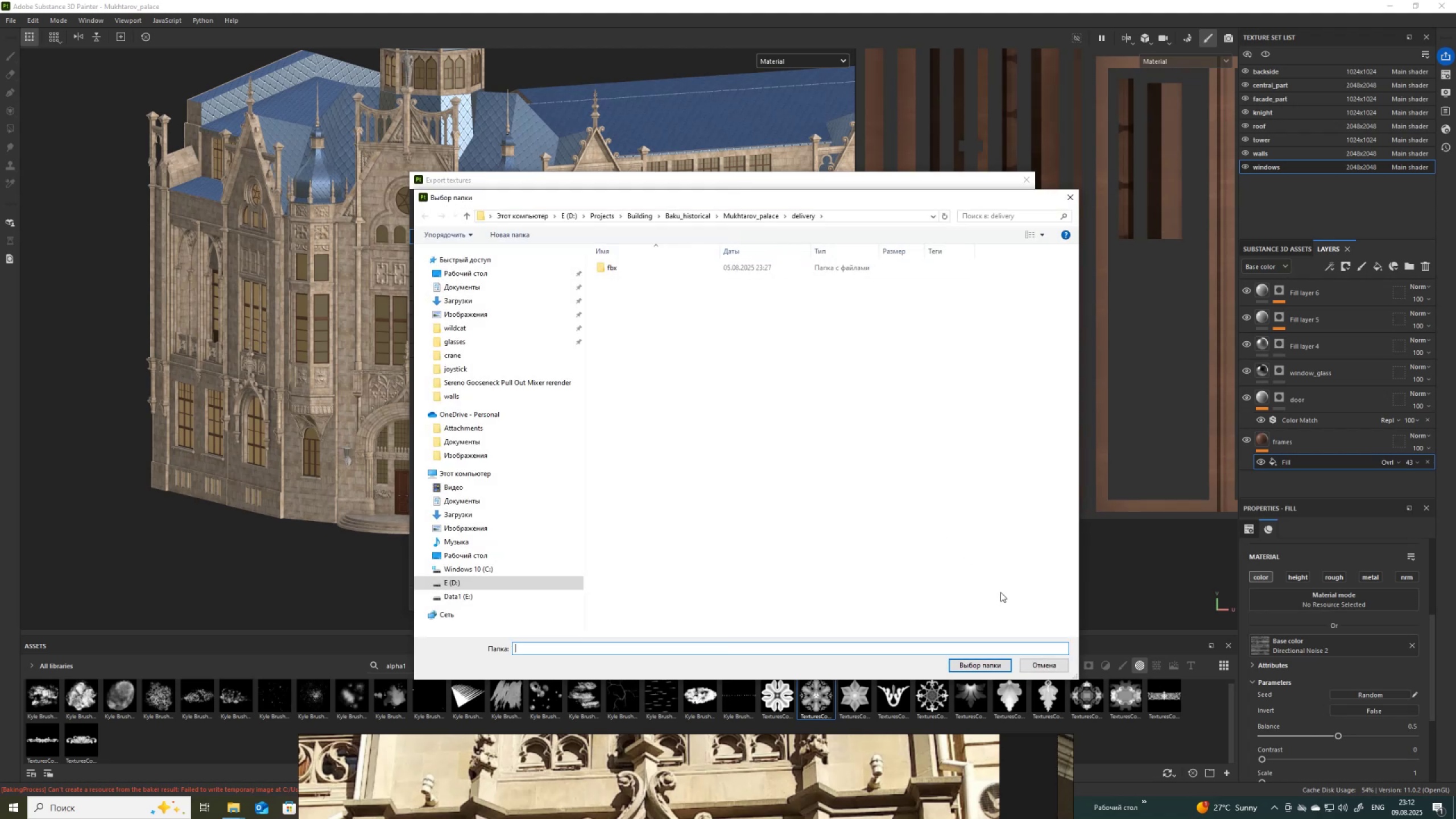 
left_click([1048, 666])
 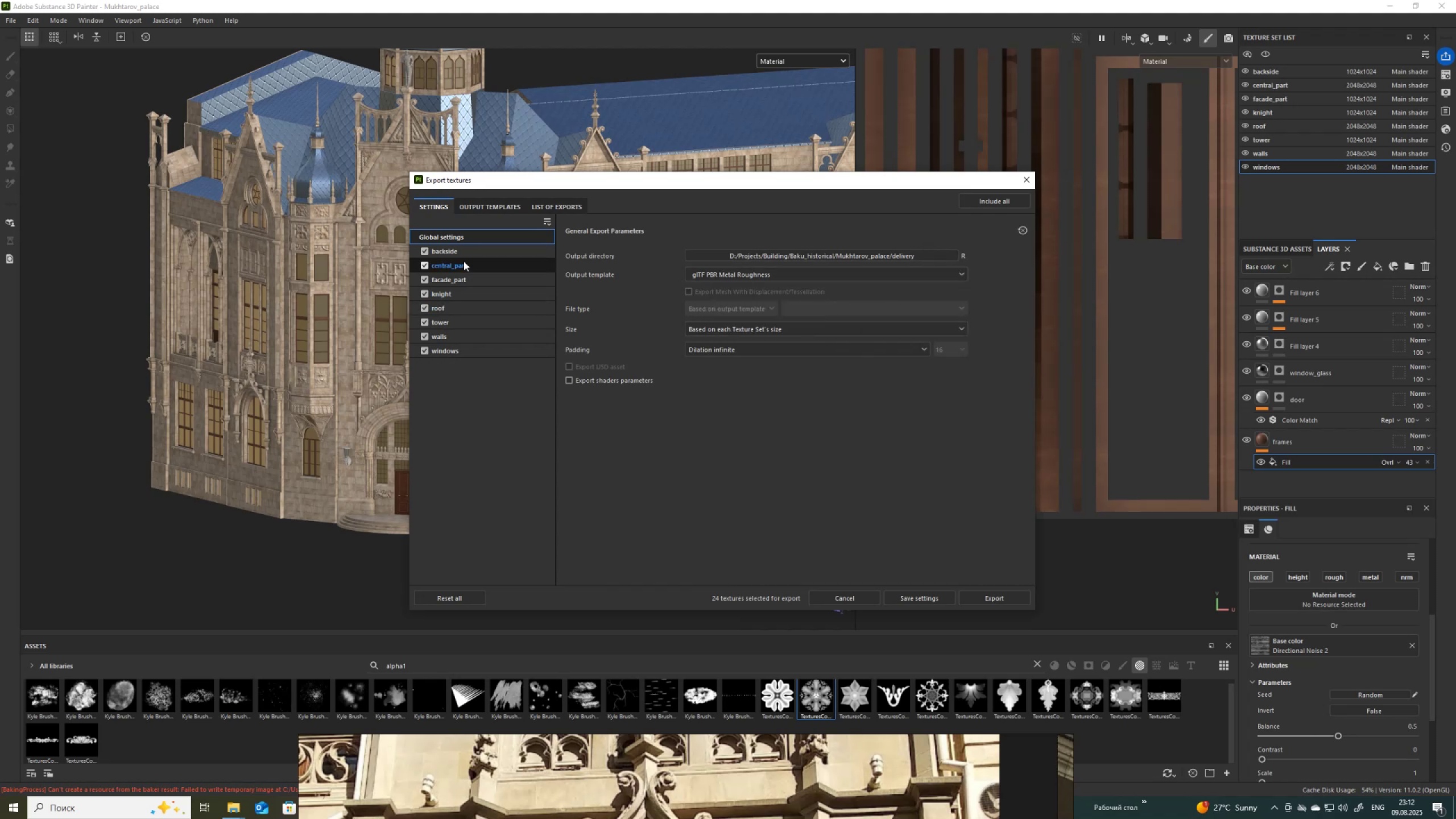 
left_click([464, 251])
 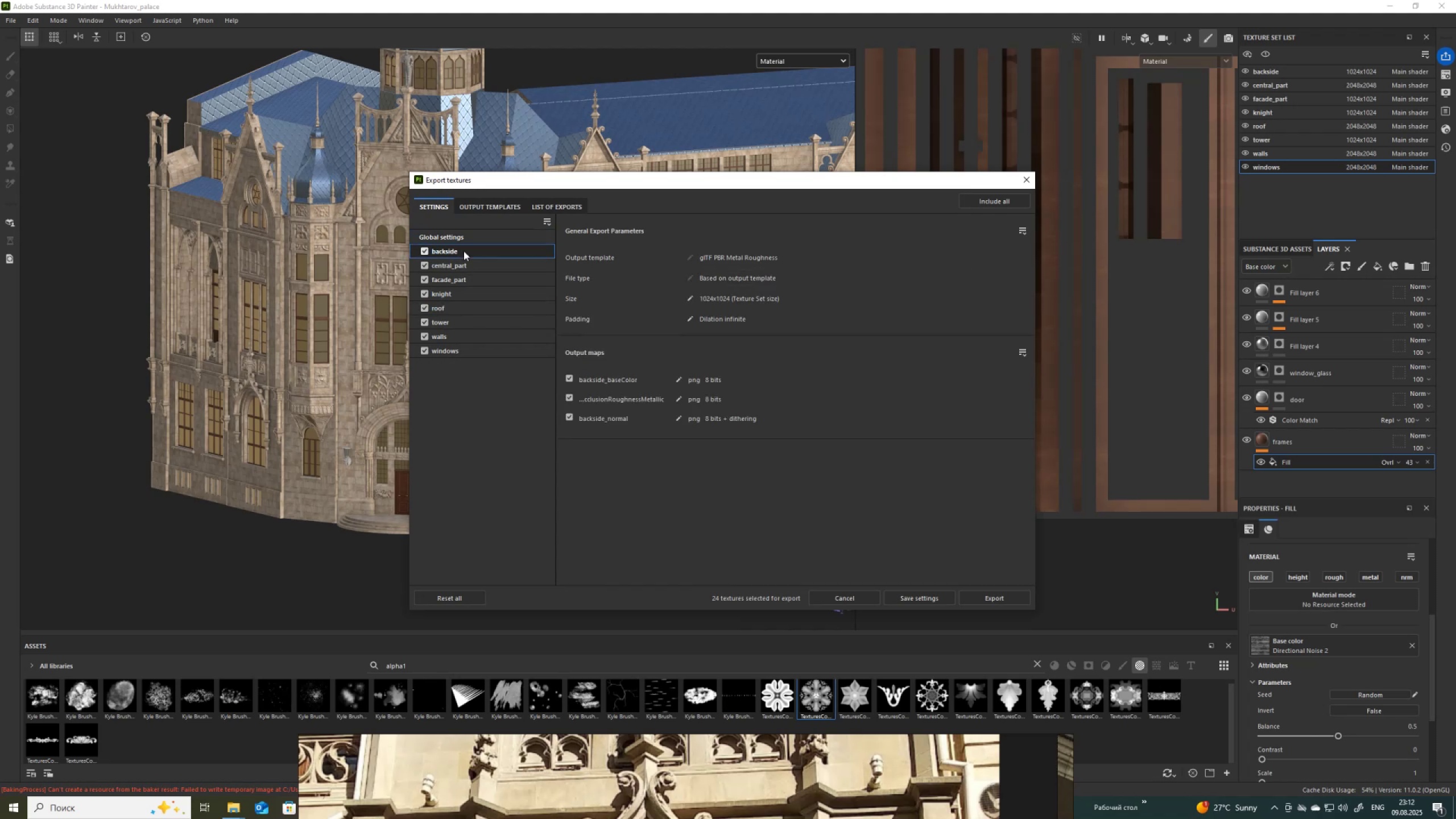 
left_click([460, 234])
 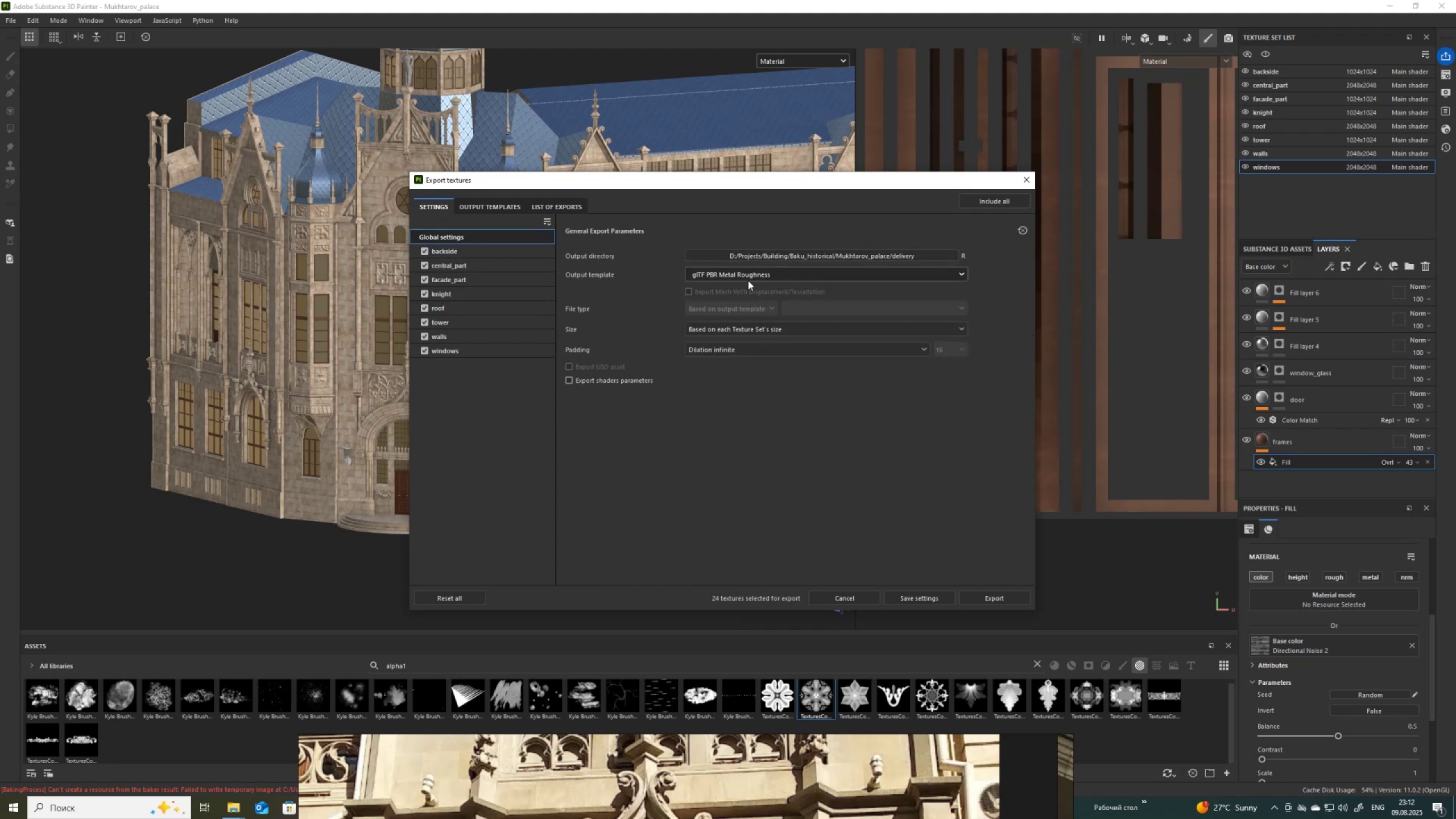 
left_click([748, 280])
 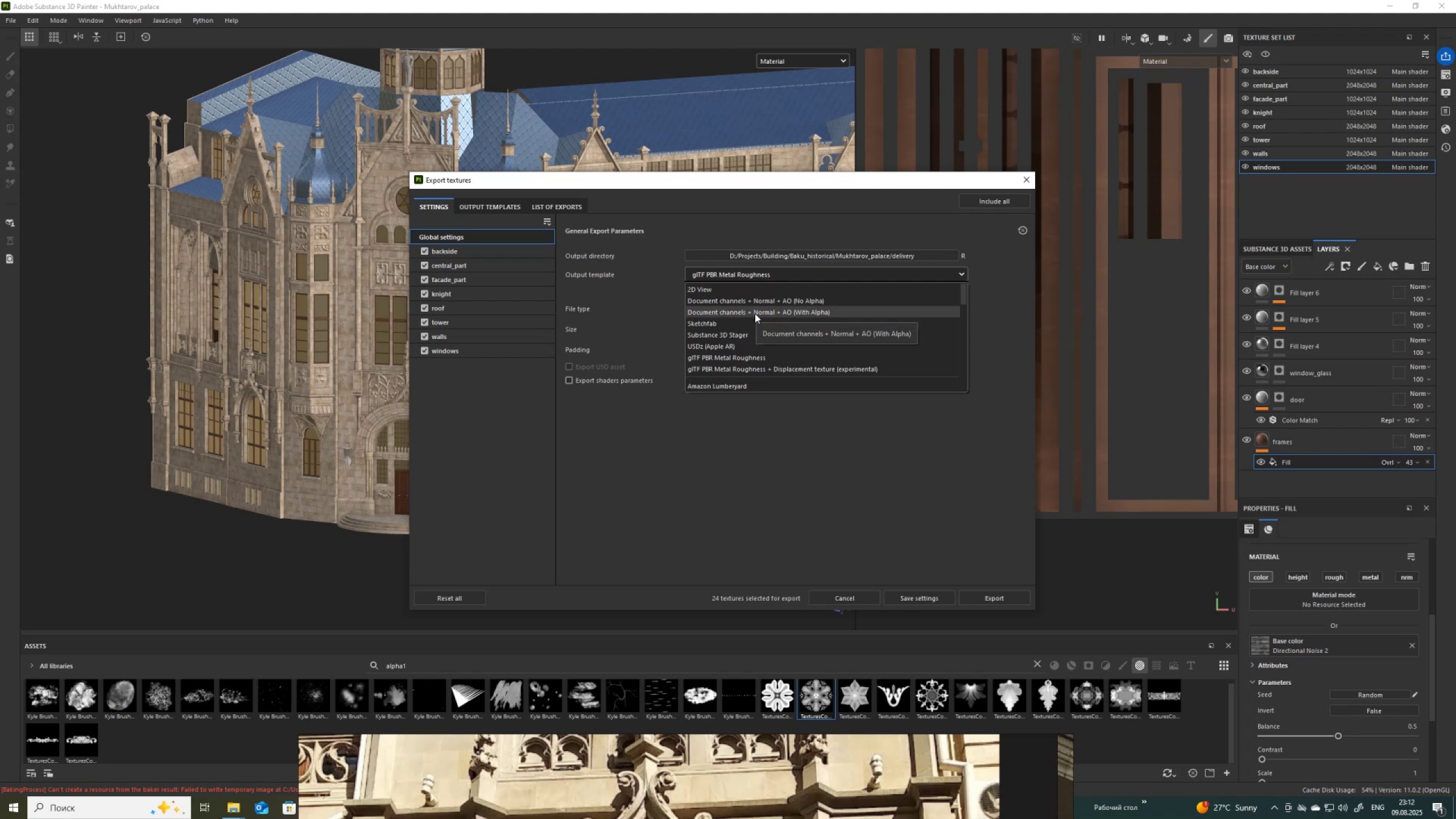 
left_click([757, 300])
 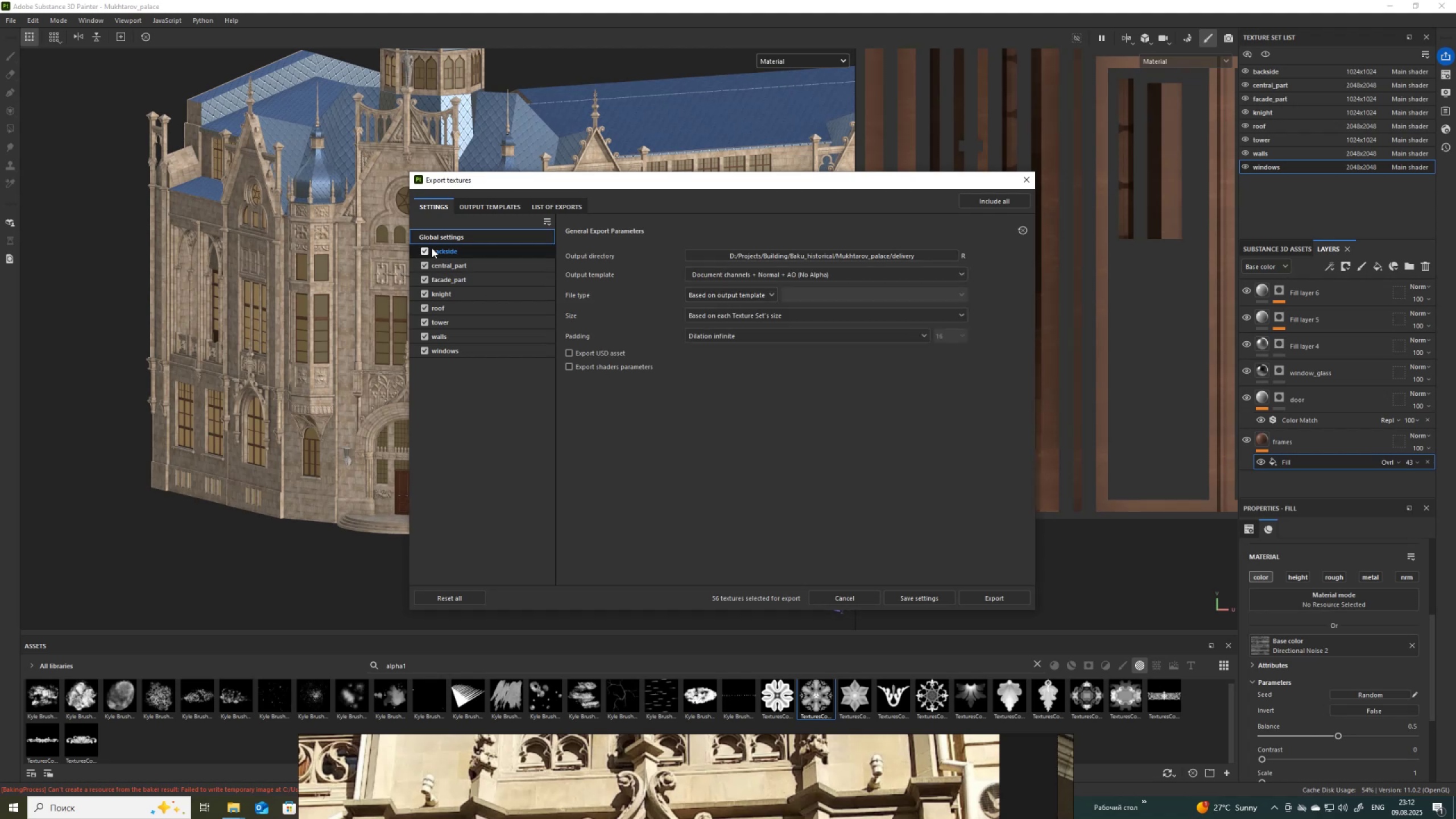 
left_click([433, 247])
 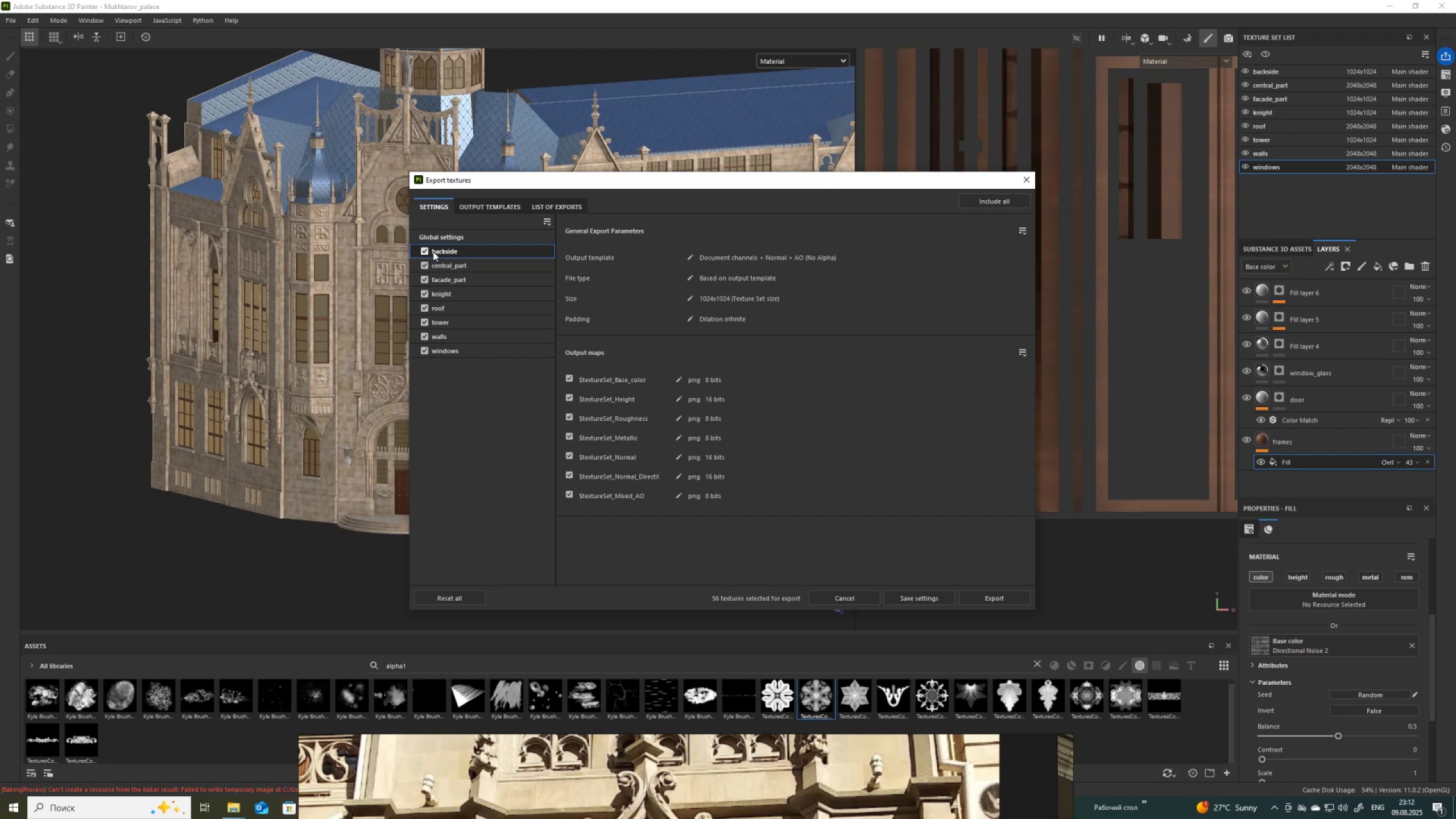 
wait(21.46)
 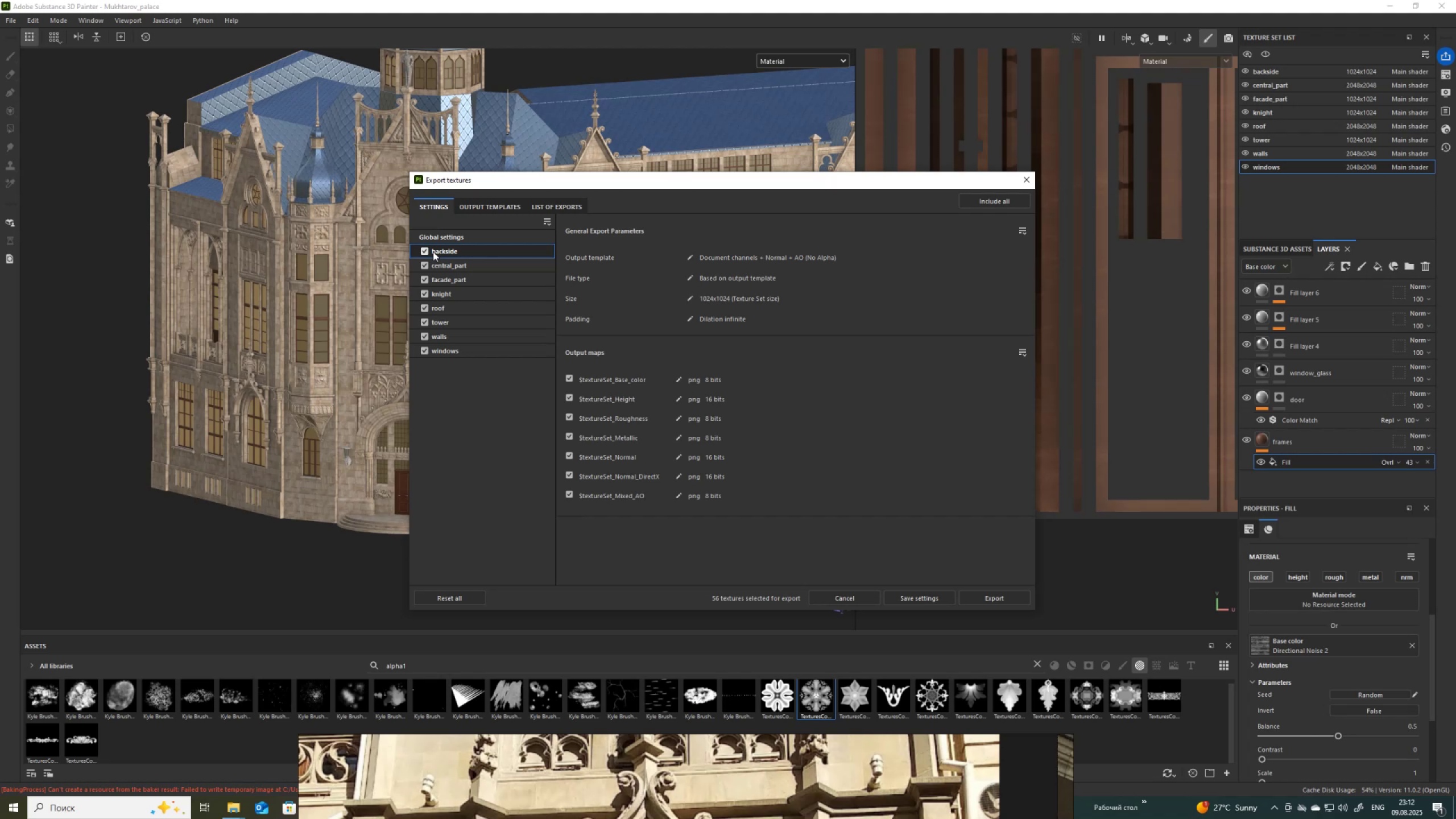 
left_click([1003, 599])
 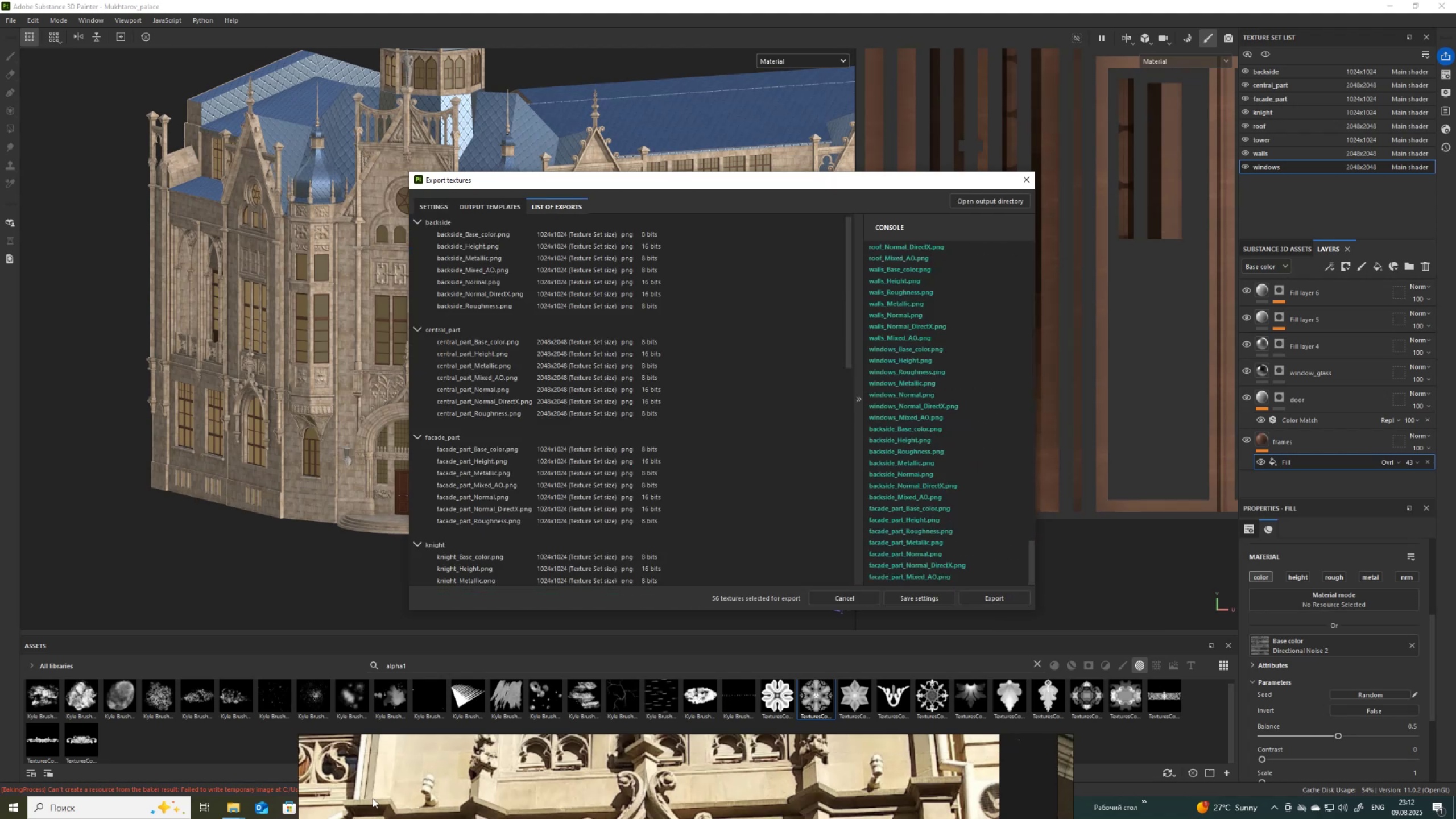 
wait(9.61)
 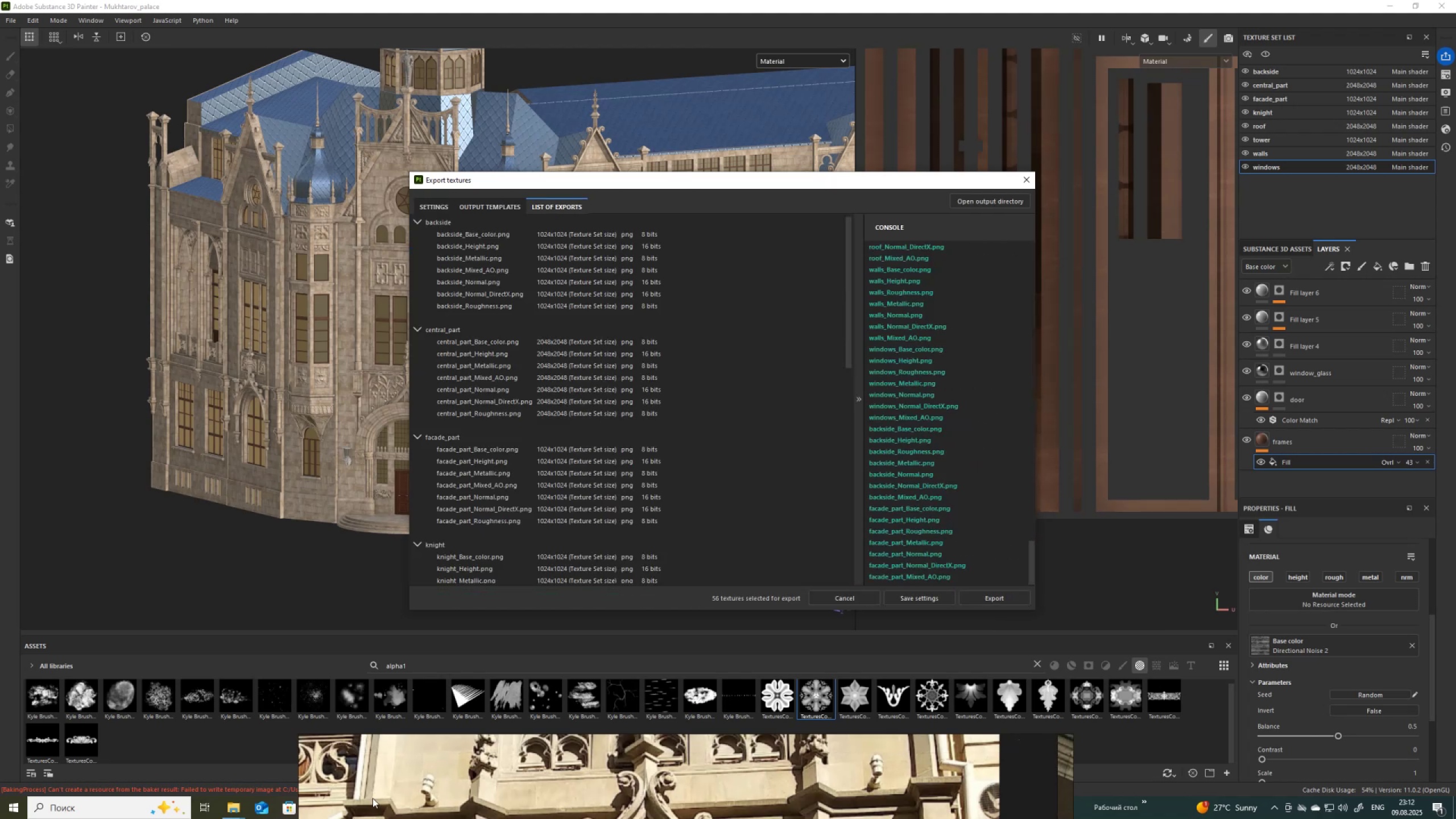 
scroll: coordinate [603, 329], scroll_direction: up, amount: 4.0
 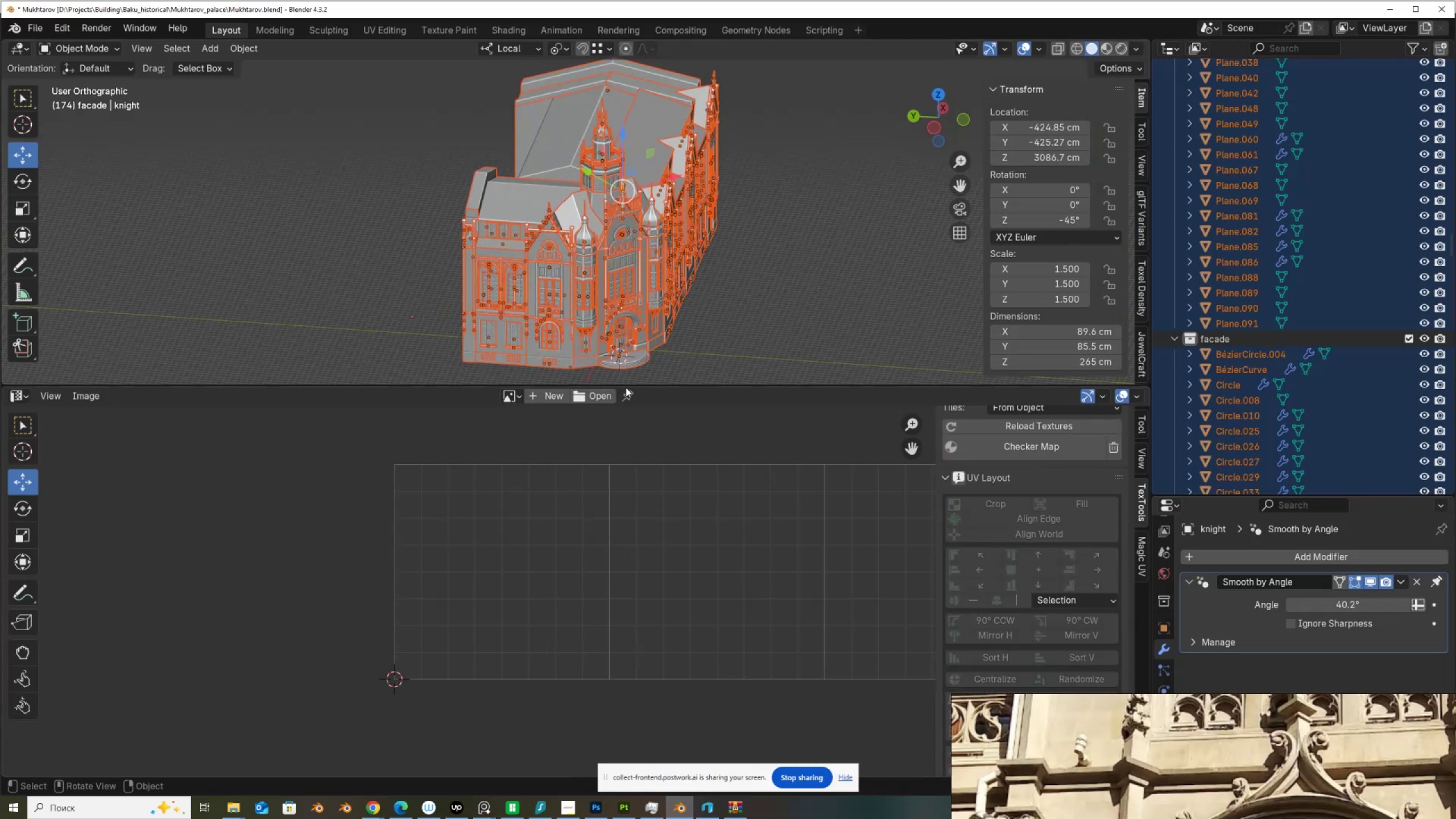 
left_click_drag(start_coordinate=[626, 386], to_coordinate=[619, 675])
 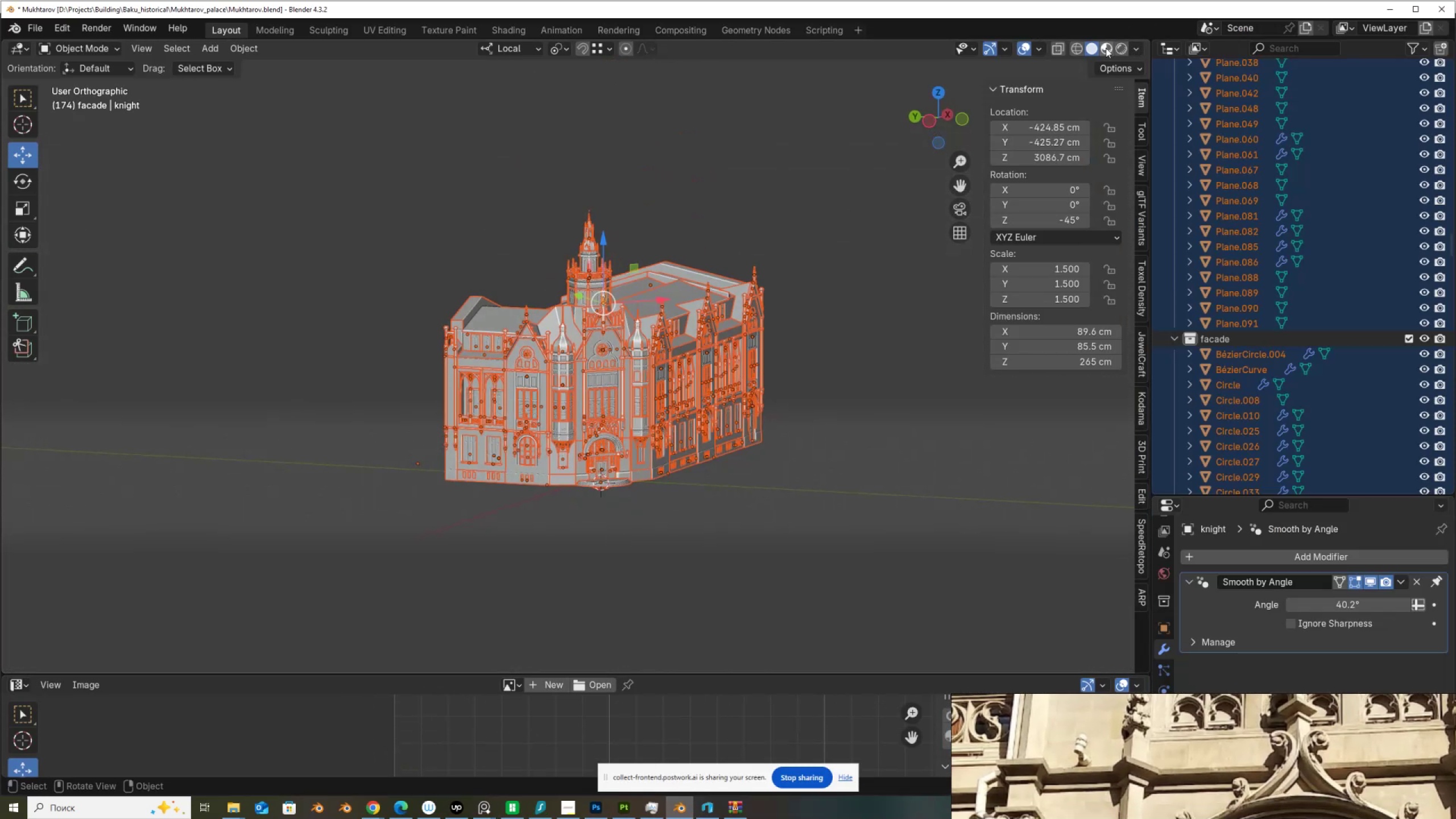 
left_click([1109, 48])
 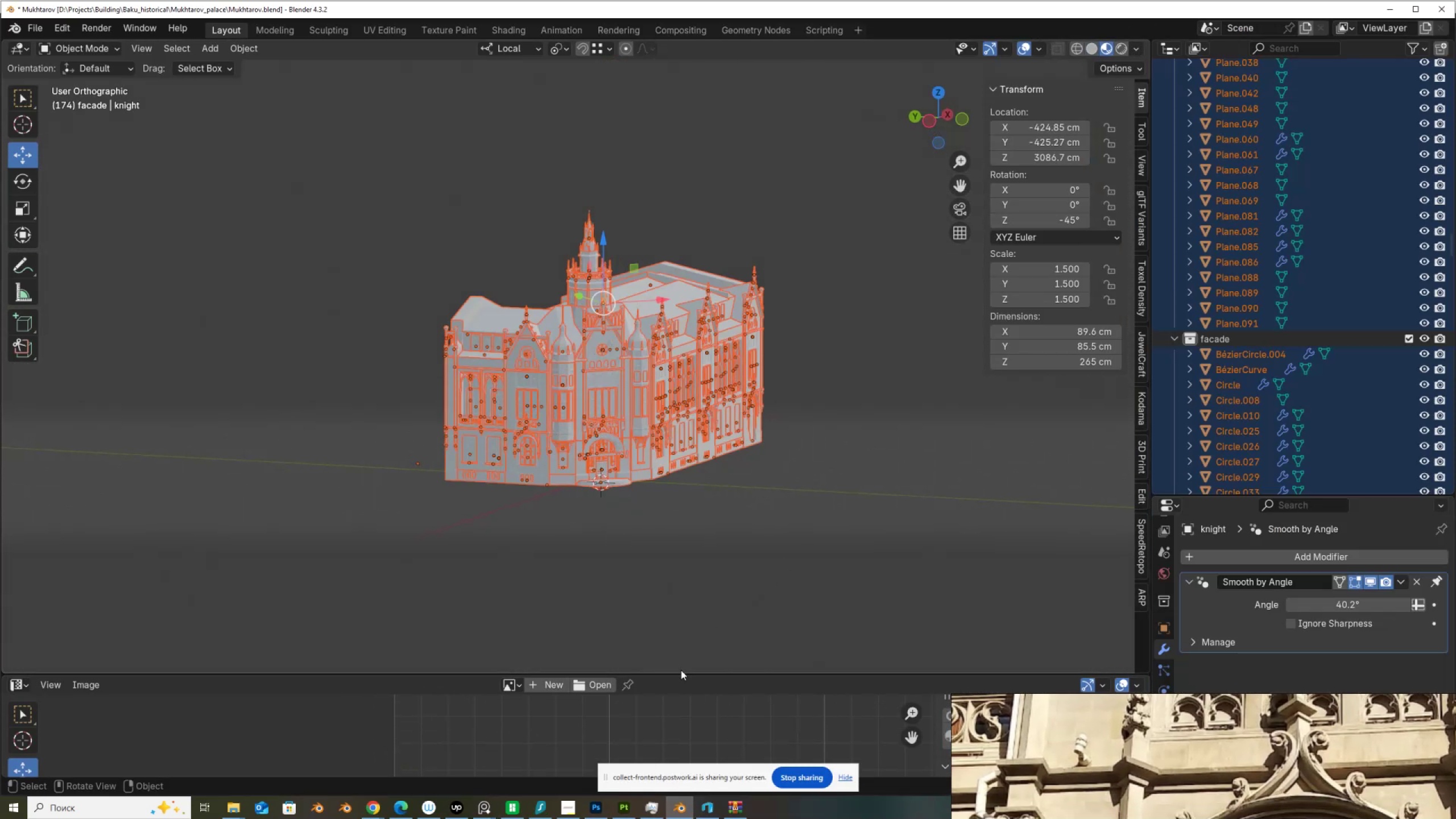 
left_click_drag(start_coordinate=[678, 673], to_coordinate=[698, 485])
 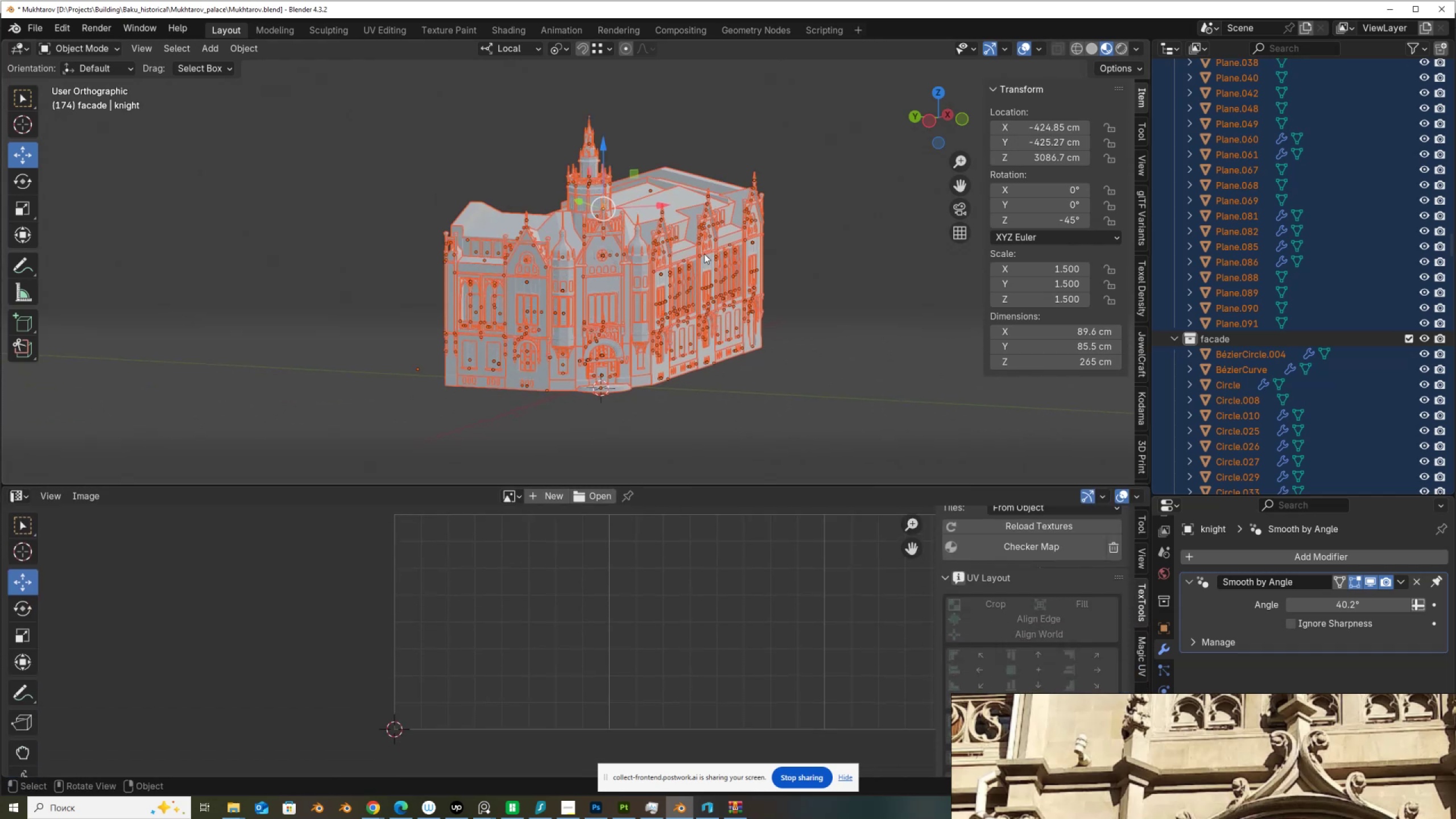 
scroll: coordinate [704, 254], scroll_direction: up, amount: 1.0
 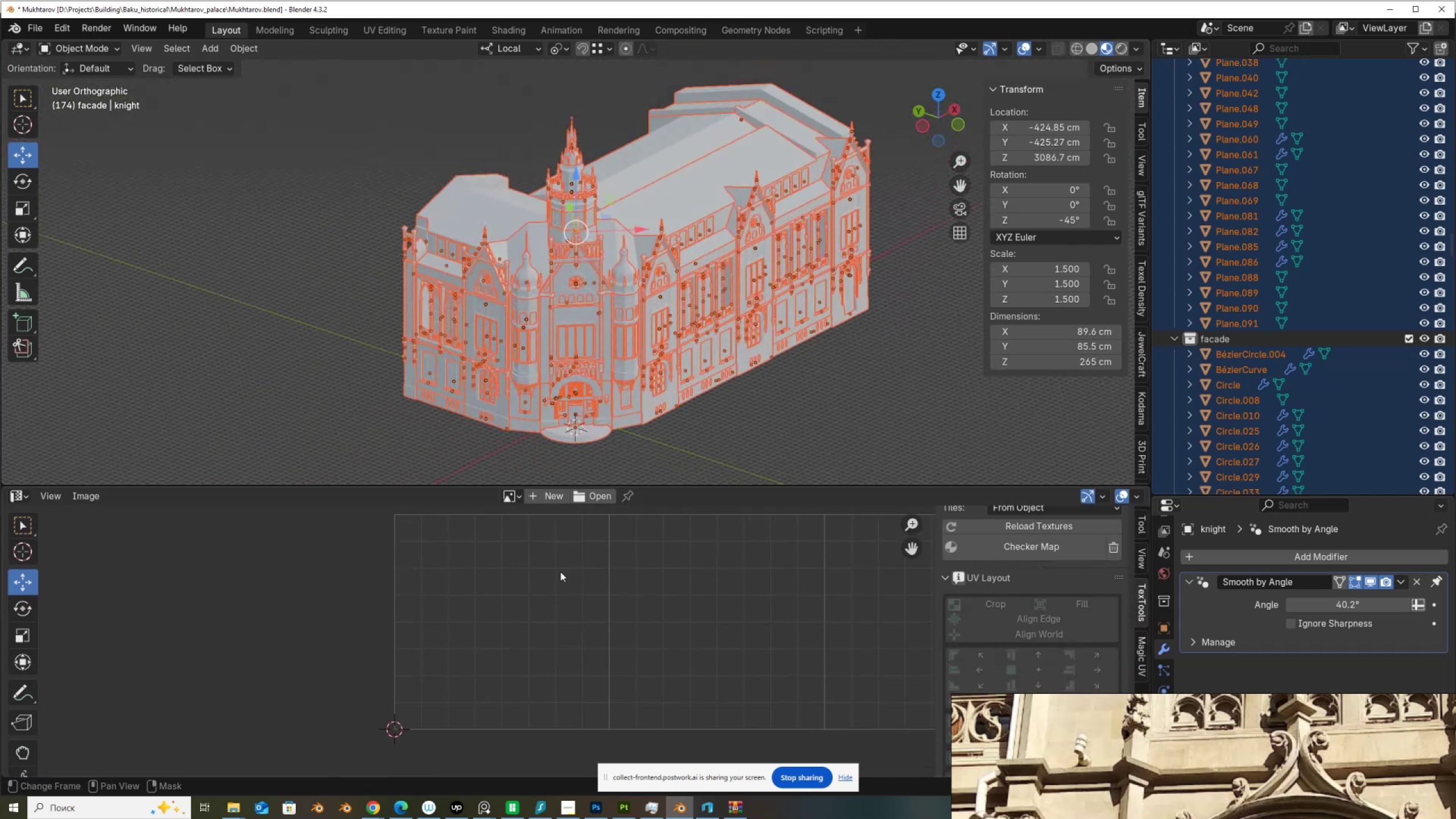 
wait(5.34)
 